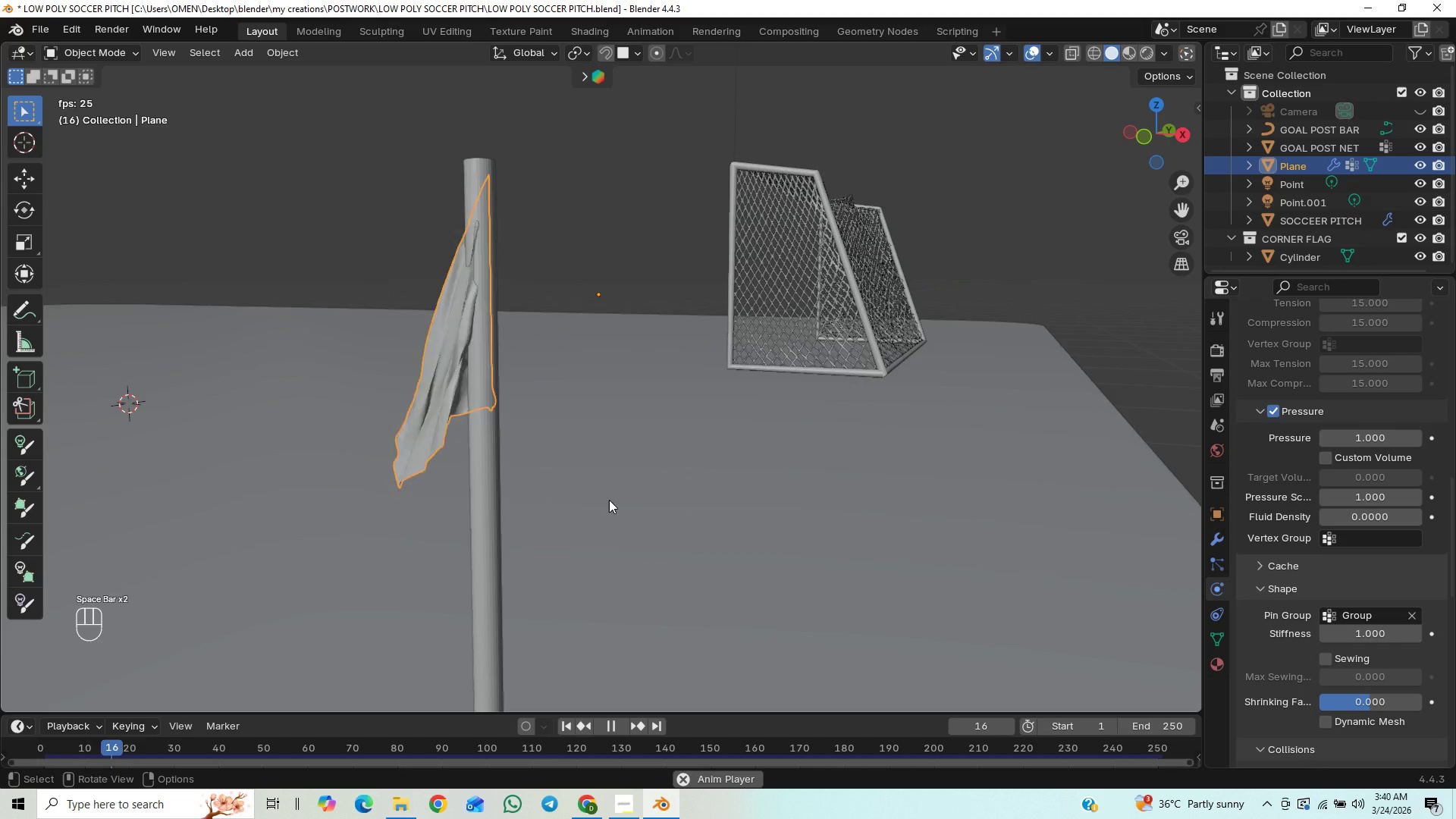 
key(Space)
 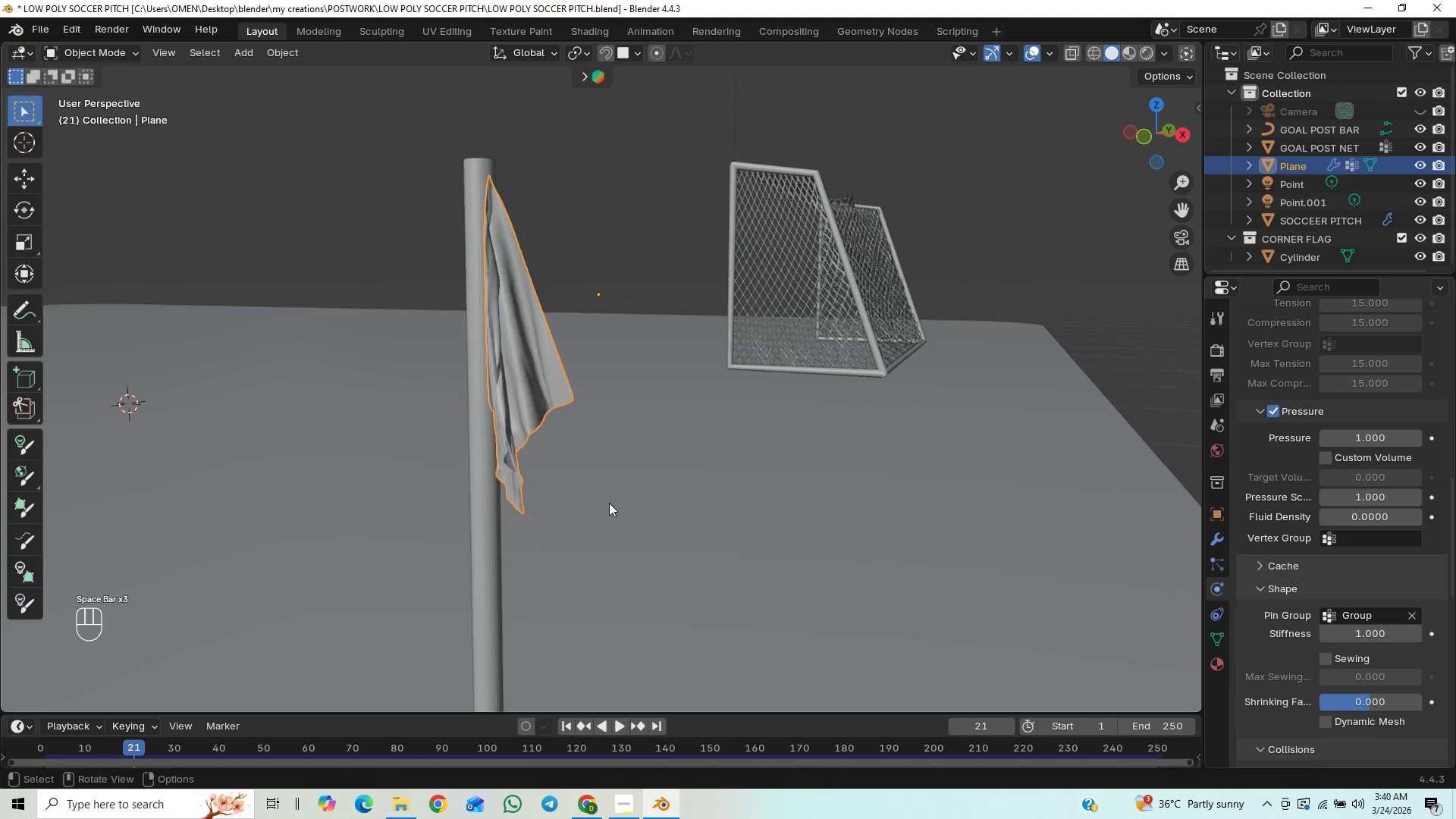 
key(Space)
 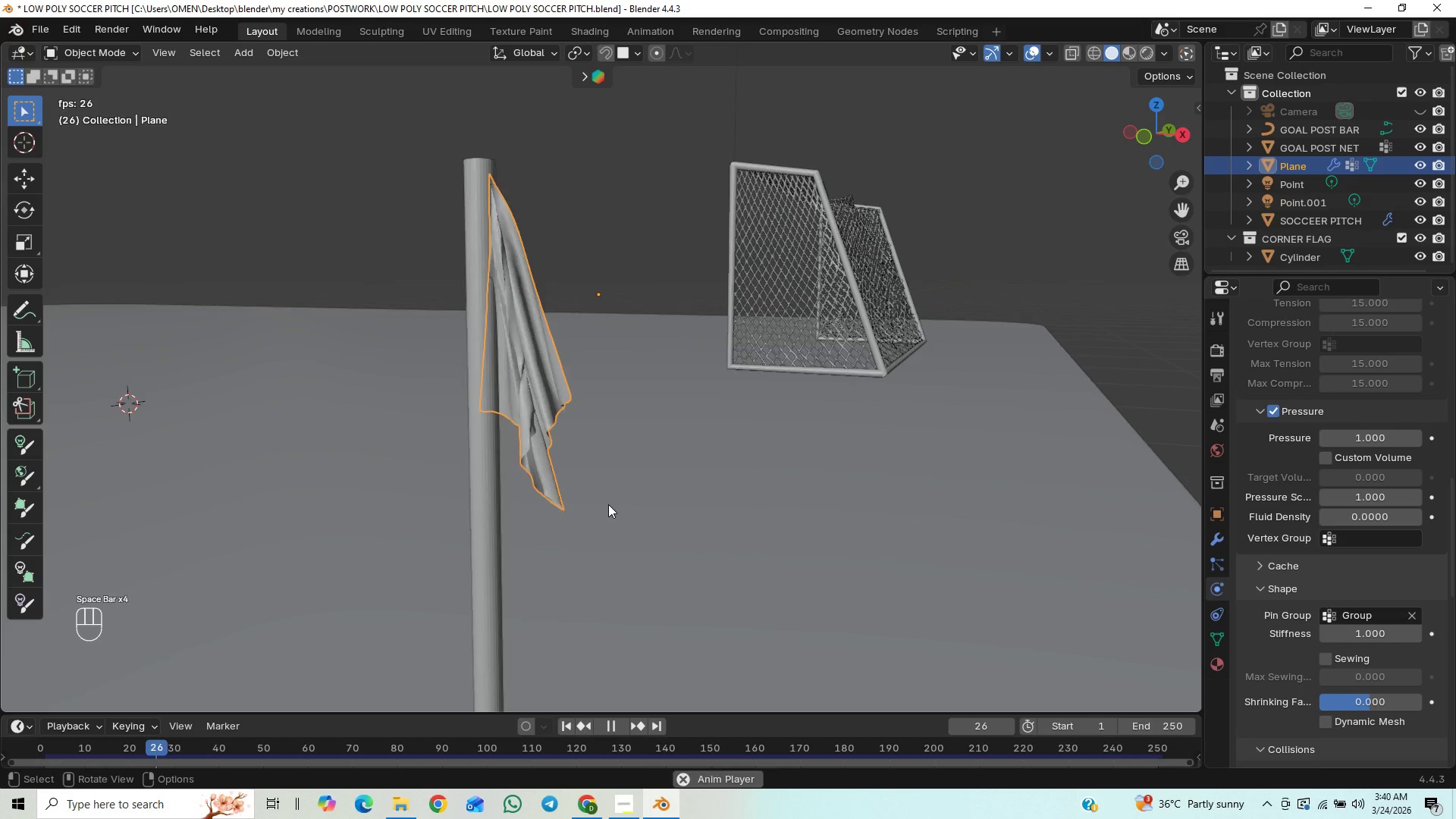 
key(Space)
 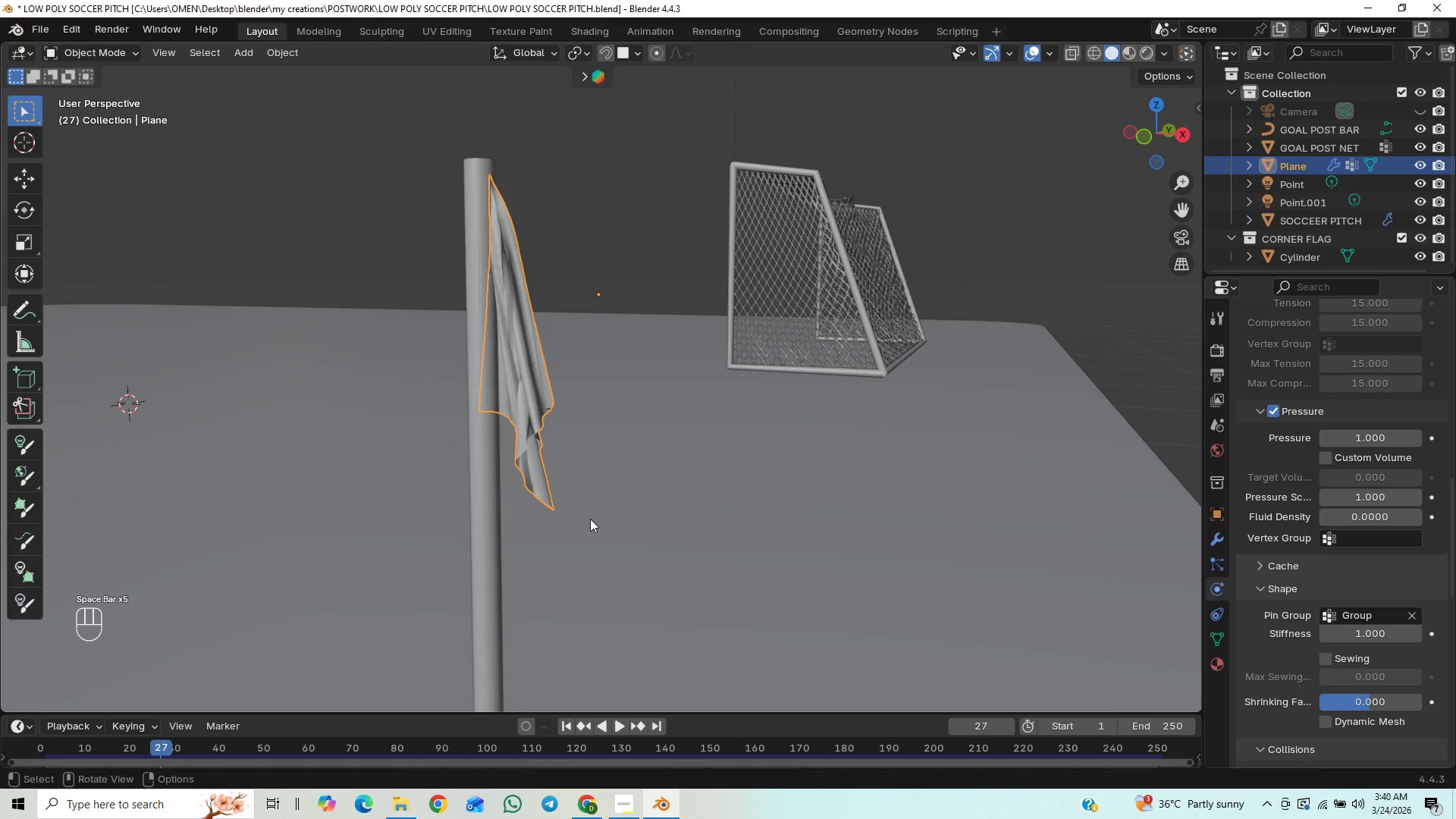 
scroll: coordinate [589, 521], scroll_direction: up, amount: 4.0
 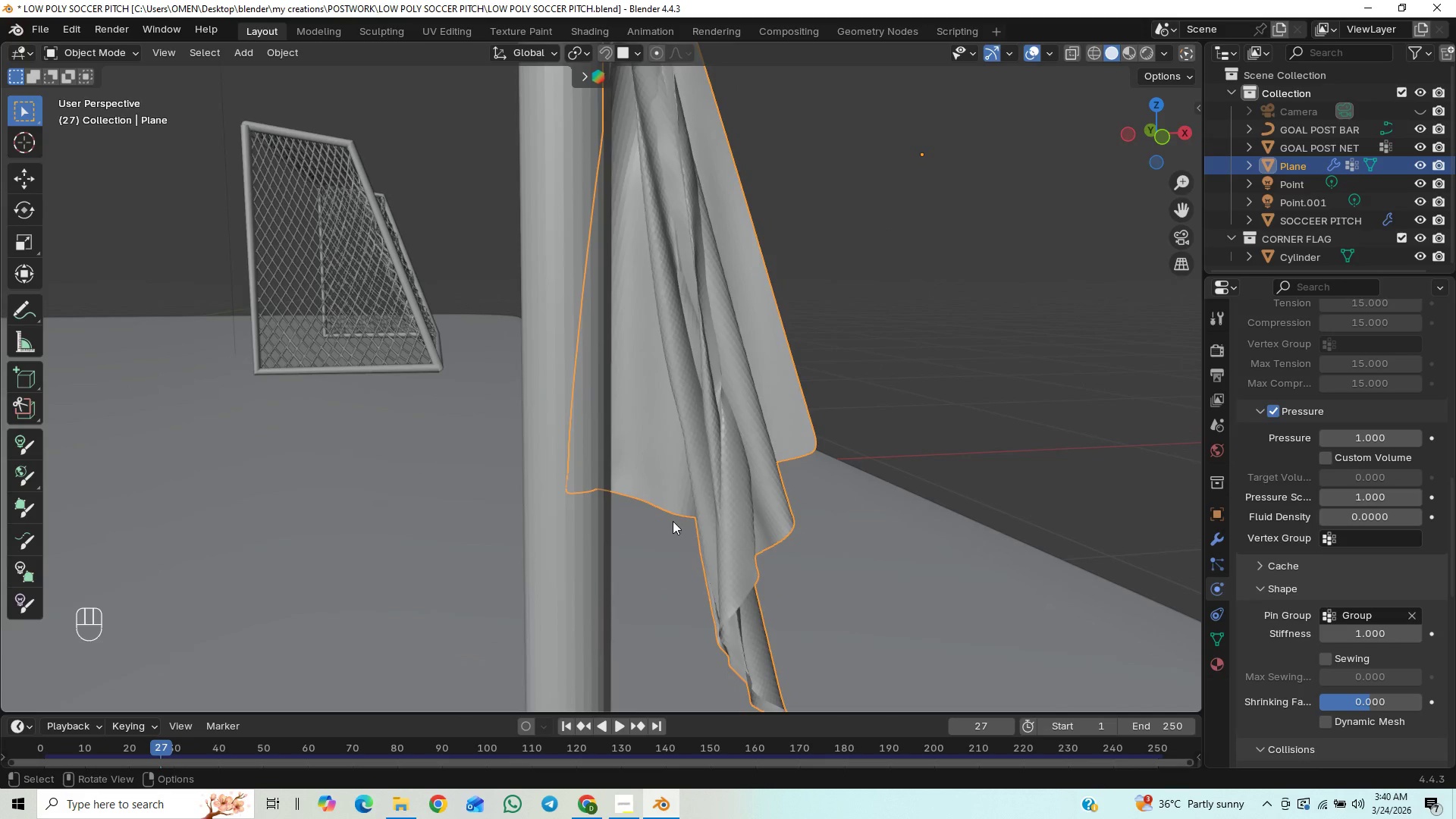 
right_click([737, 366])
 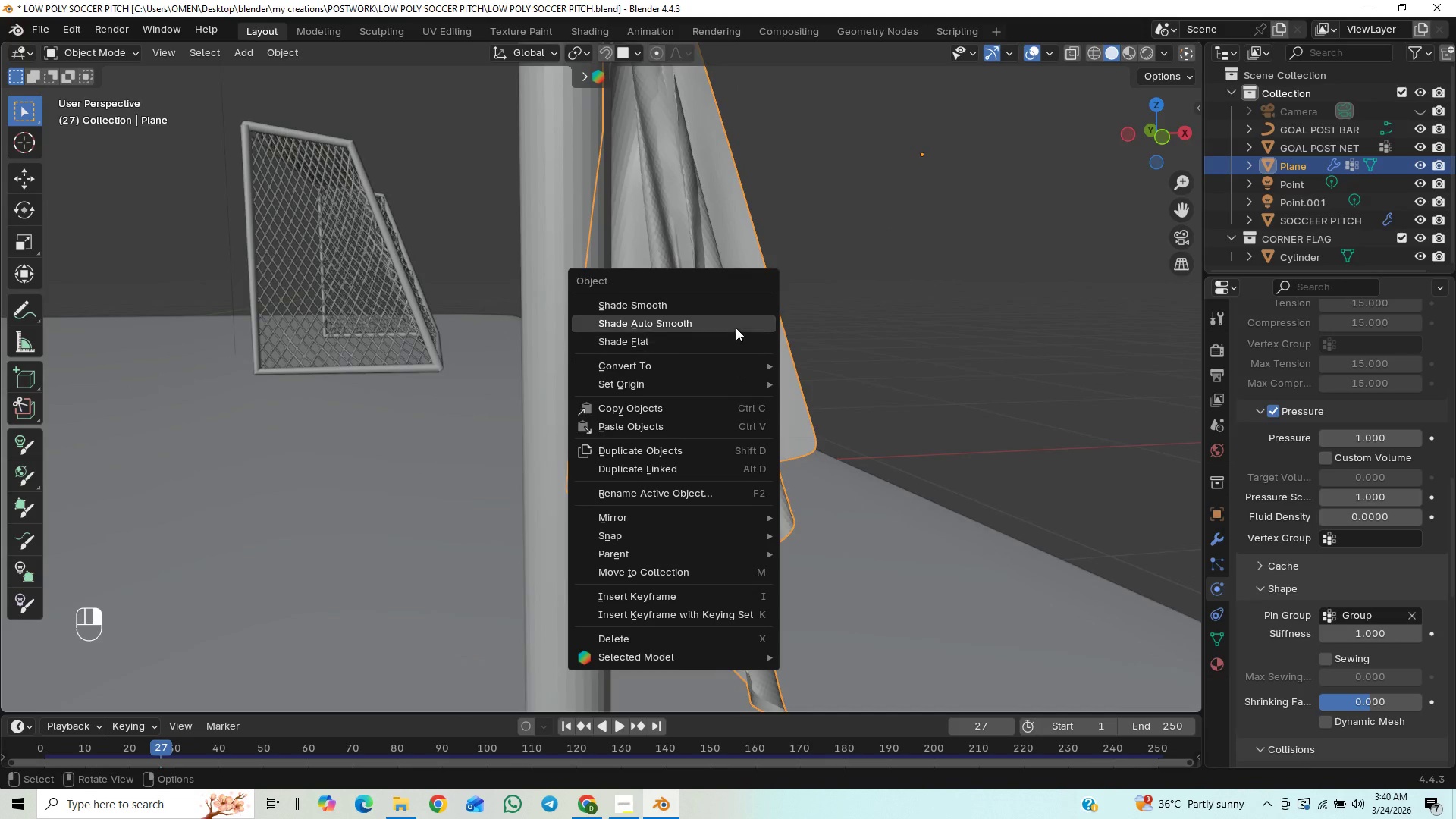 
left_click([736, 328])
 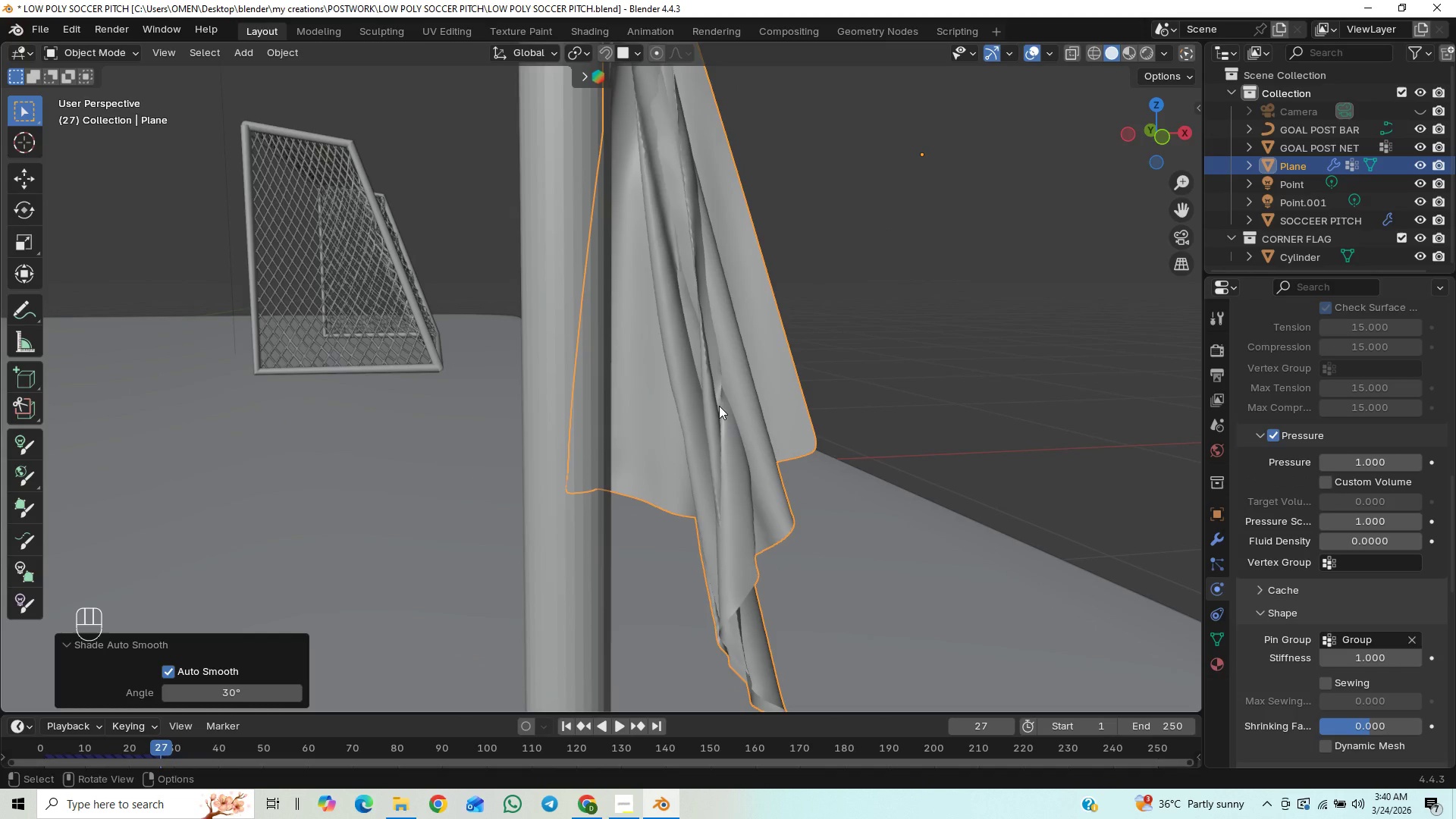 
key(Control+Z)
 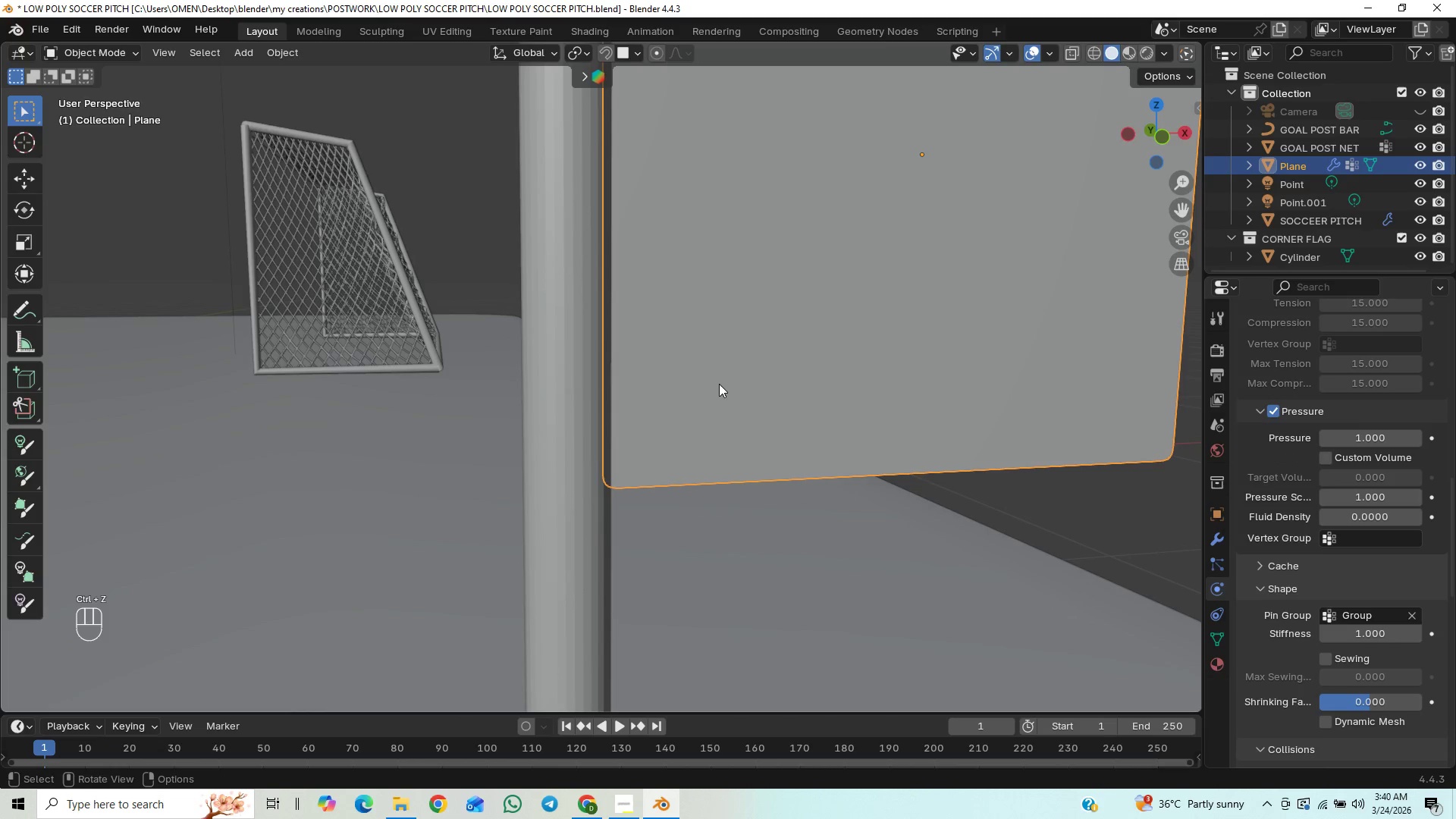 
key(Space)
 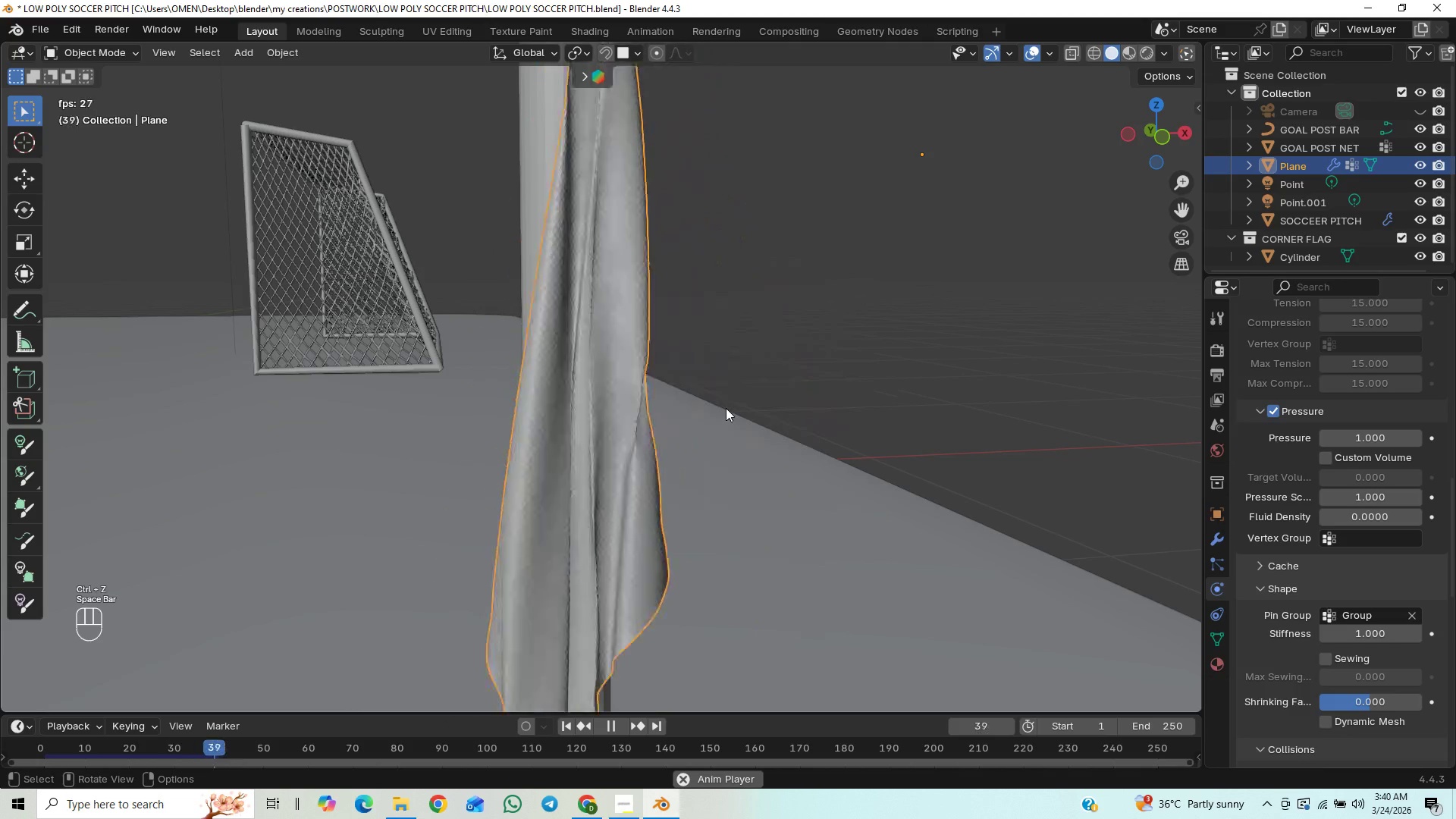 
key(Space)
 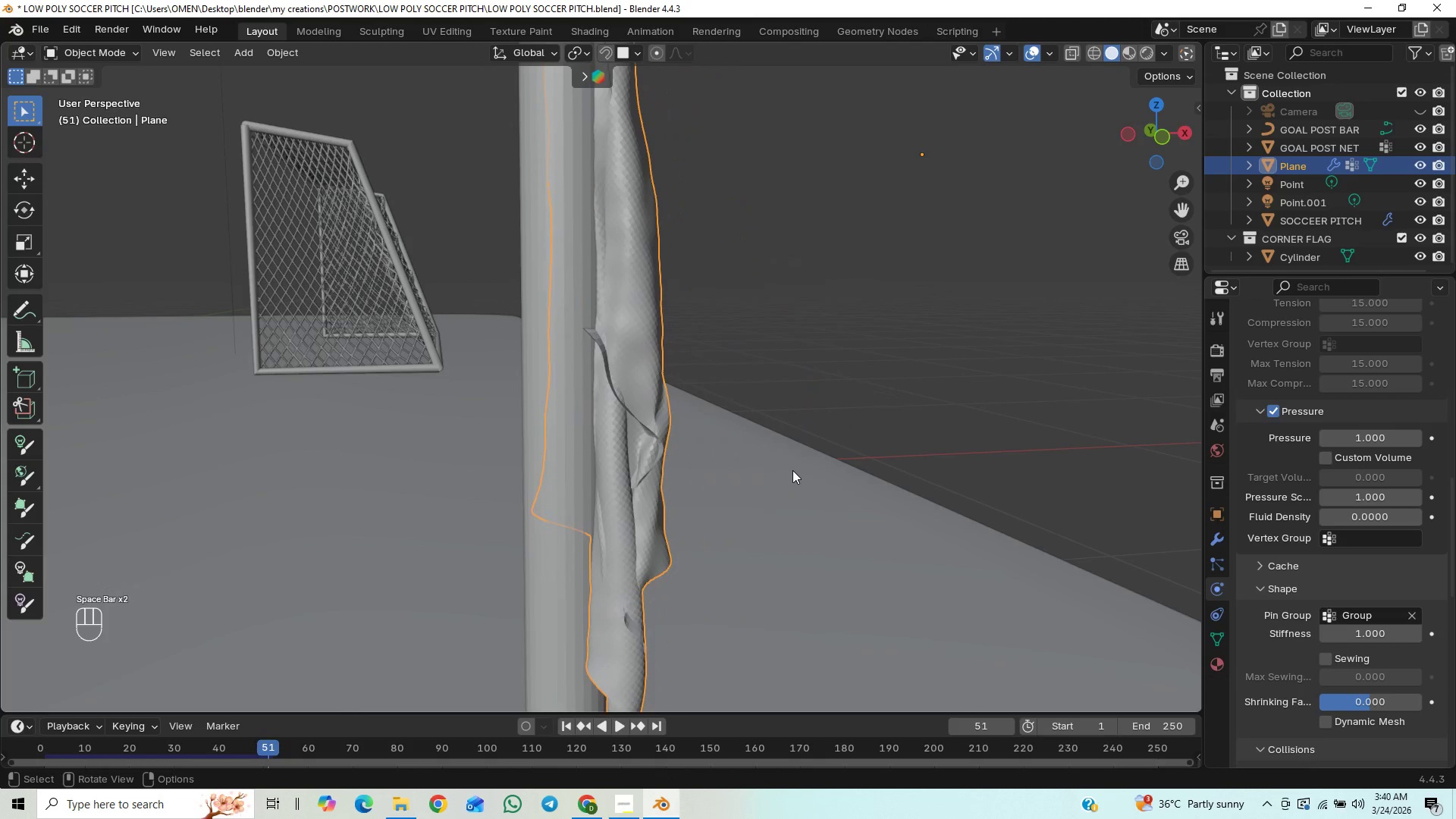 
scroll: coordinate [793, 476], scroll_direction: down, amount: 1.0
 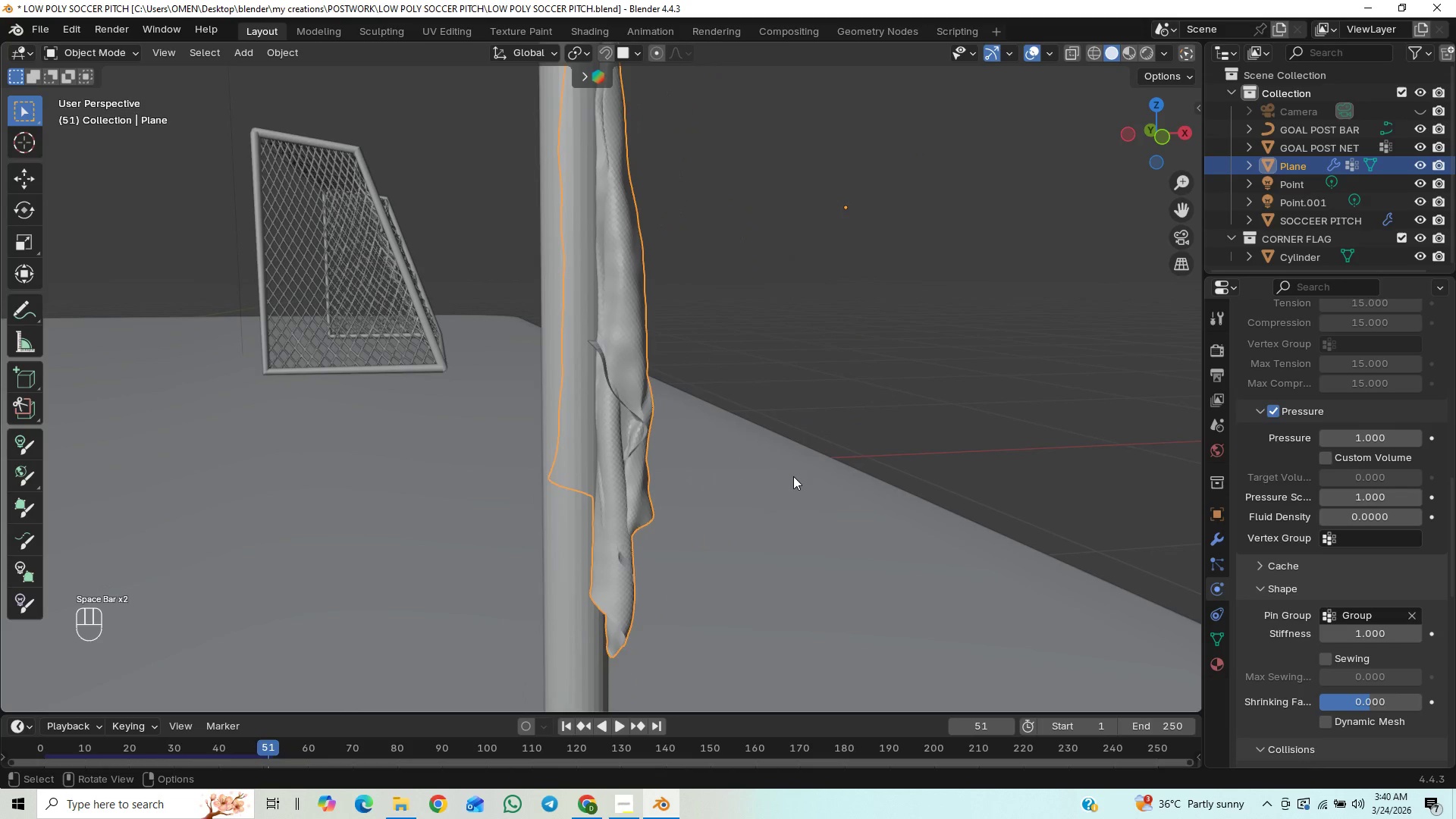 
hold_key(key=ControlLeft, duration=0.36)
 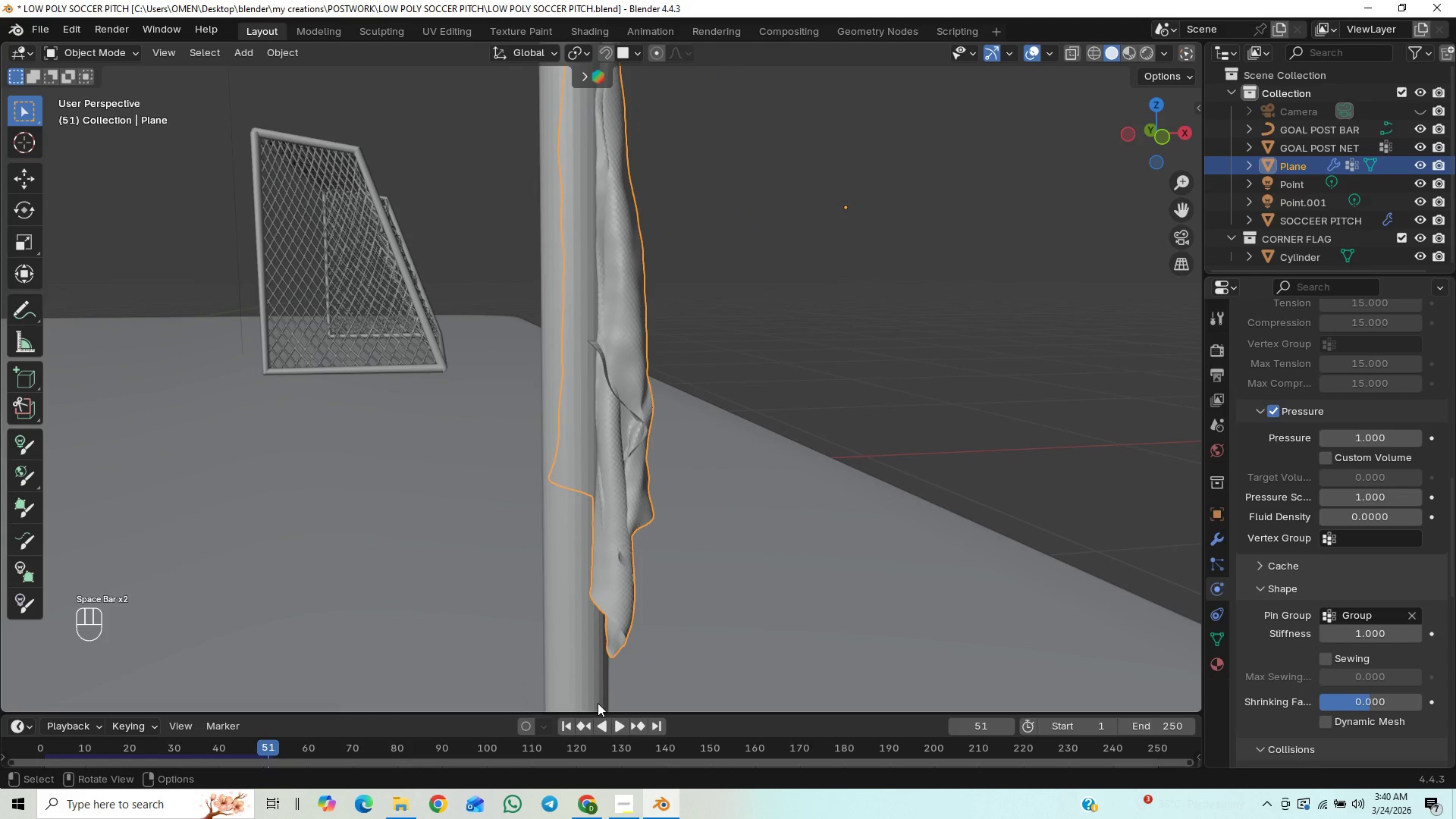 
mouse_move([566, 728])
 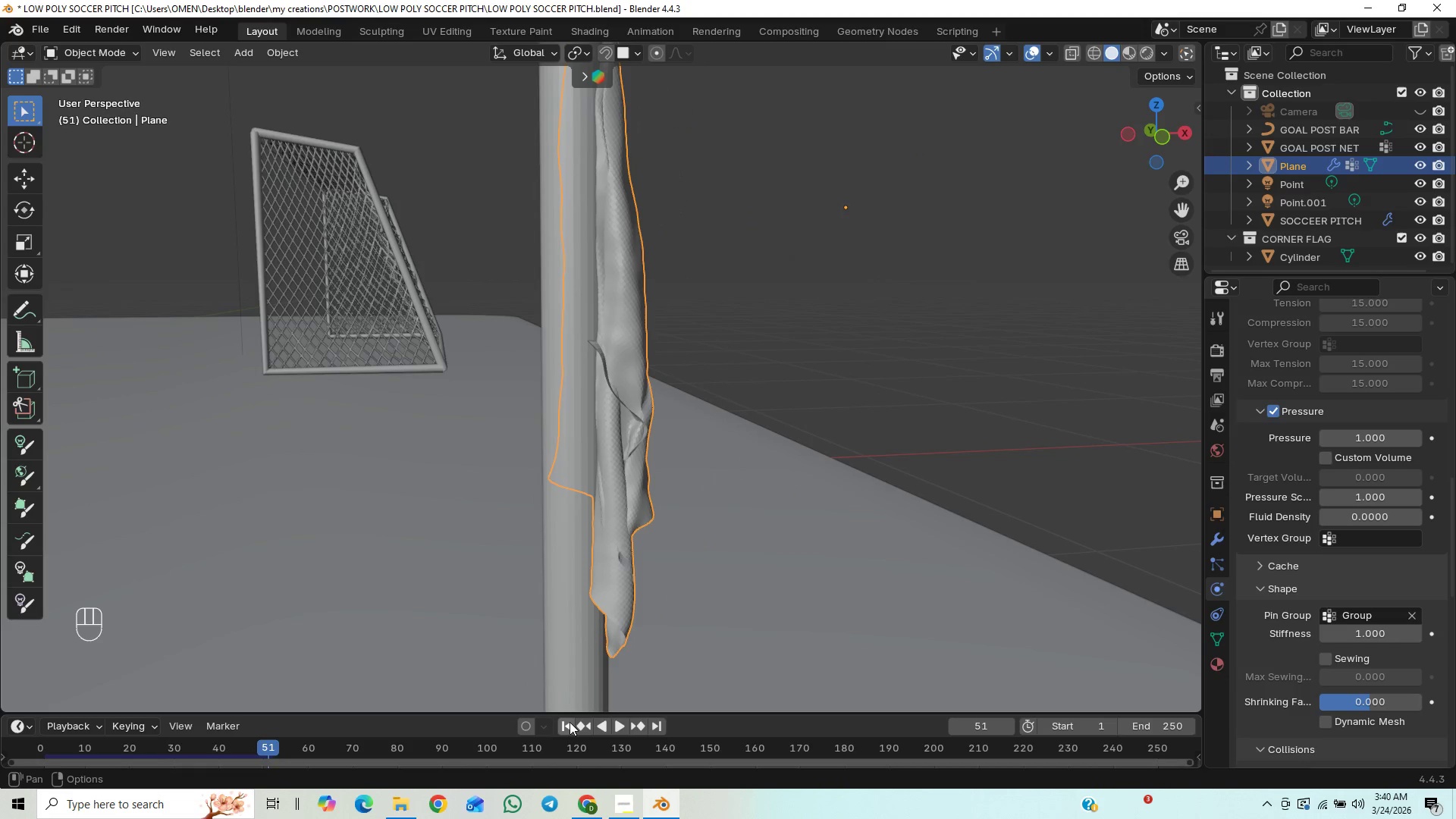 
left_click([570, 722])
 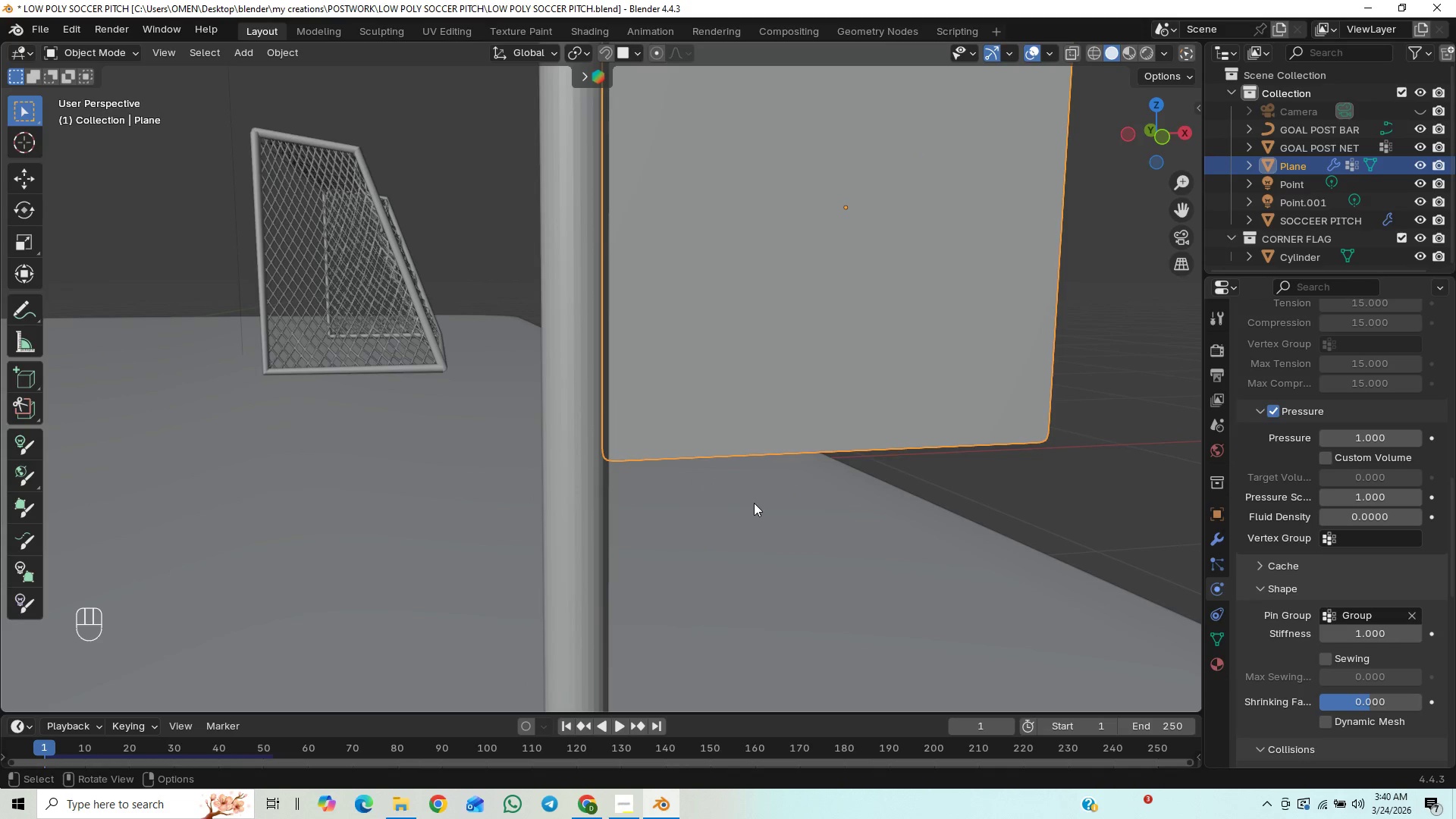 
scroll: coordinate [770, 509], scroll_direction: down, amount: 11.0
 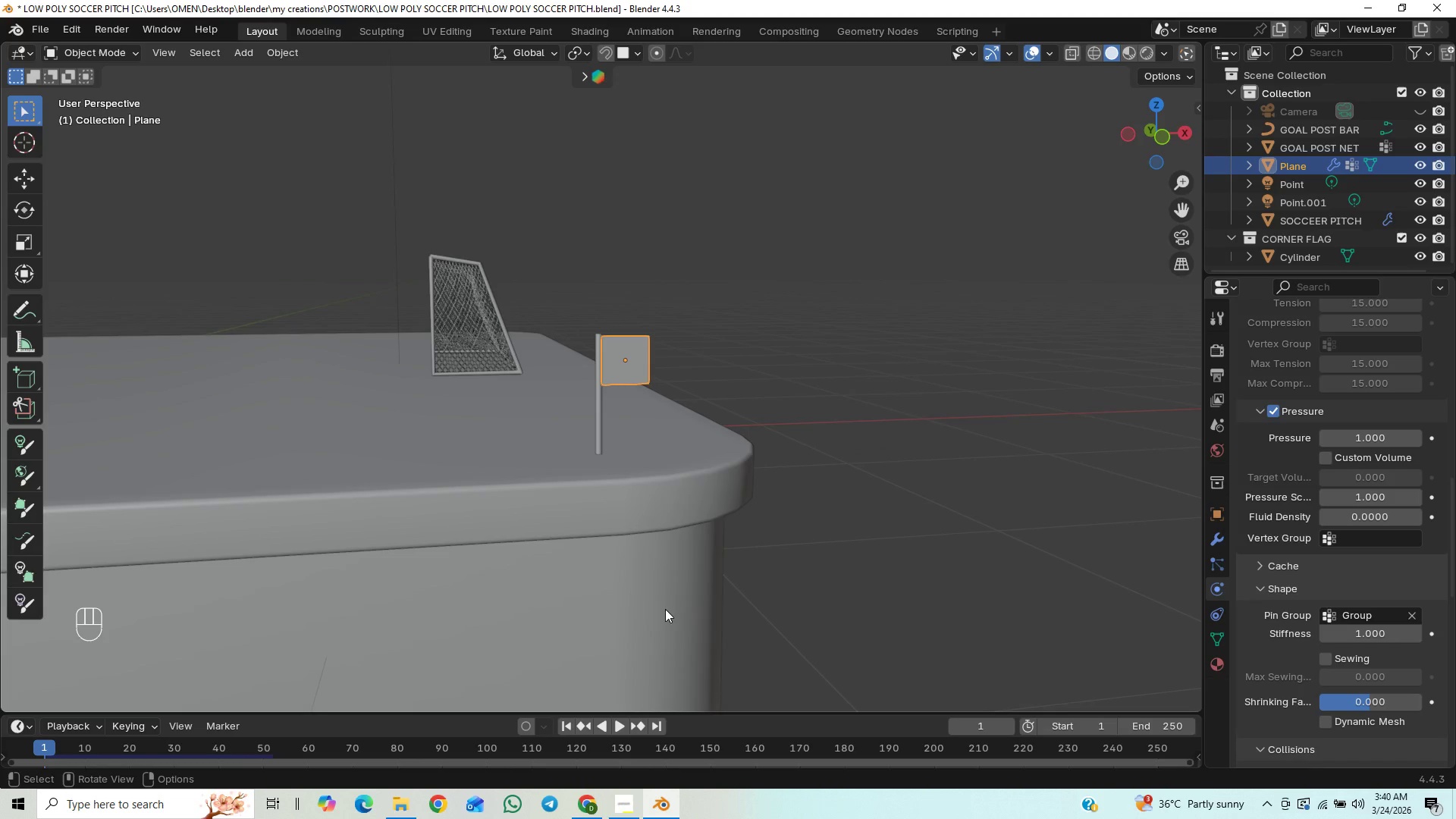 
scroll: coordinate [680, 533], scroll_direction: up, amount: 8.0
 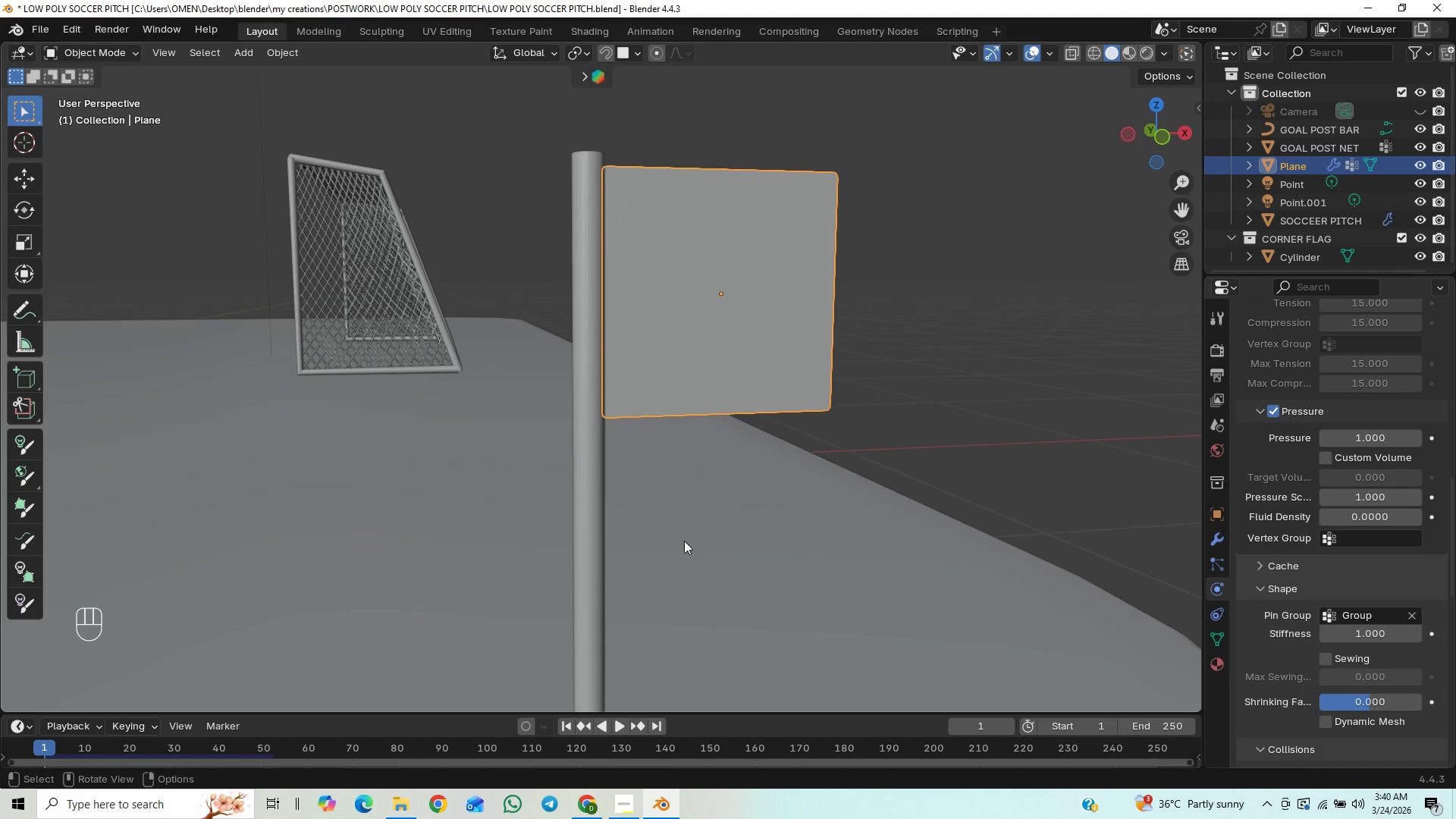 
key(Tab)
 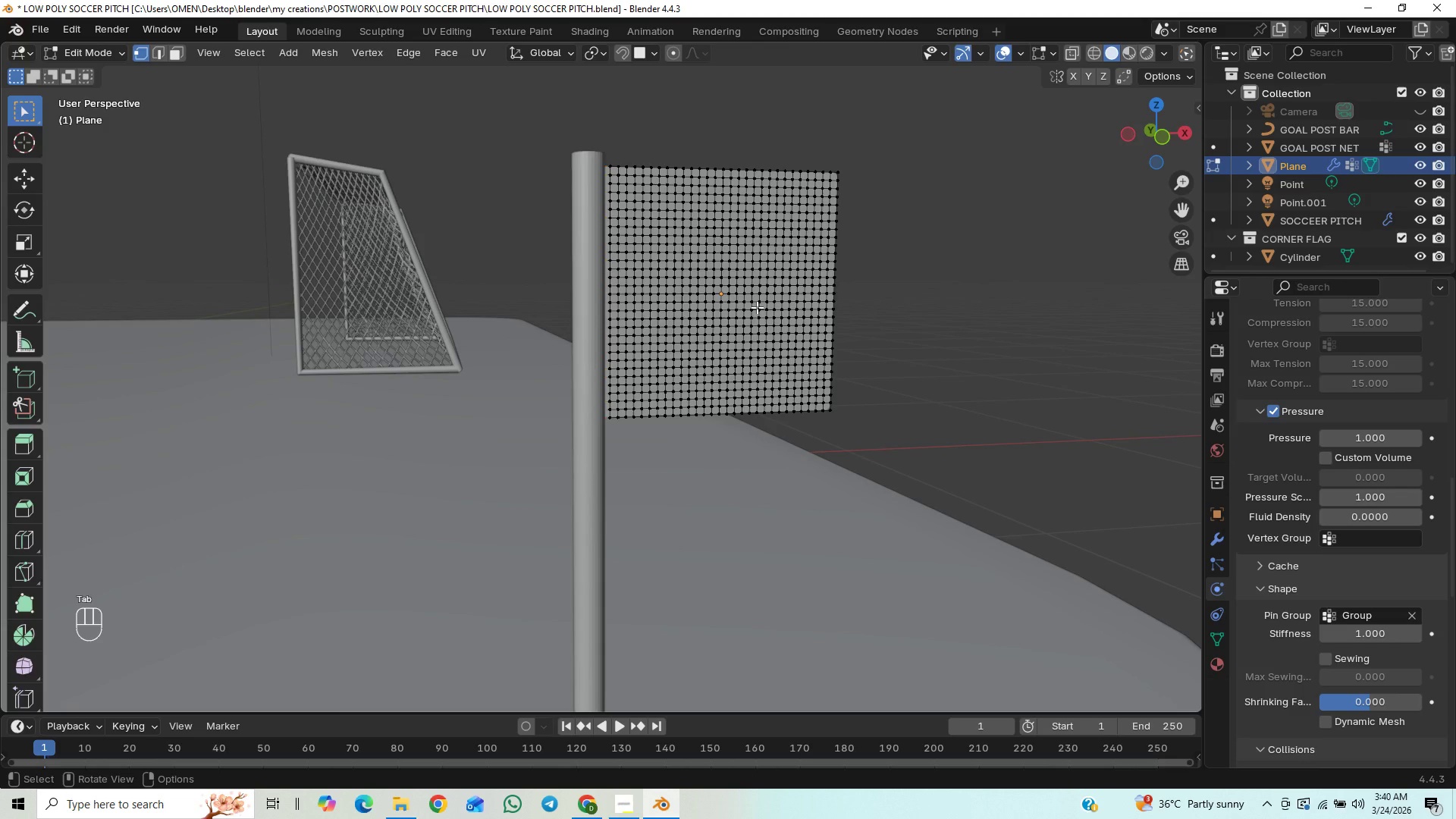 
right_click([757, 307])
 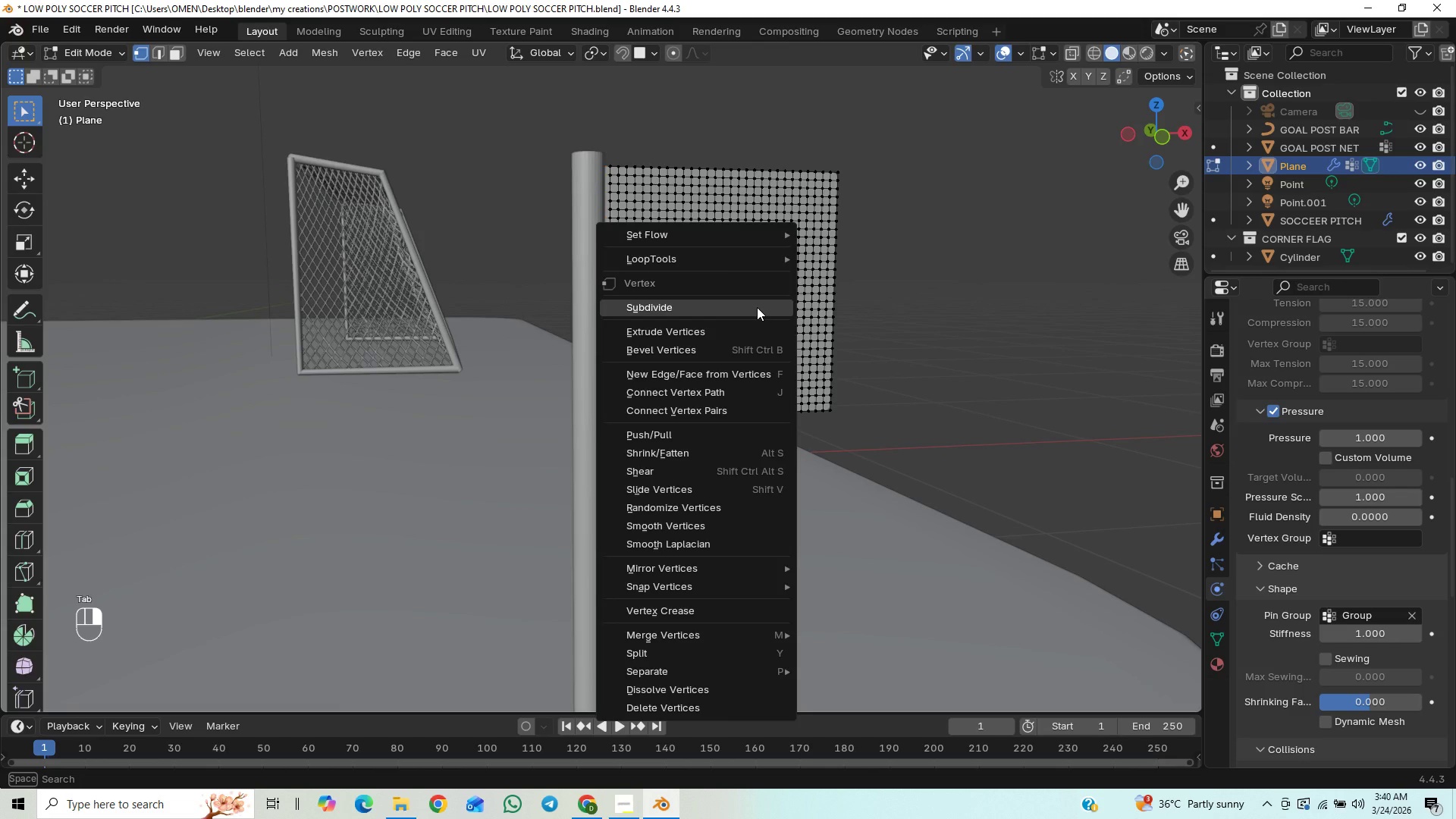 
left_click([757, 307])
 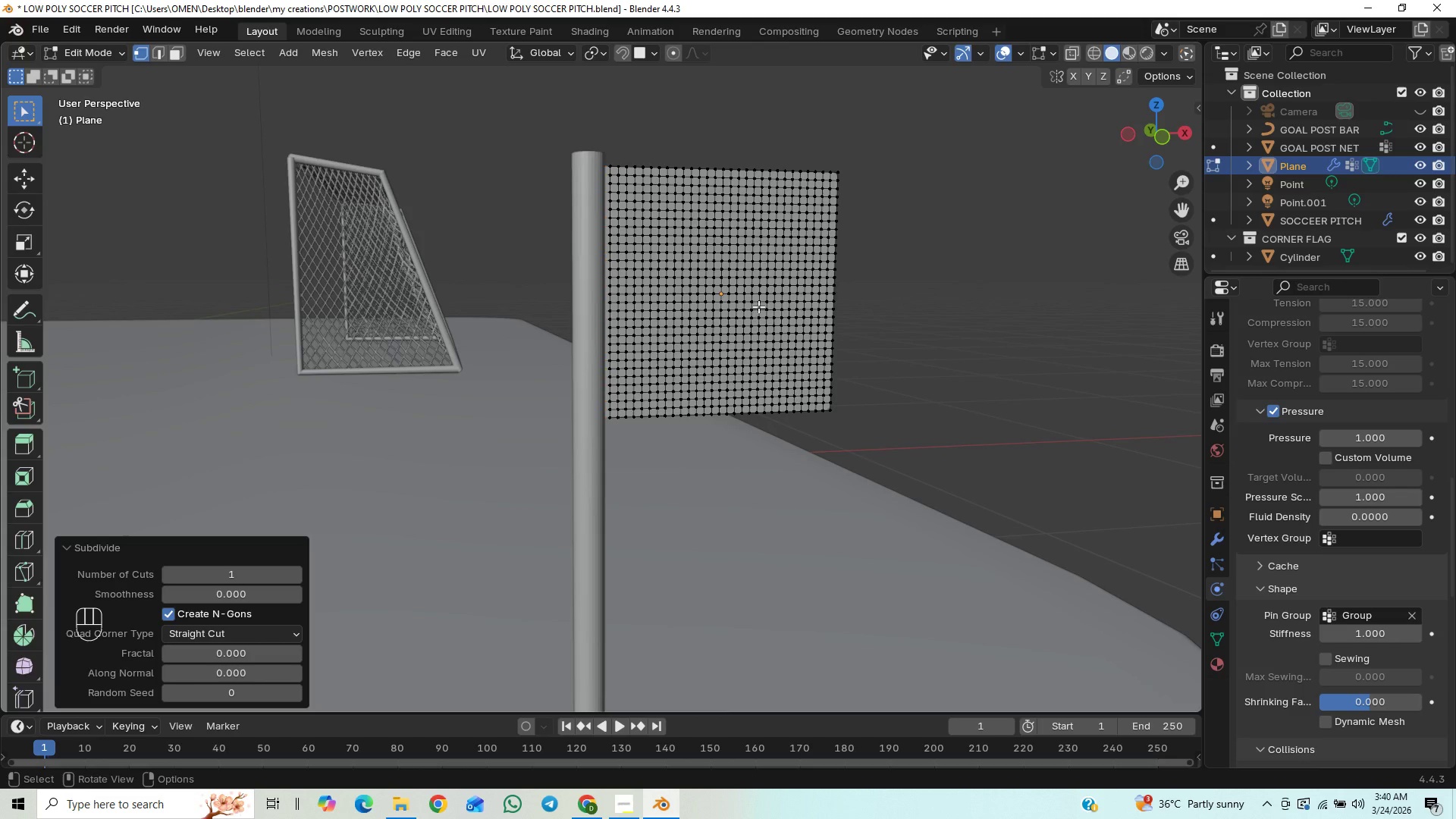 
key(Control+Z)
 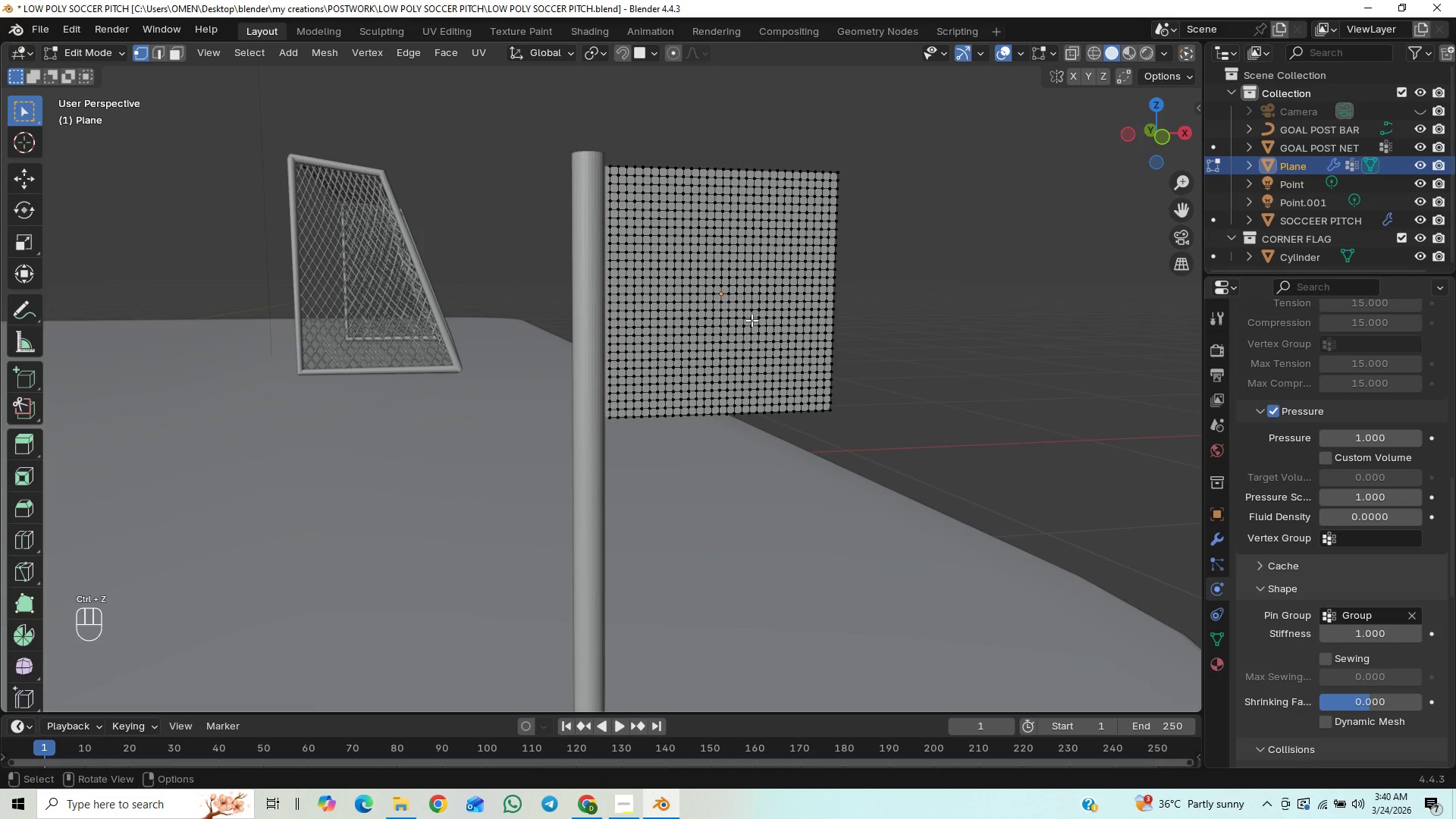 
key(A)
 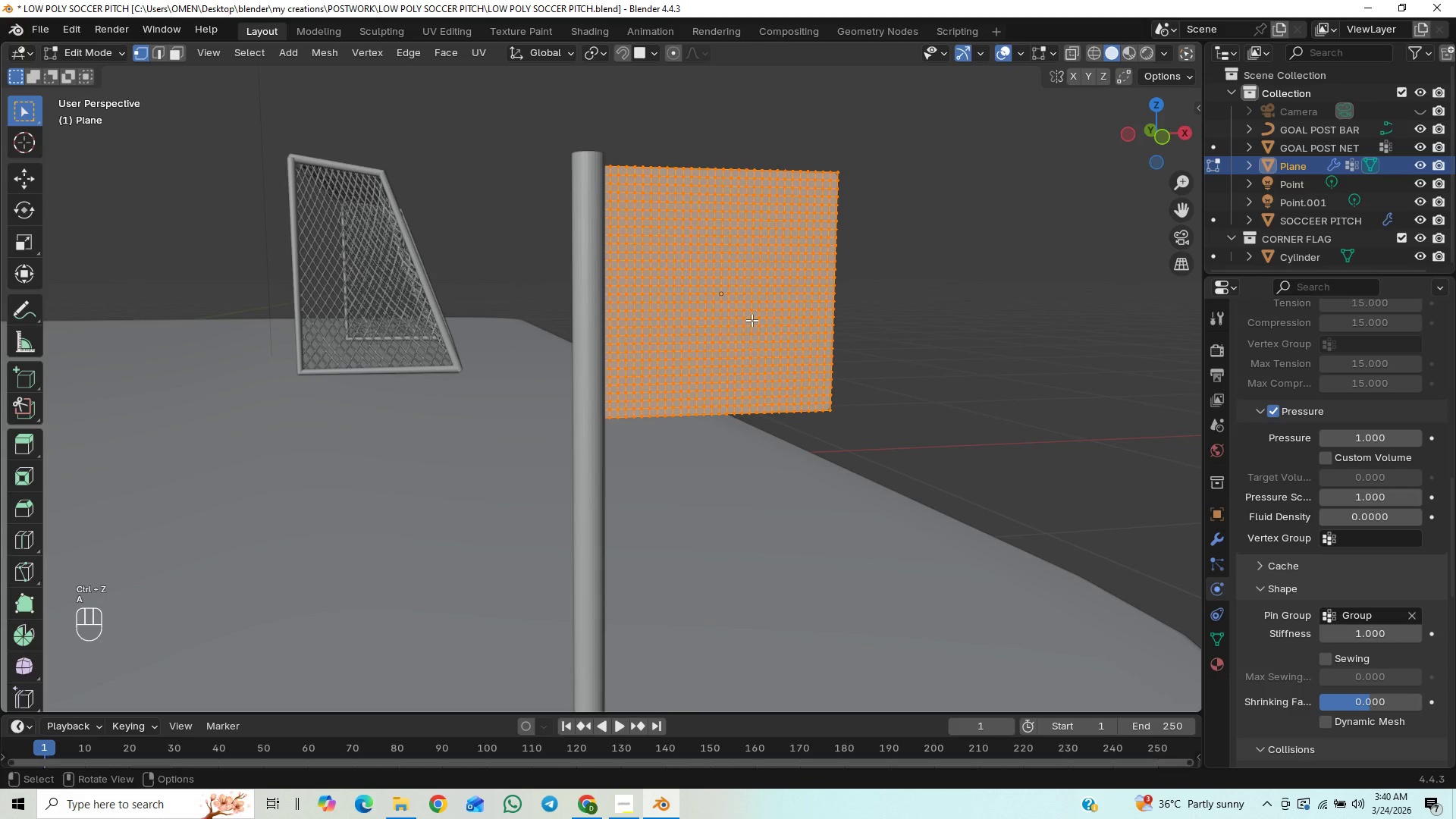 
right_click([752, 320])
 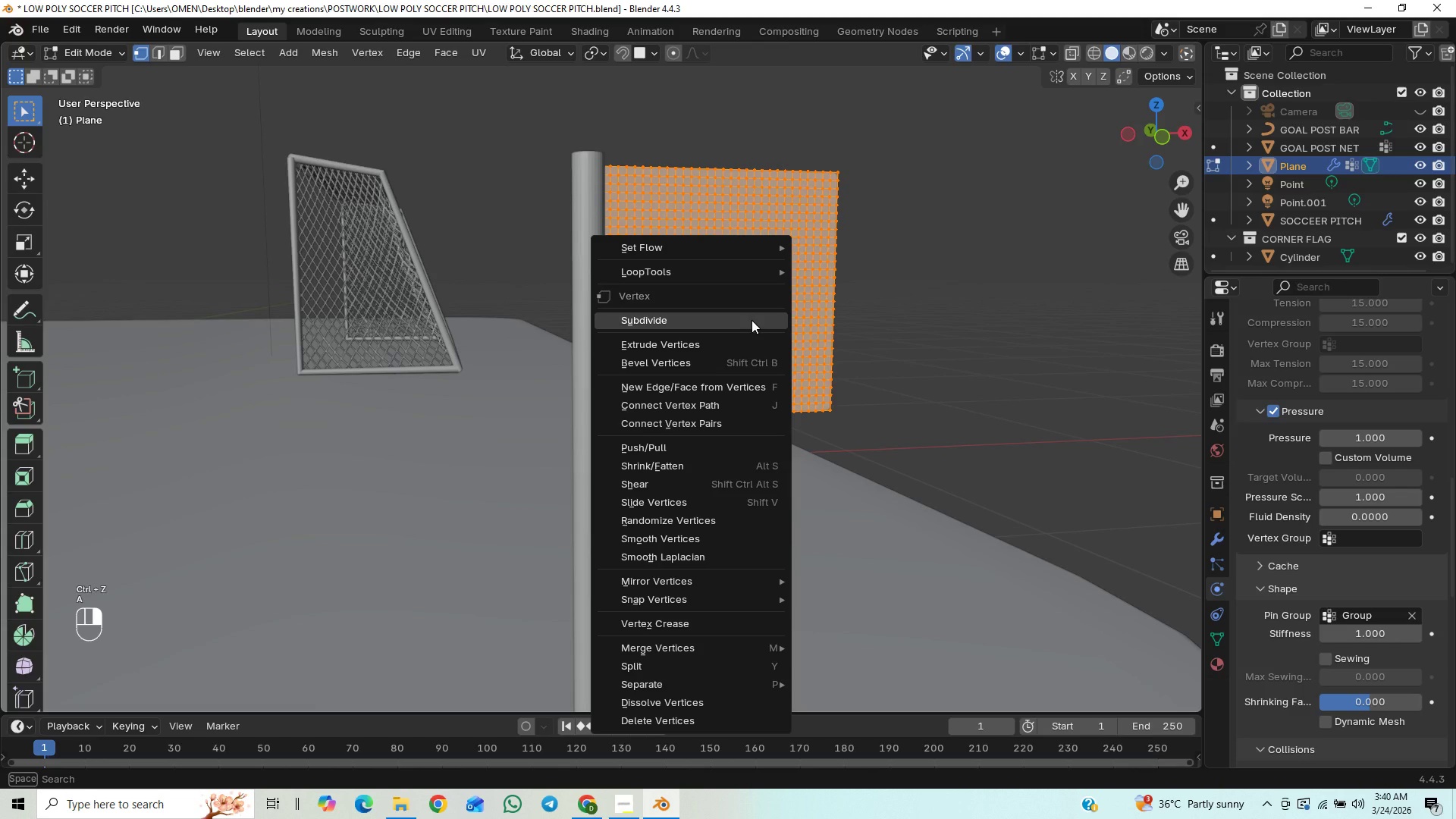 
left_click([752, 320])
 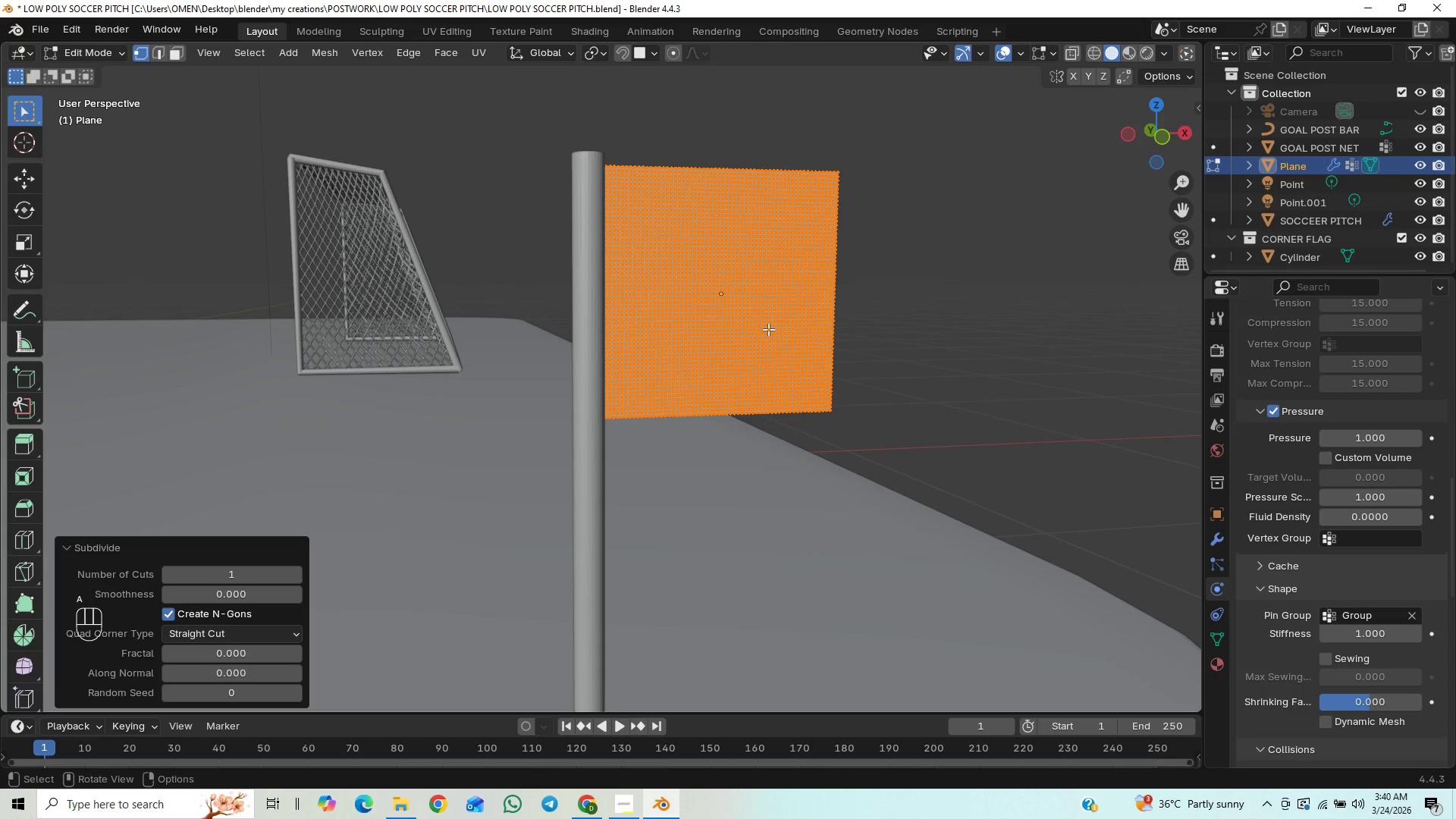 
key(Tab)
 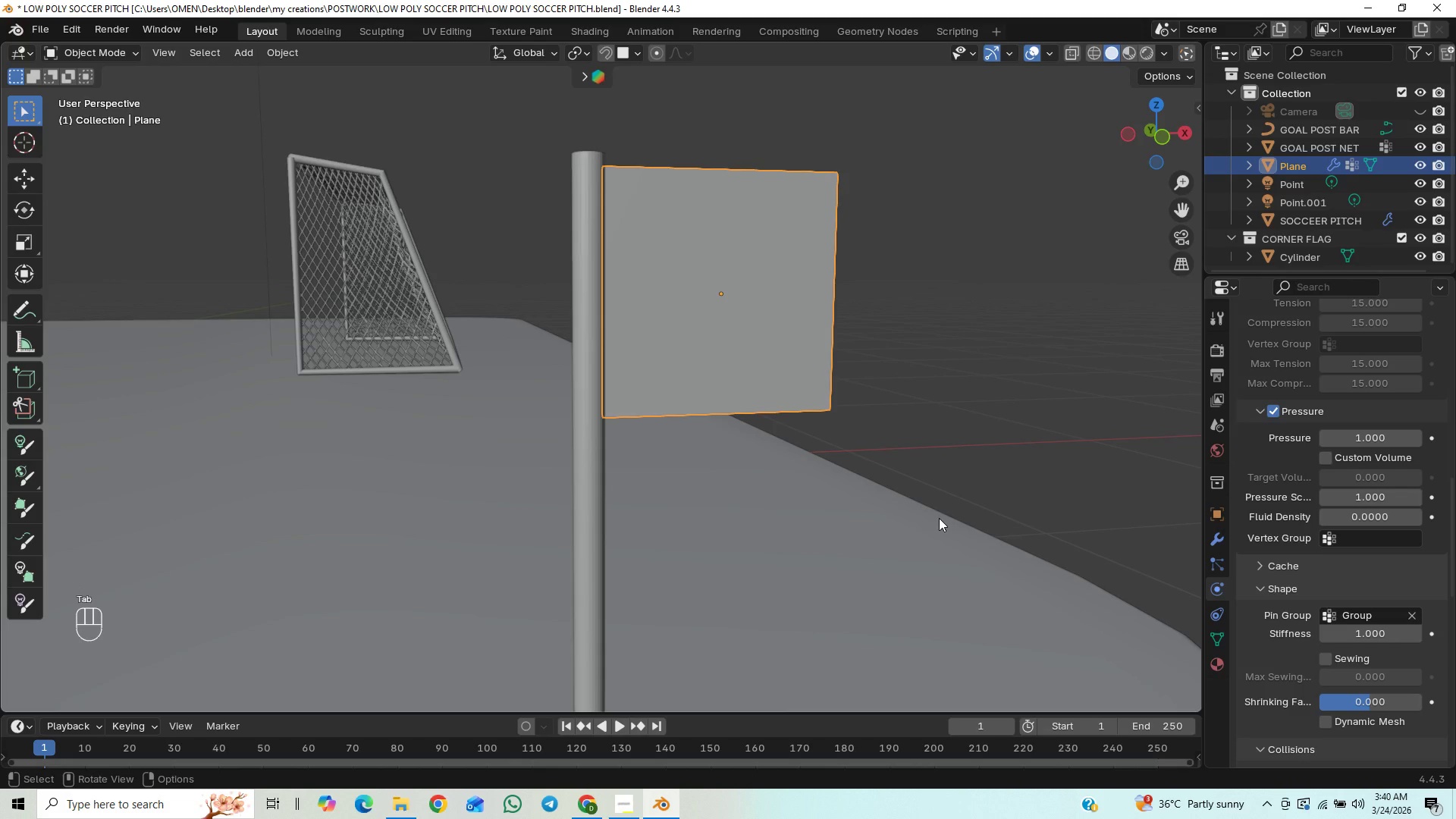 
key(Space)
 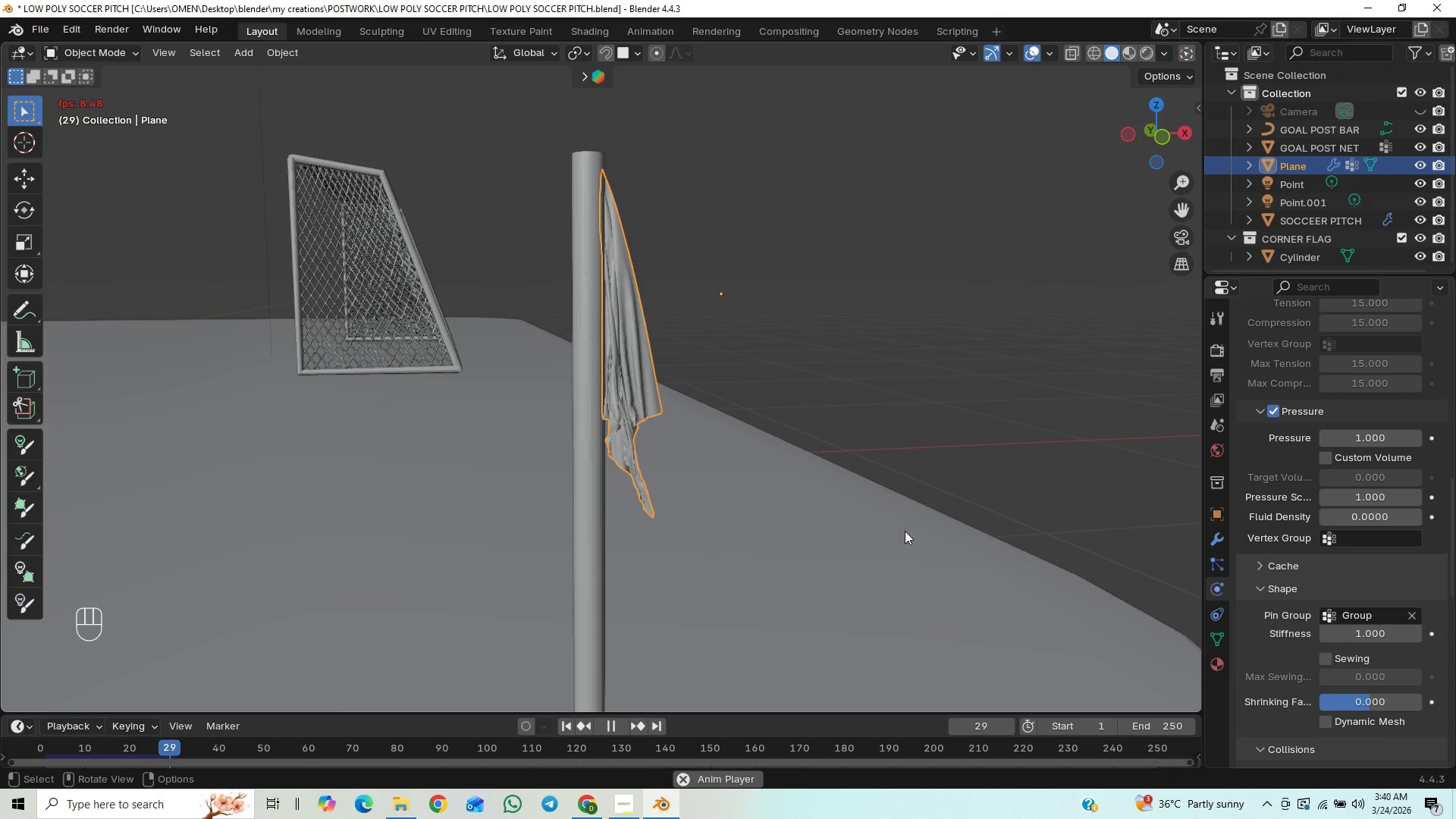 
scroll: coordinate [842, 516], scroll_direction: up, amount: 2.0
 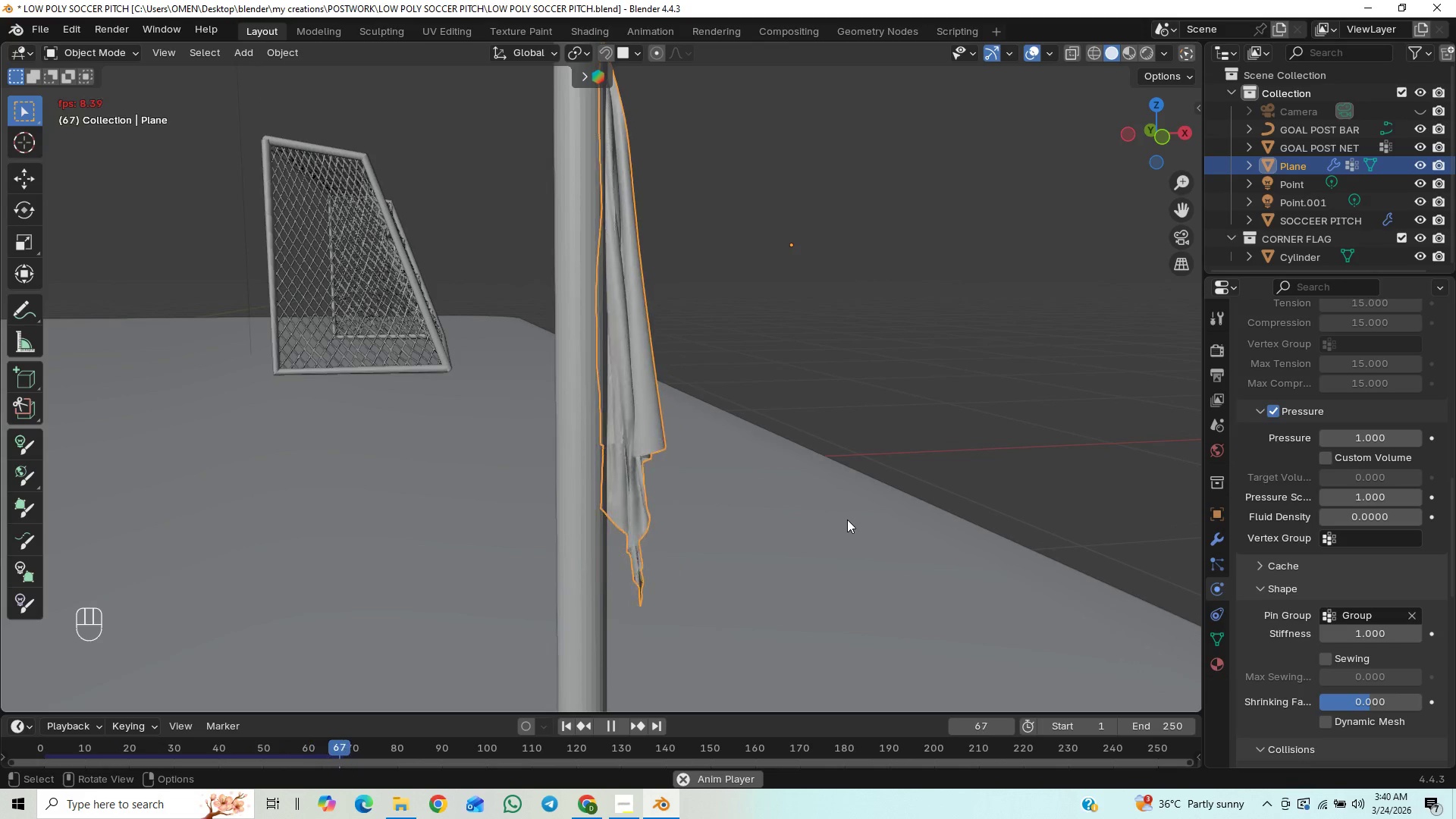 
key(Space)
 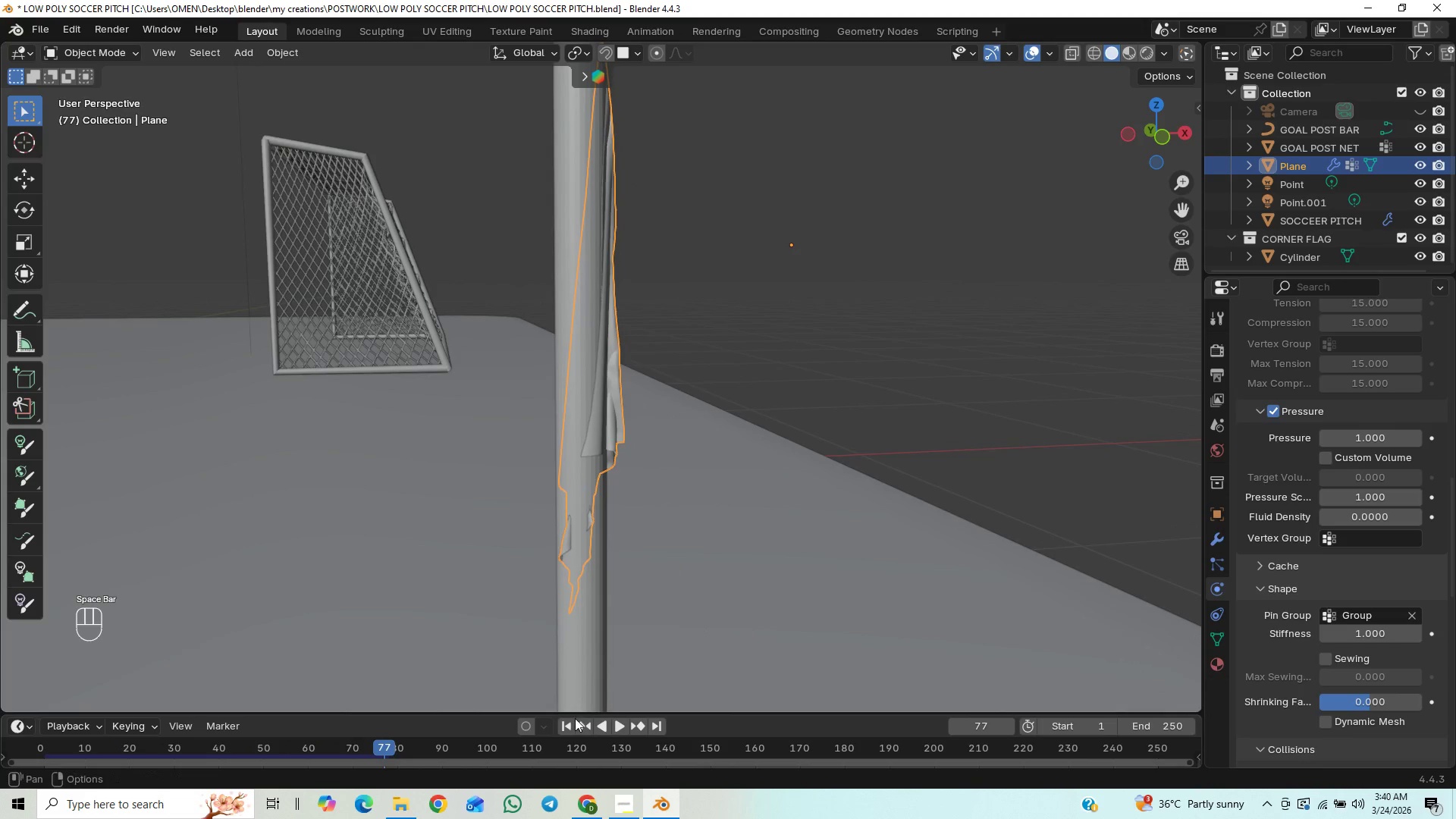 
left_click([569, 723])
 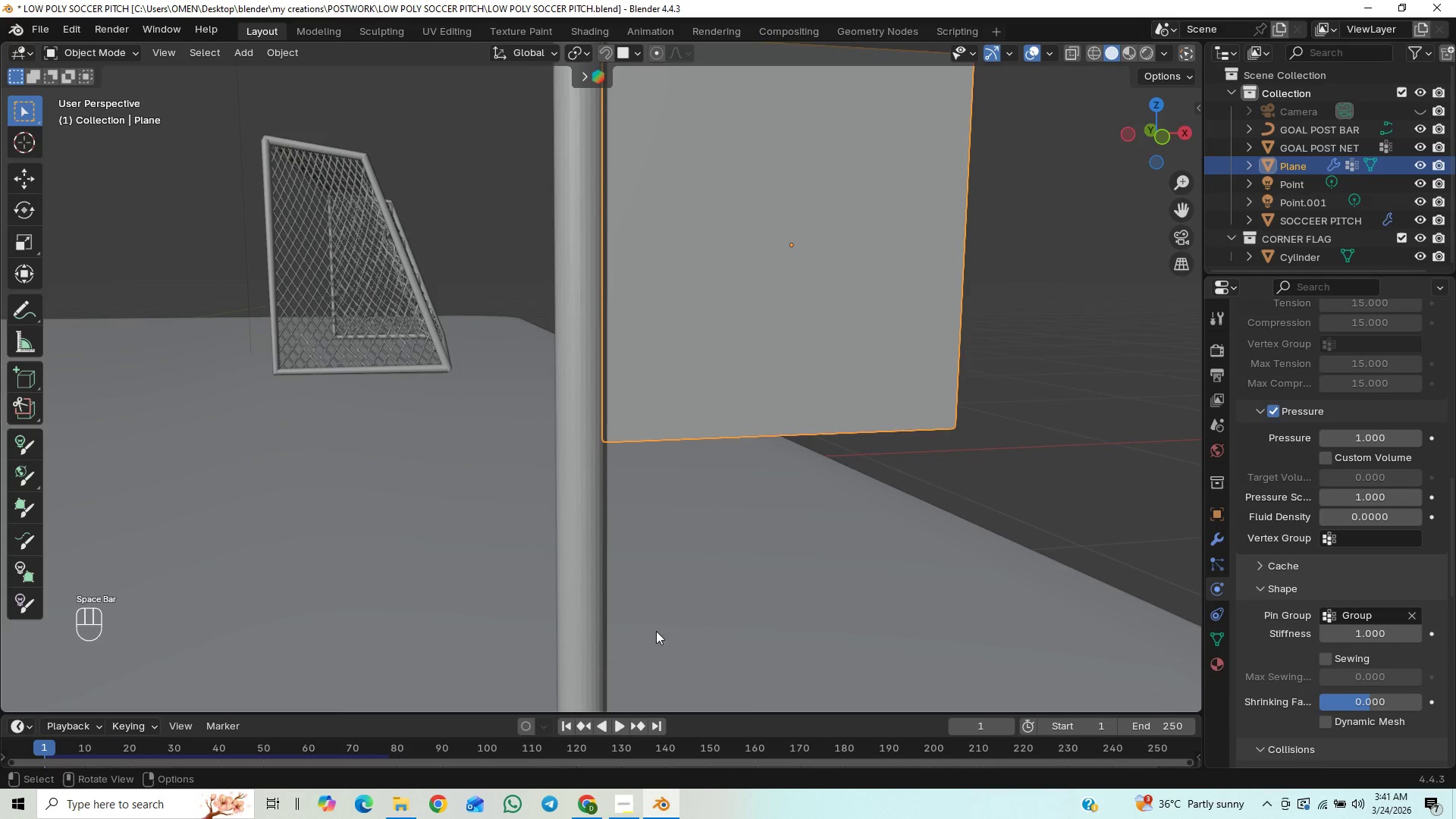 
key(Space)
 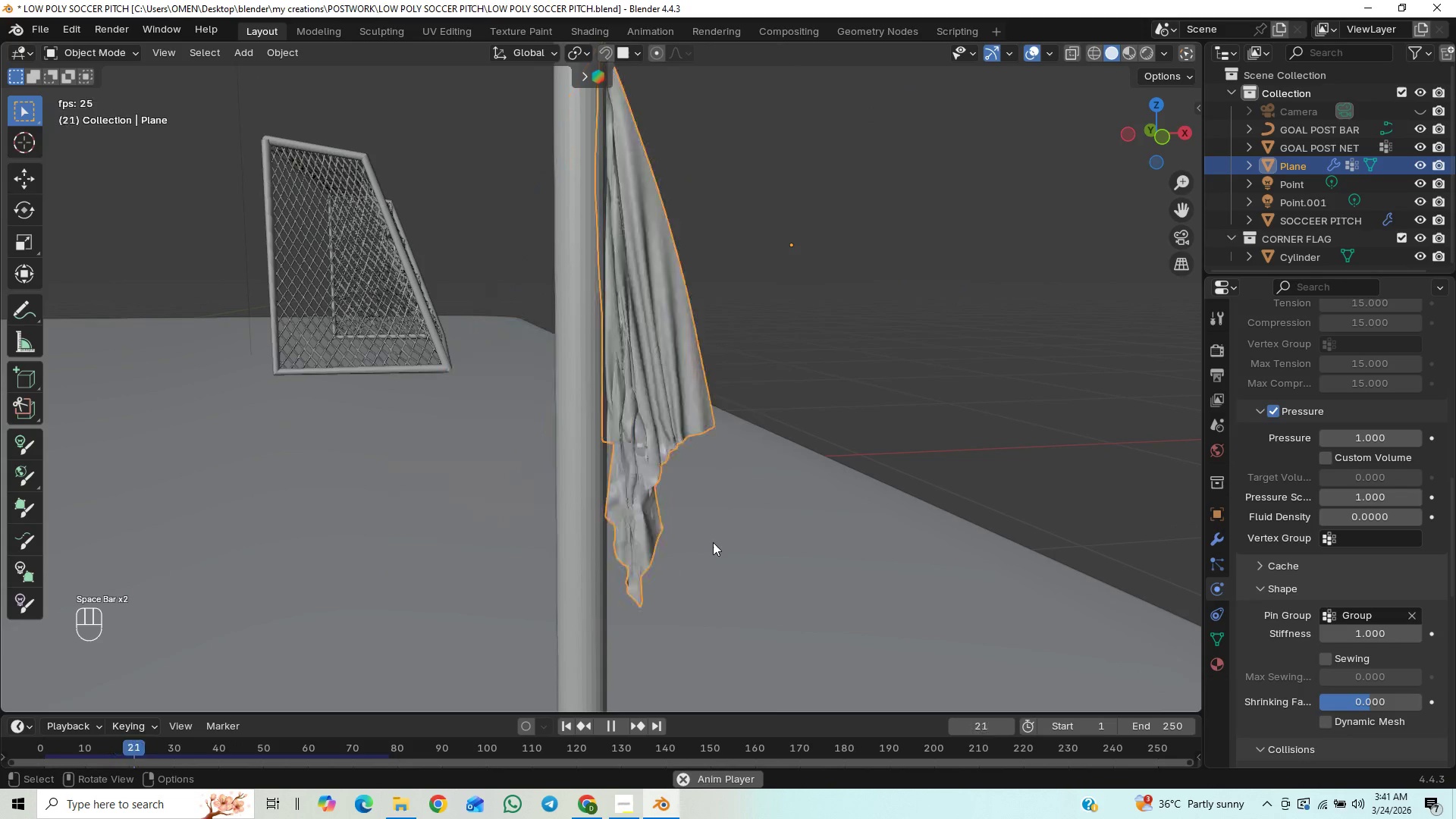 
key(Space)
 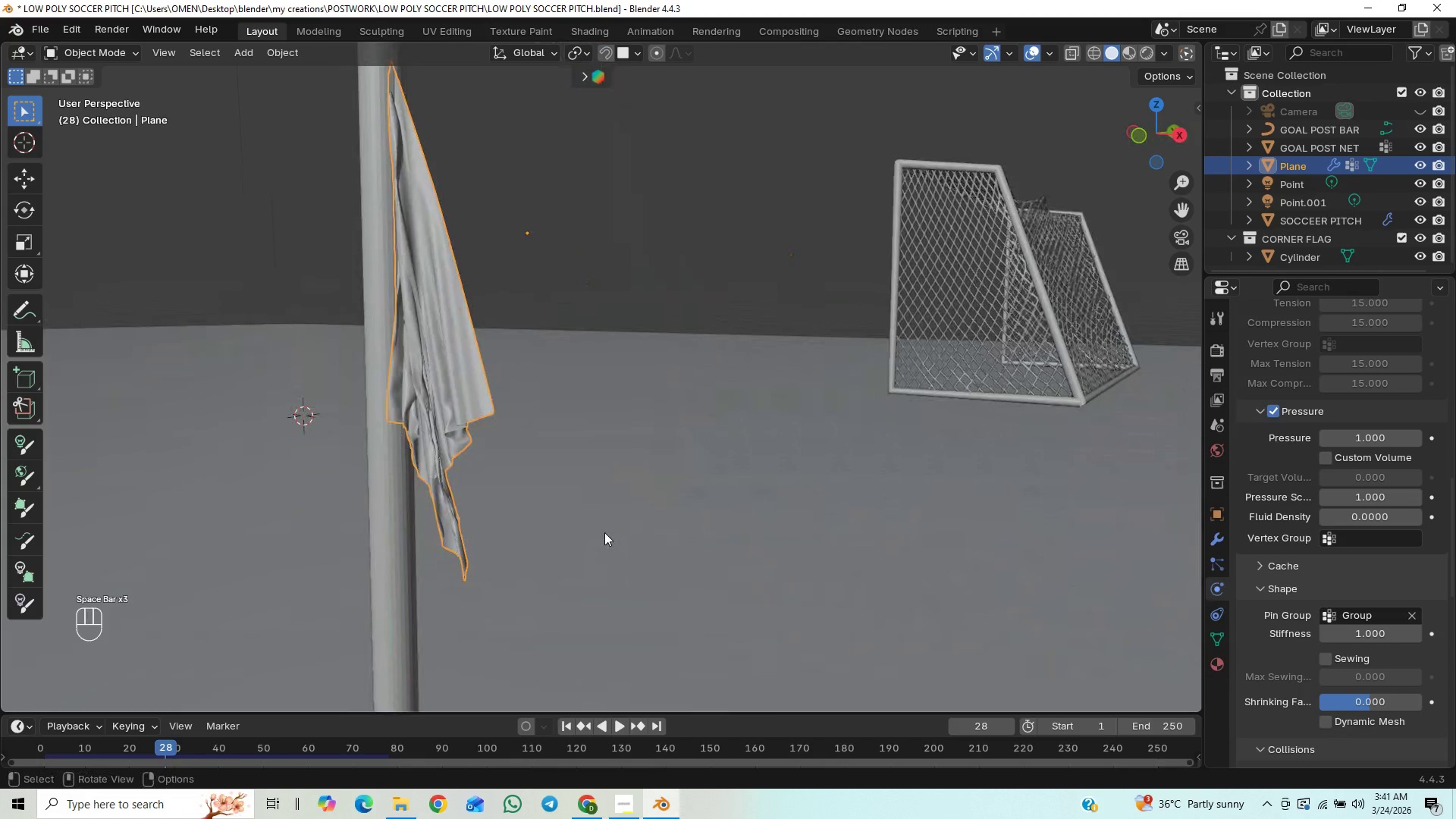 
scroll: coordinate [602, 535], scroll_direction: up, amount: 1.0
 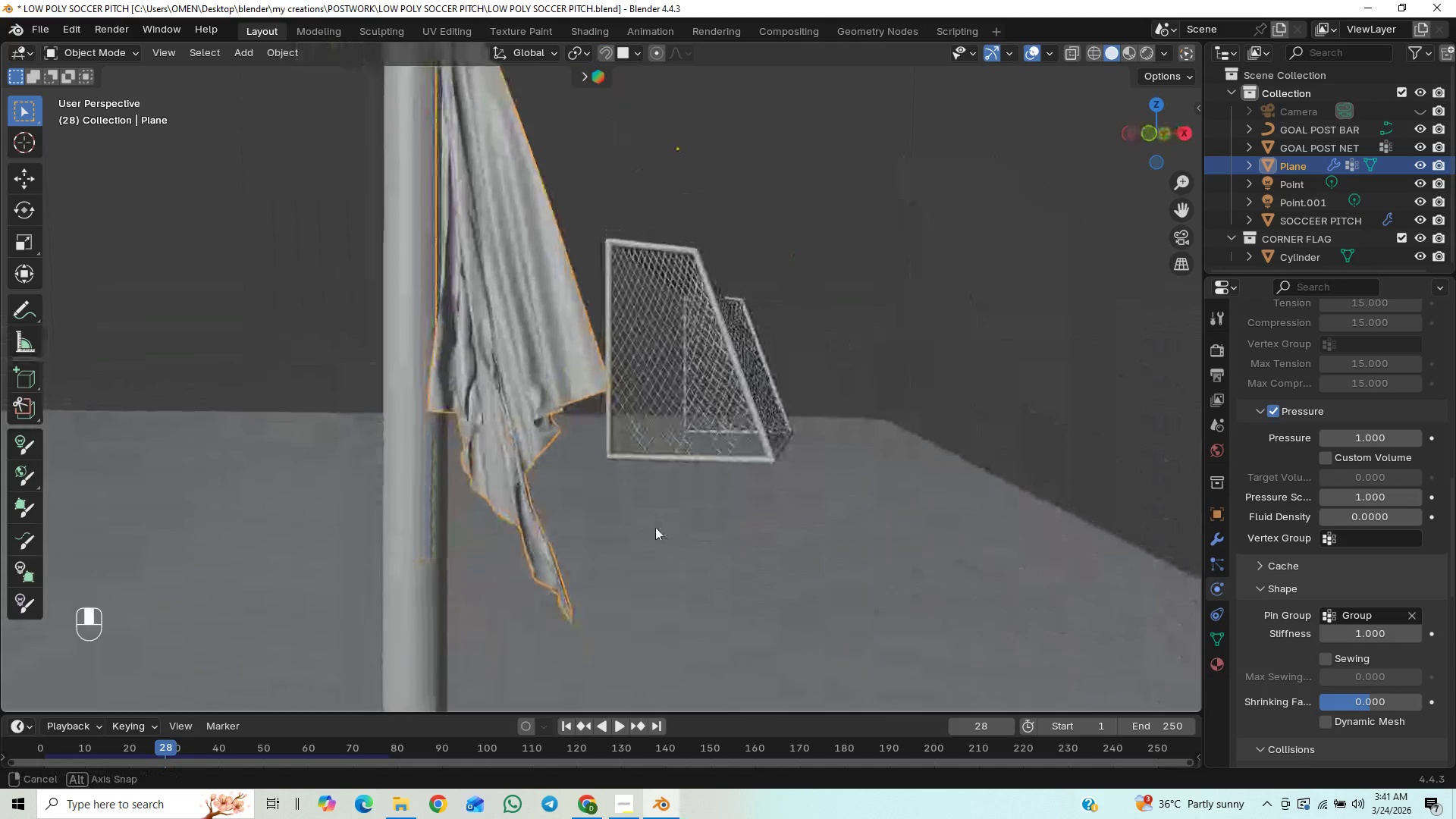 
key(Space)
 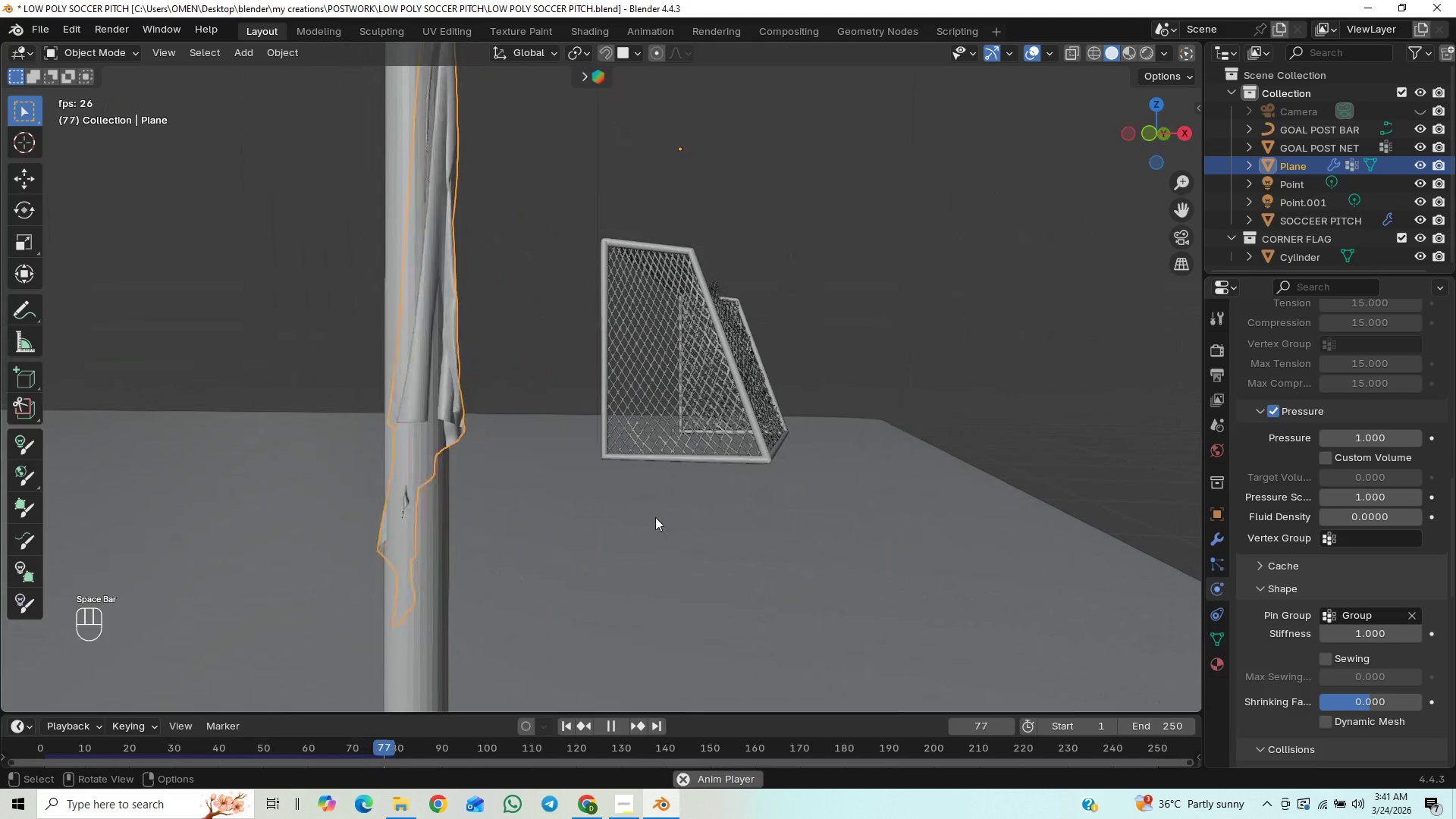 
key(Space)
 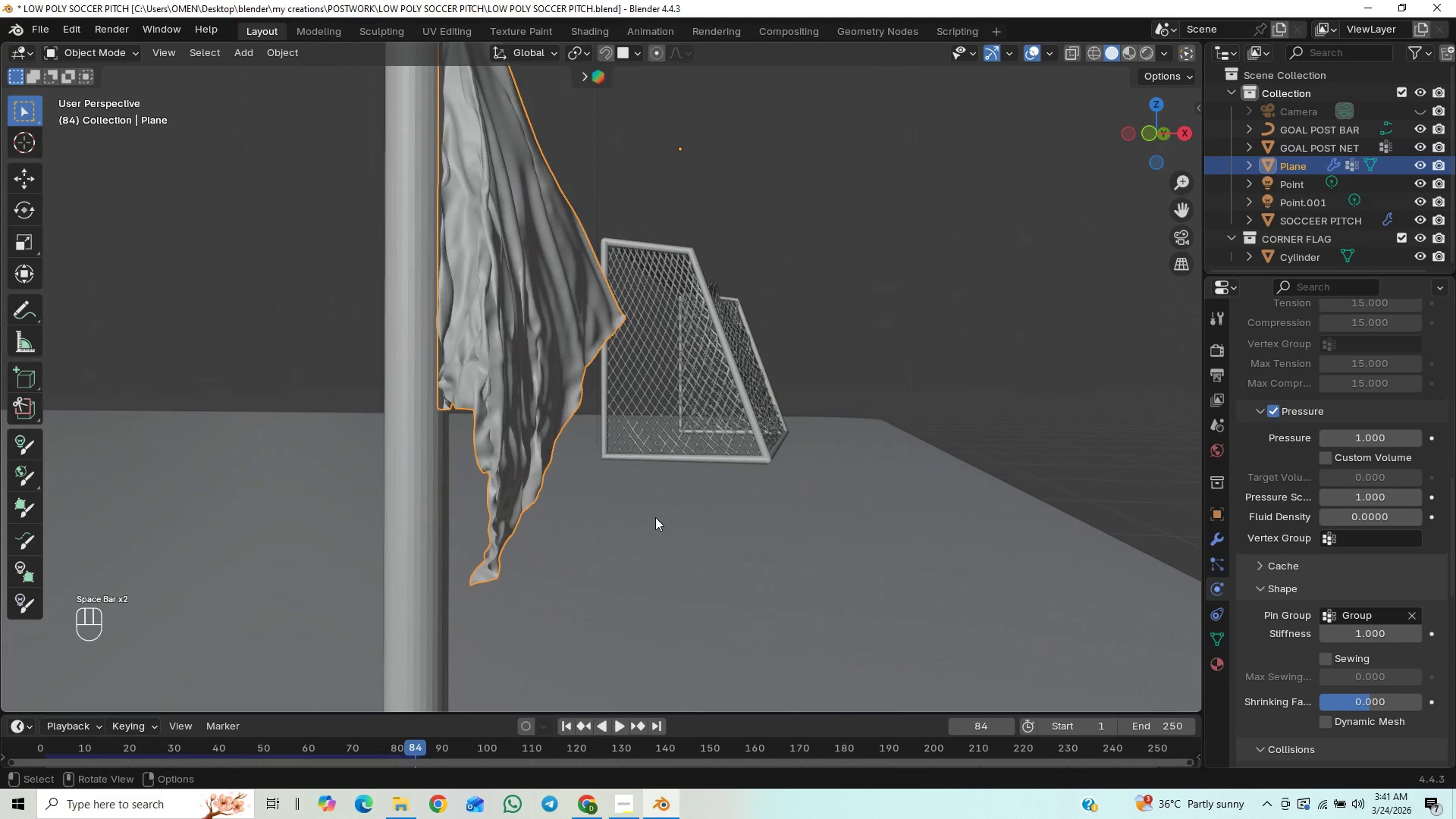 
key(Space)
 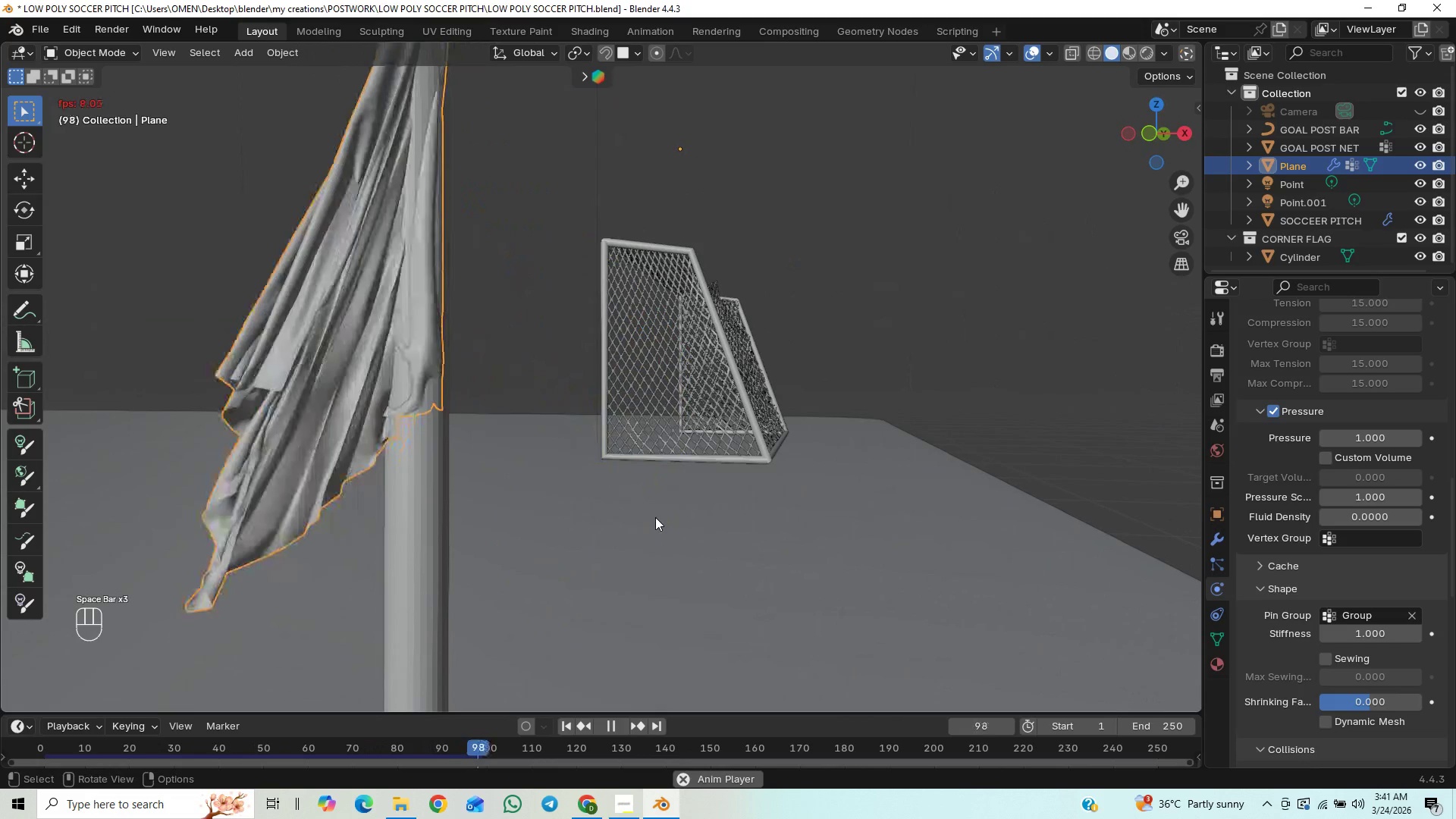 
scroll: coordinate [655, 517], scroll_direction: down, amount: 1.0
 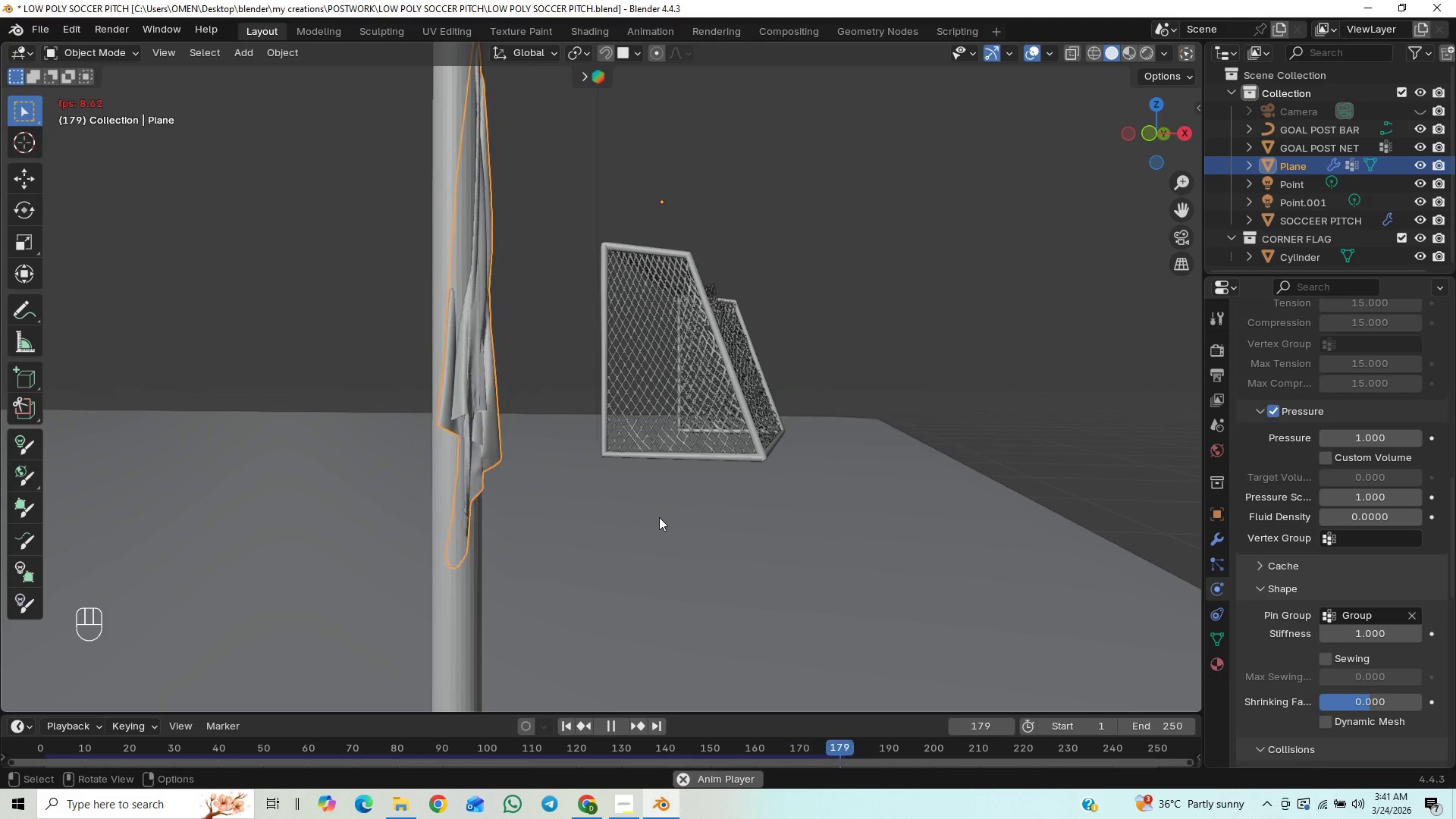 
wait(13.56)
 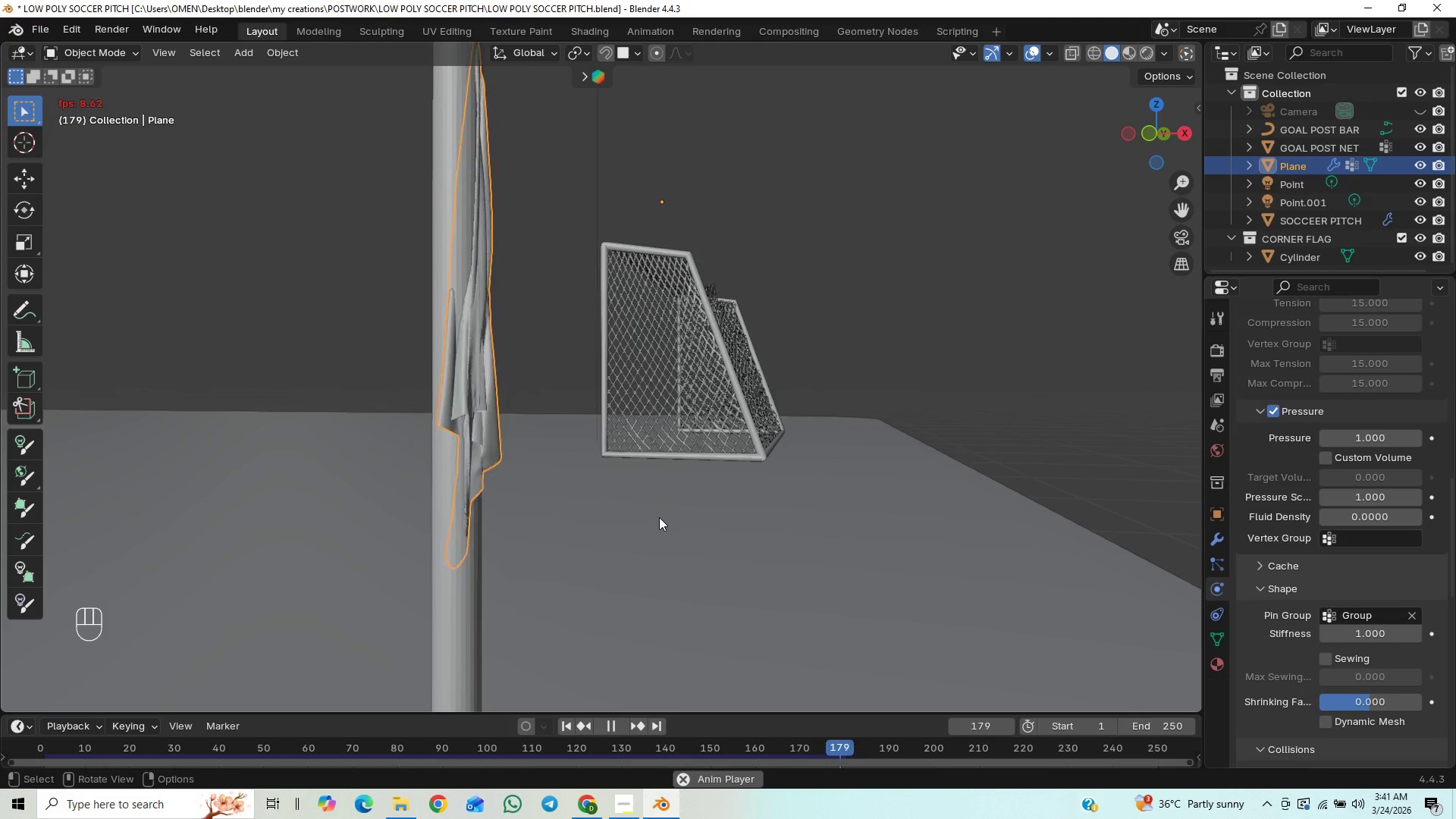 
key(Space)
 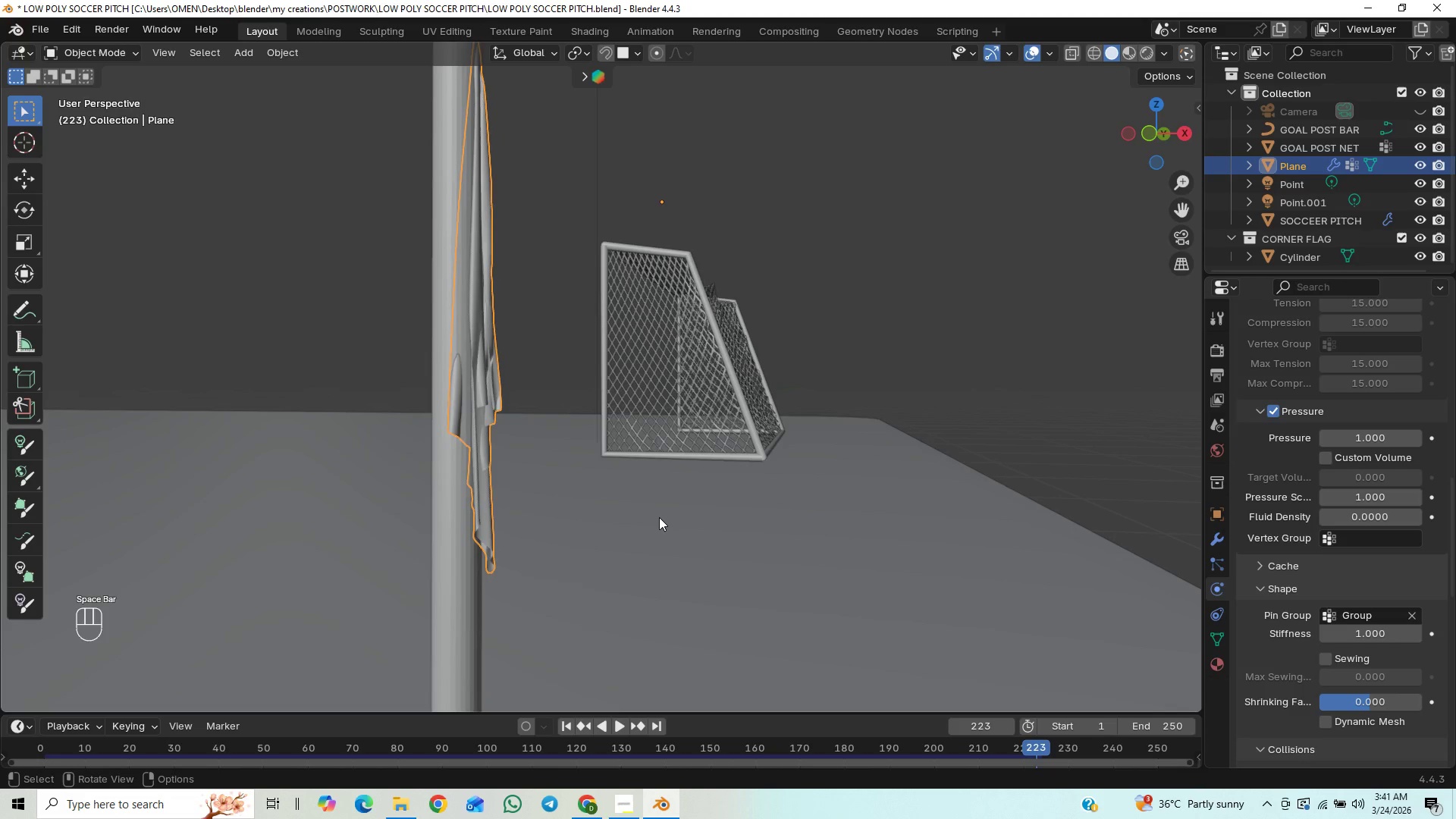 
scroll: coordinate [659, 517], scroll_direction: down, amount: 1.0
 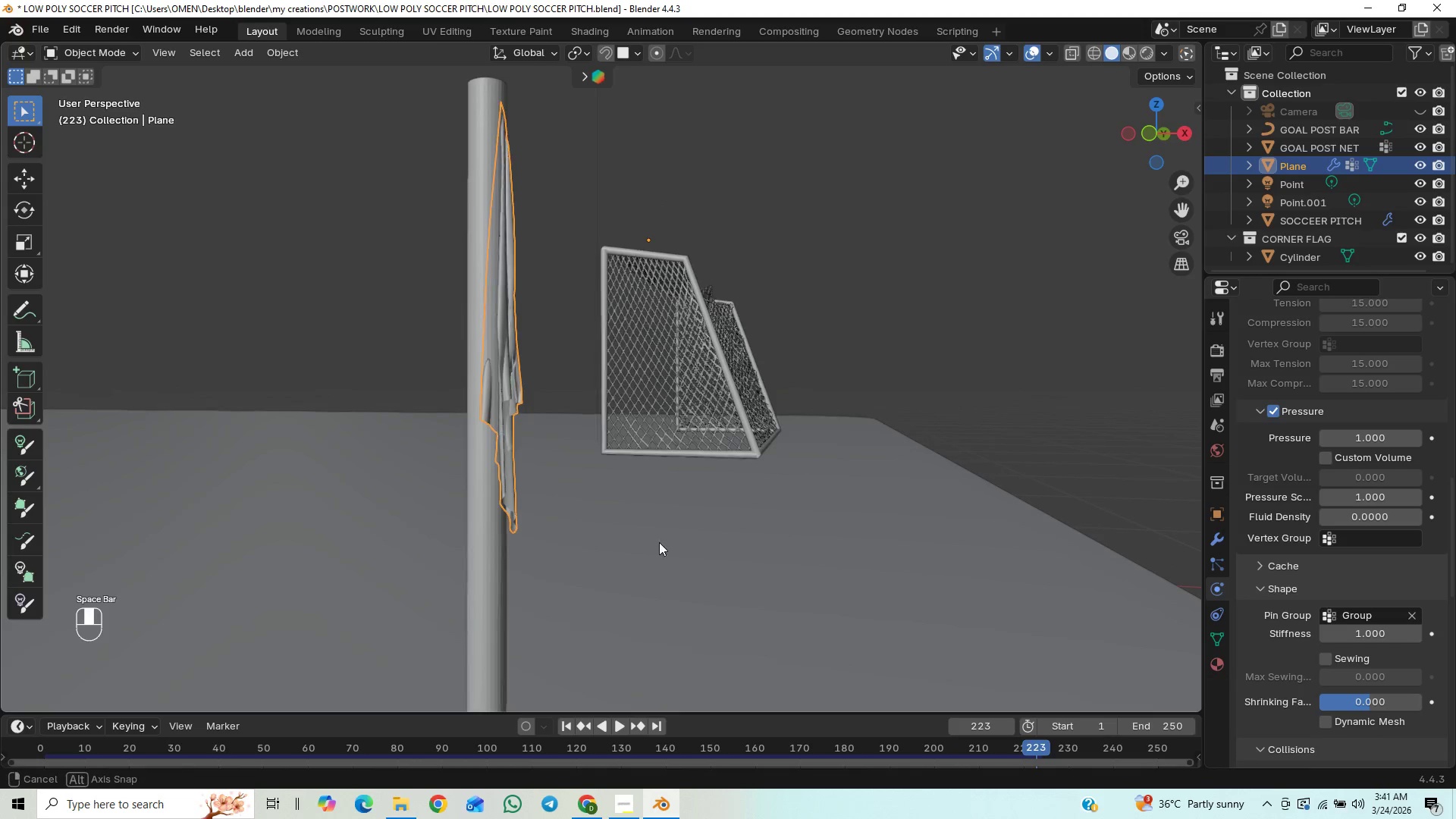 
middle_click([690, 537])
 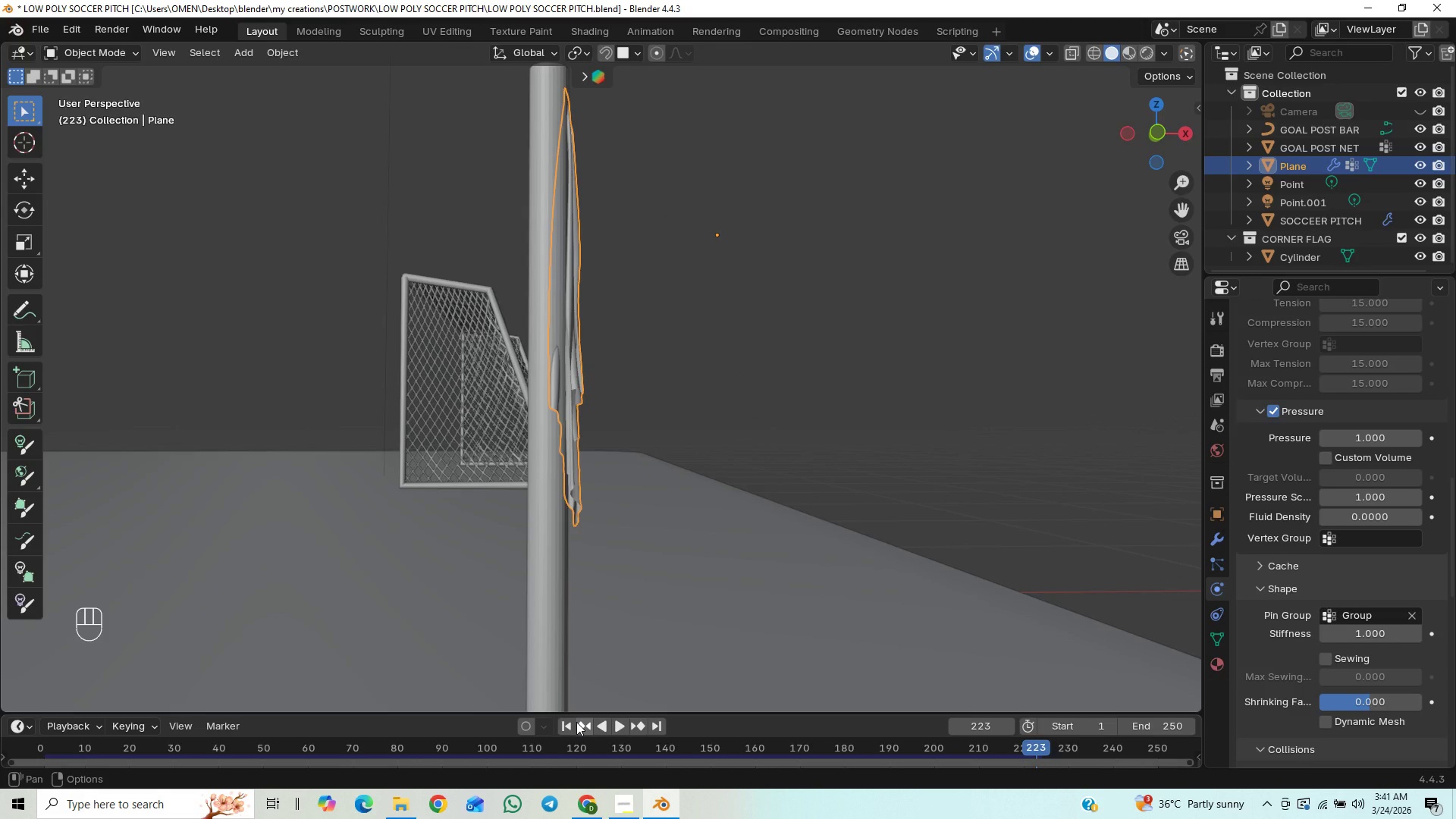 
left_click([571, 725])
 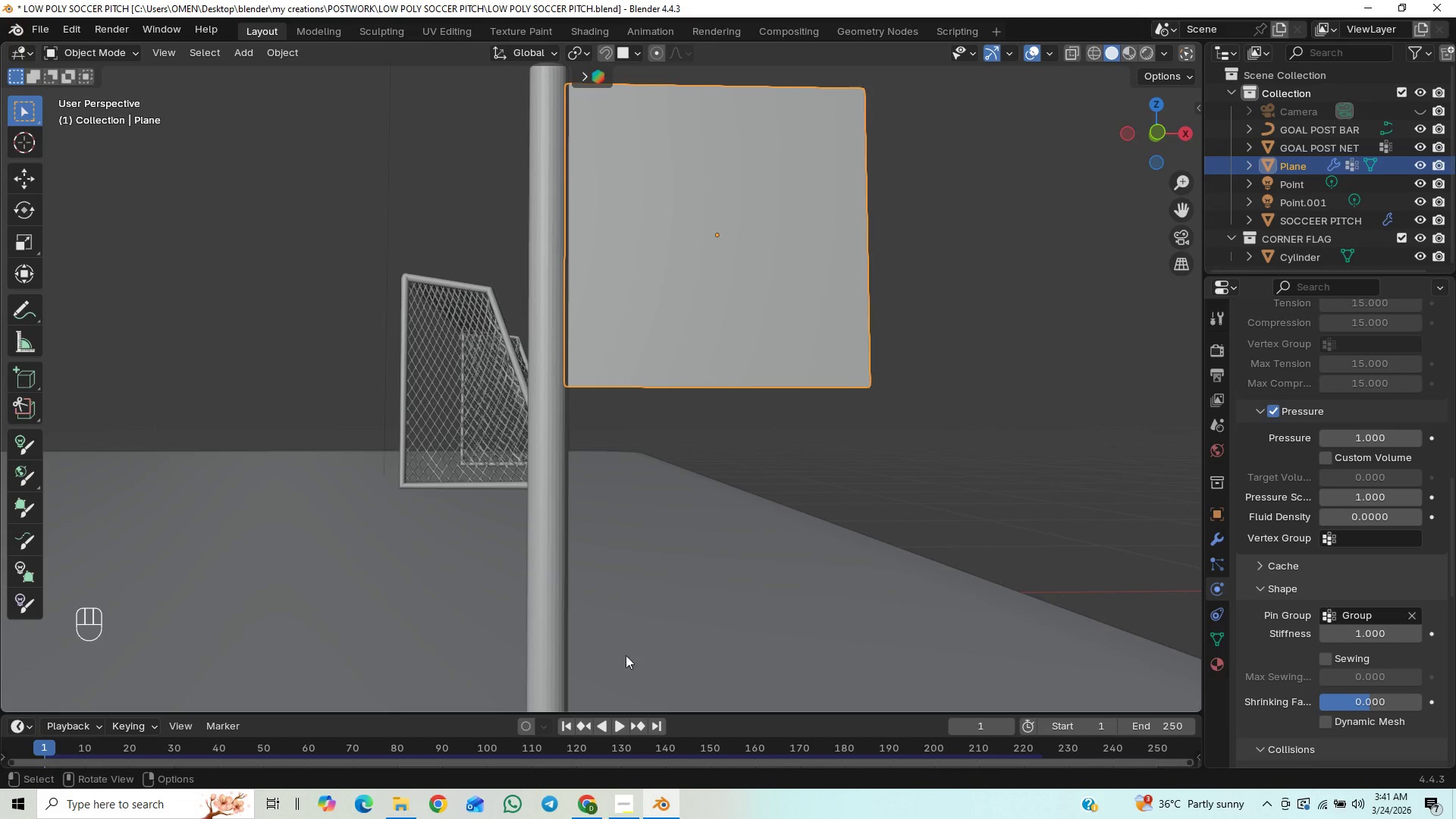 
key(Space)
 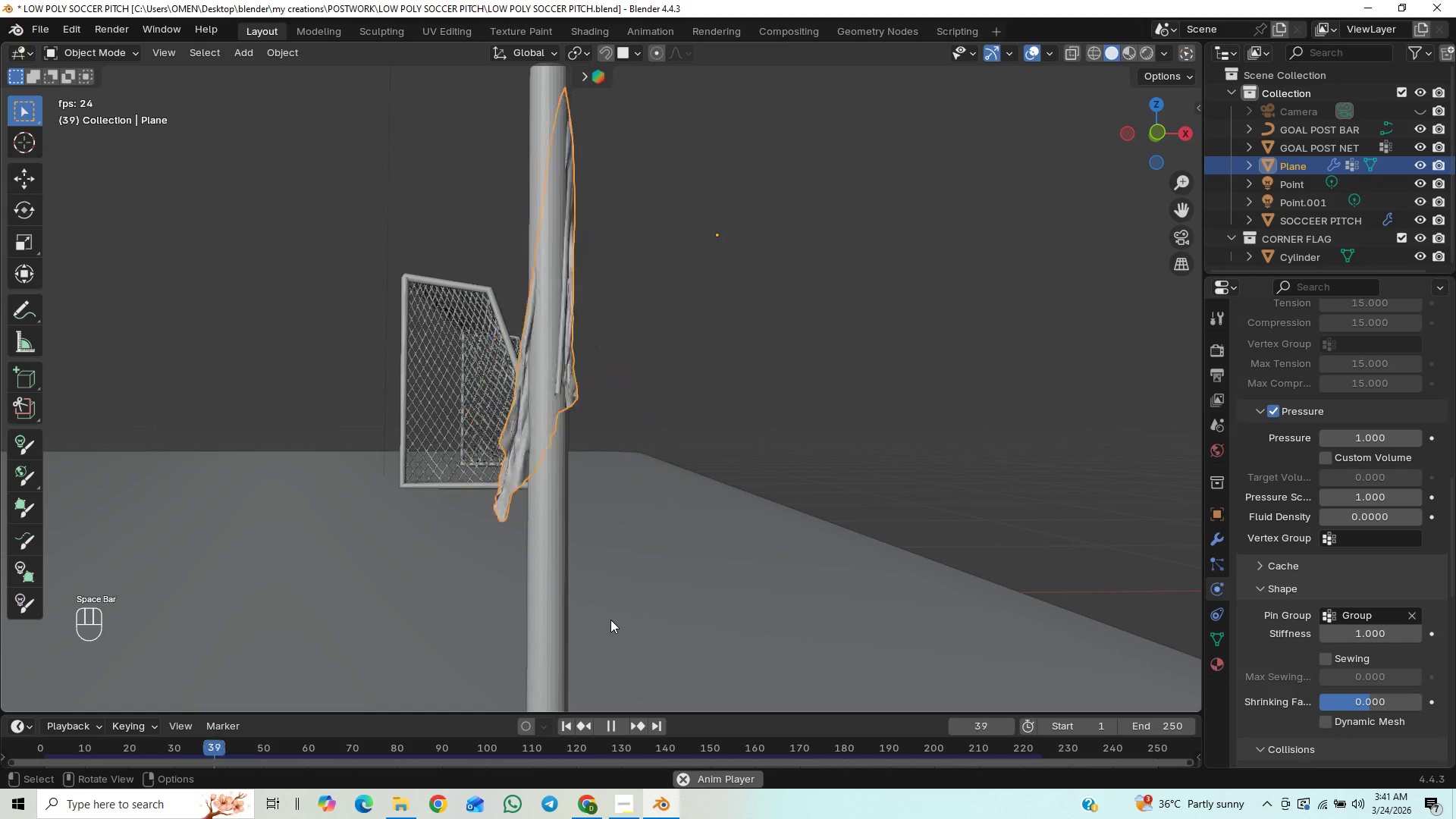 
key(Space)
 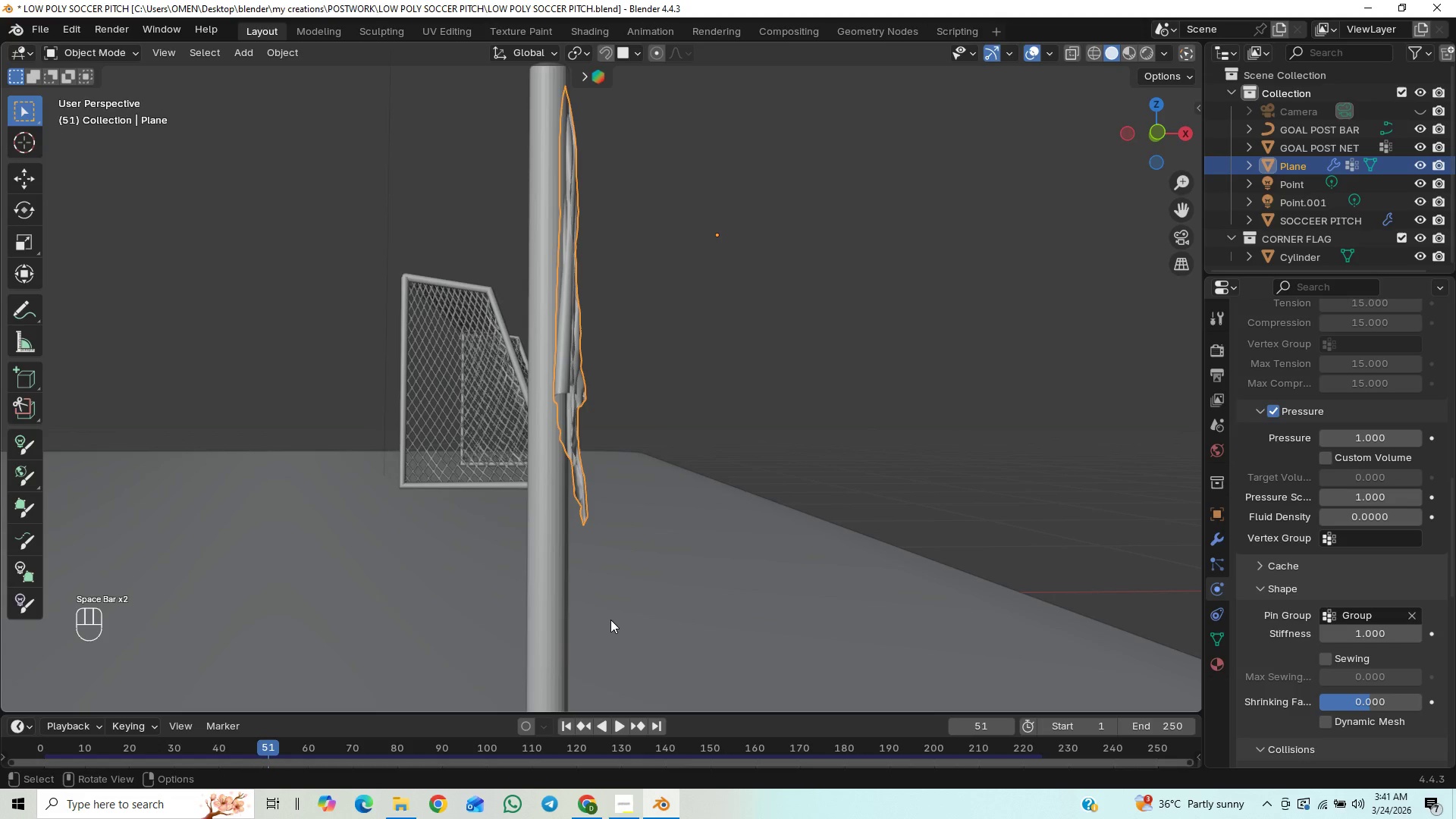 
key(Control+Z)
 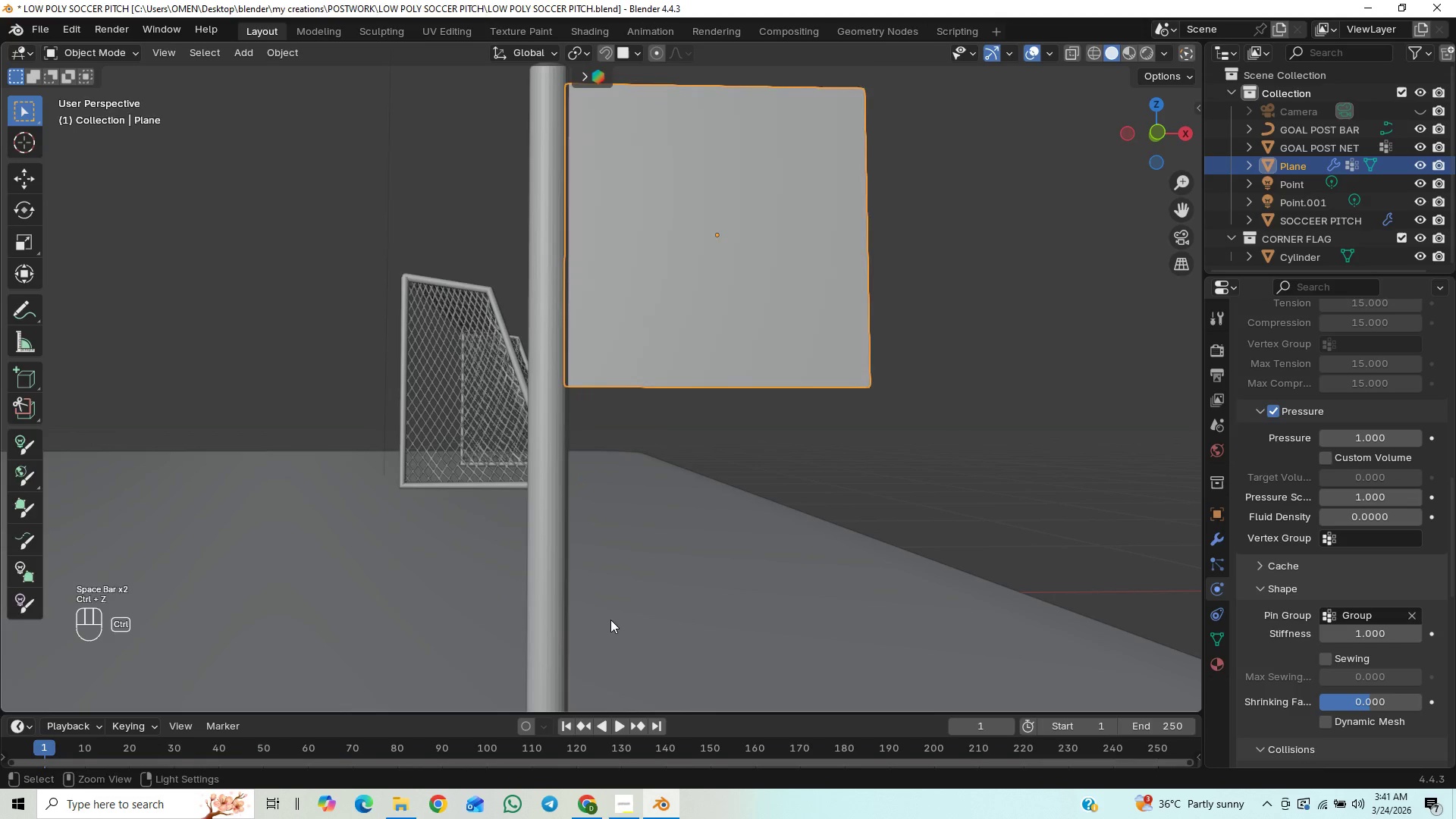 
key(Control+Z)
 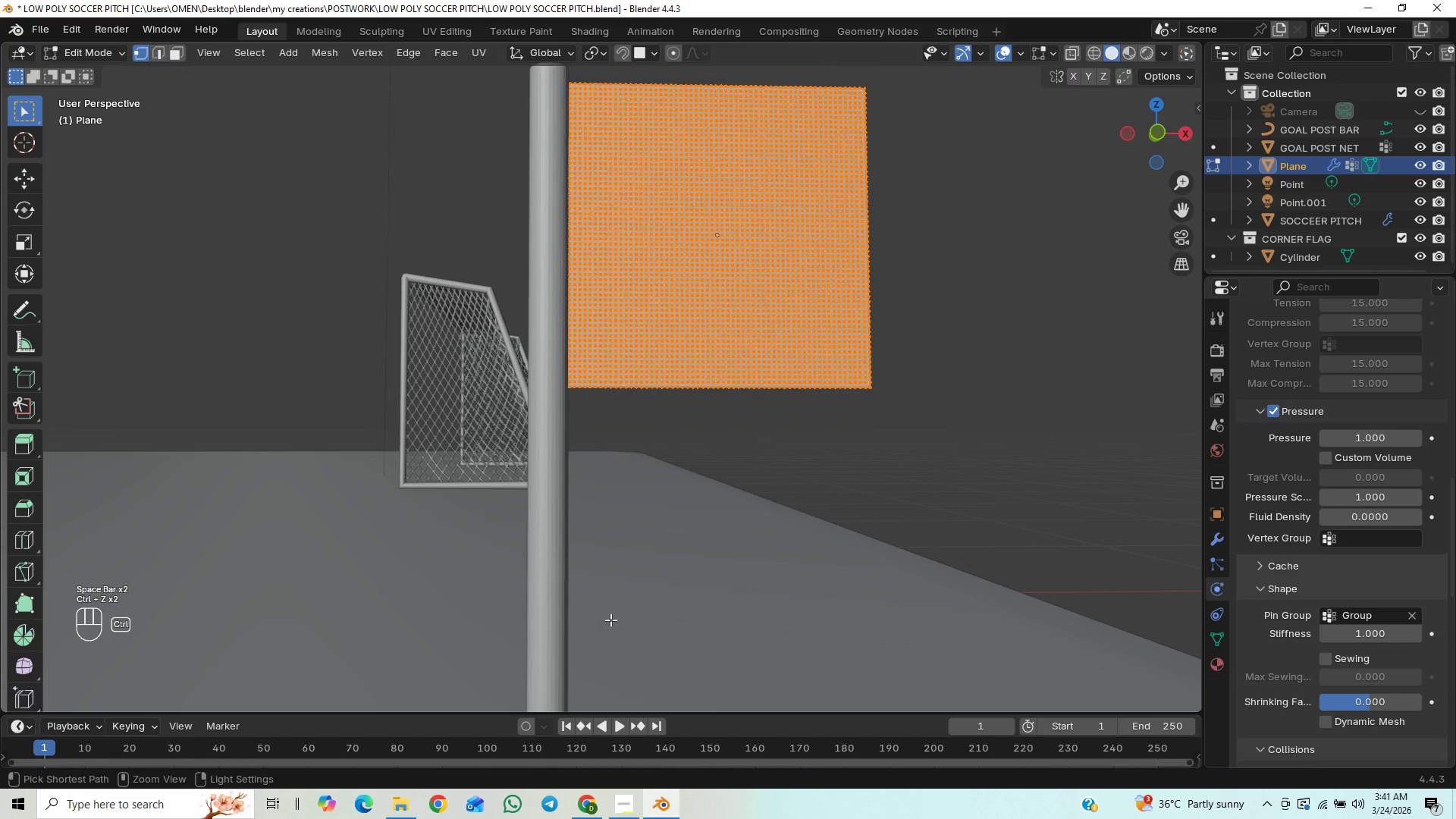 
key(Control+Z)
 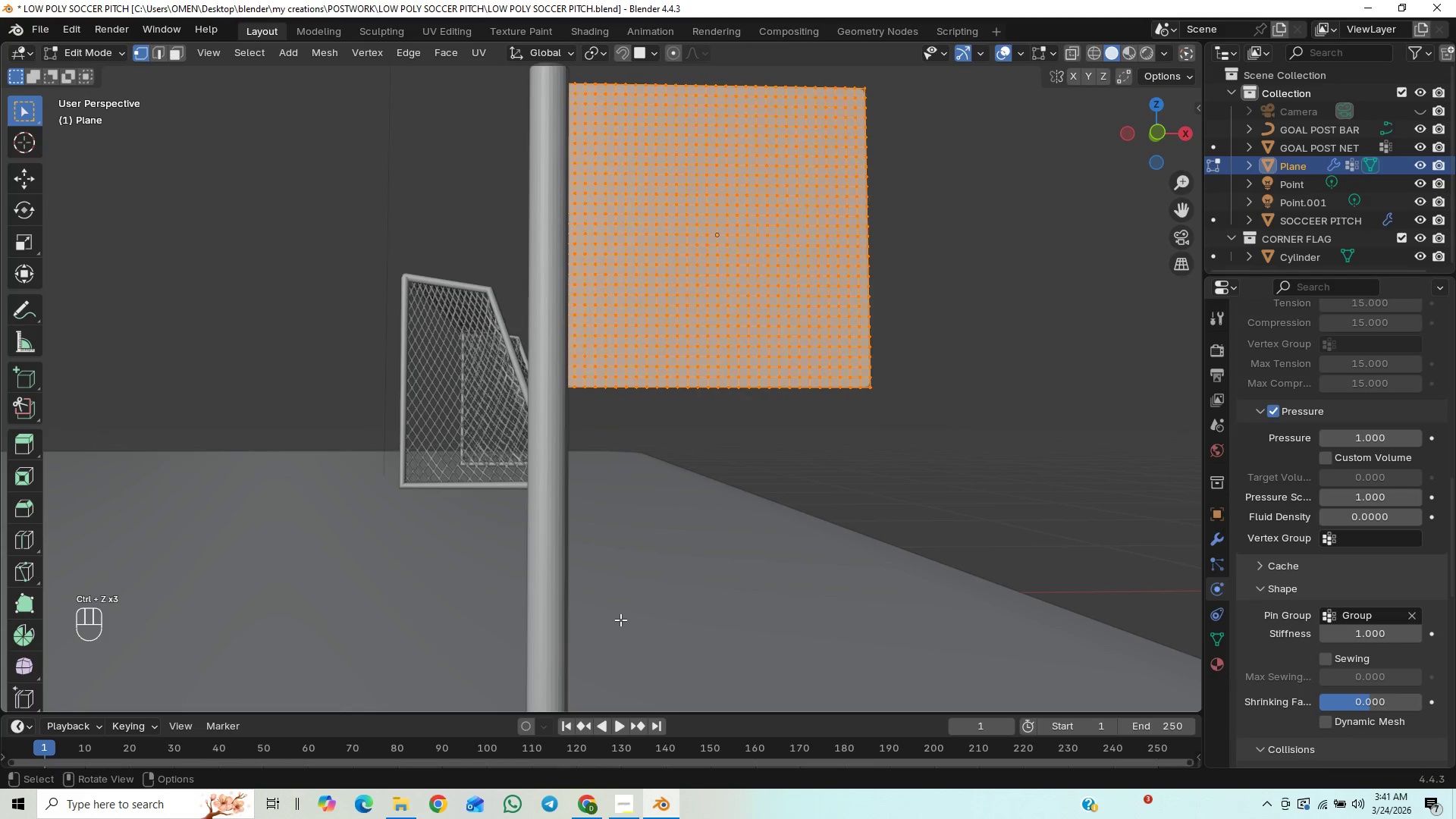 
key(Tab)
 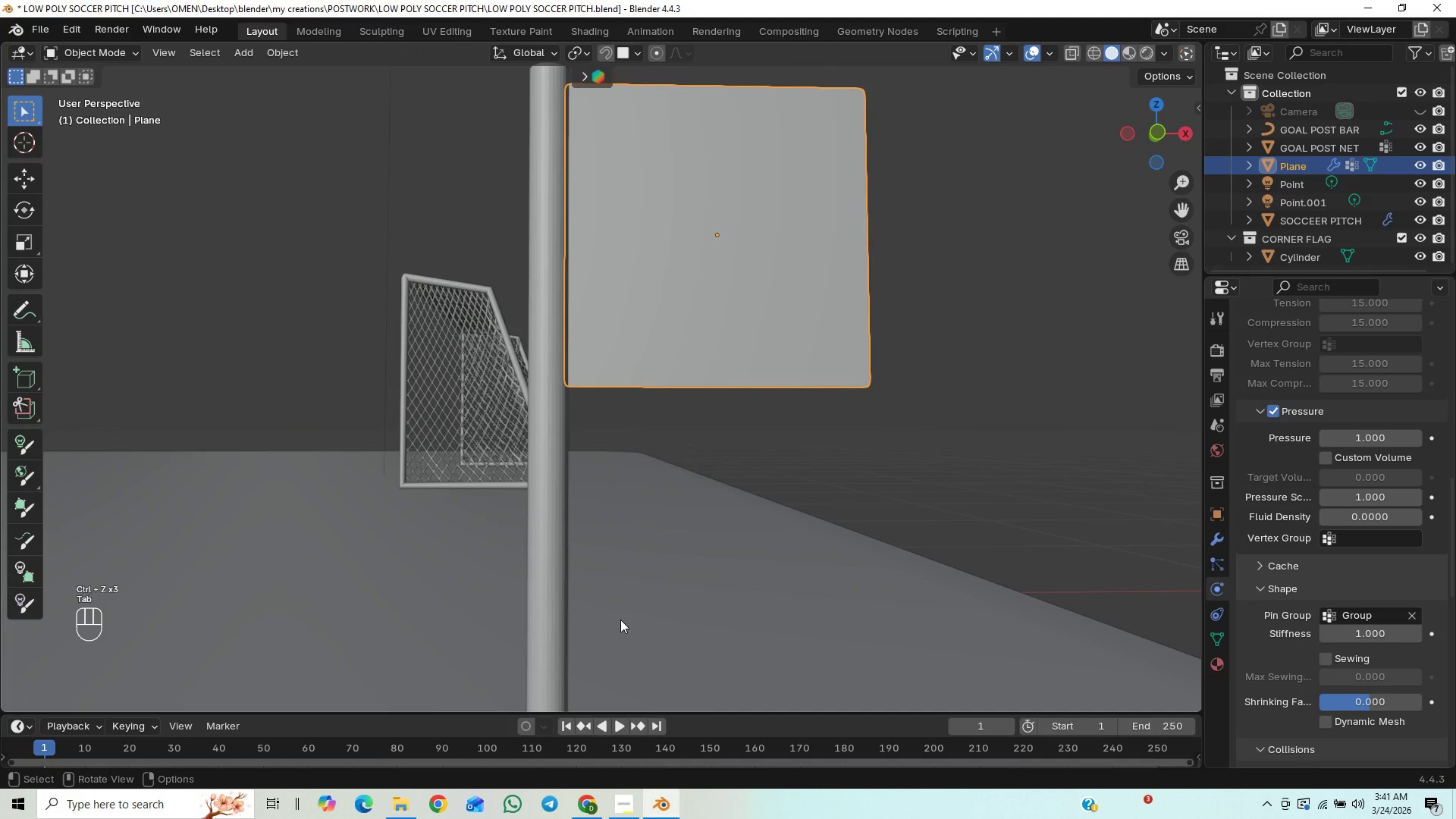 
key(Space)
 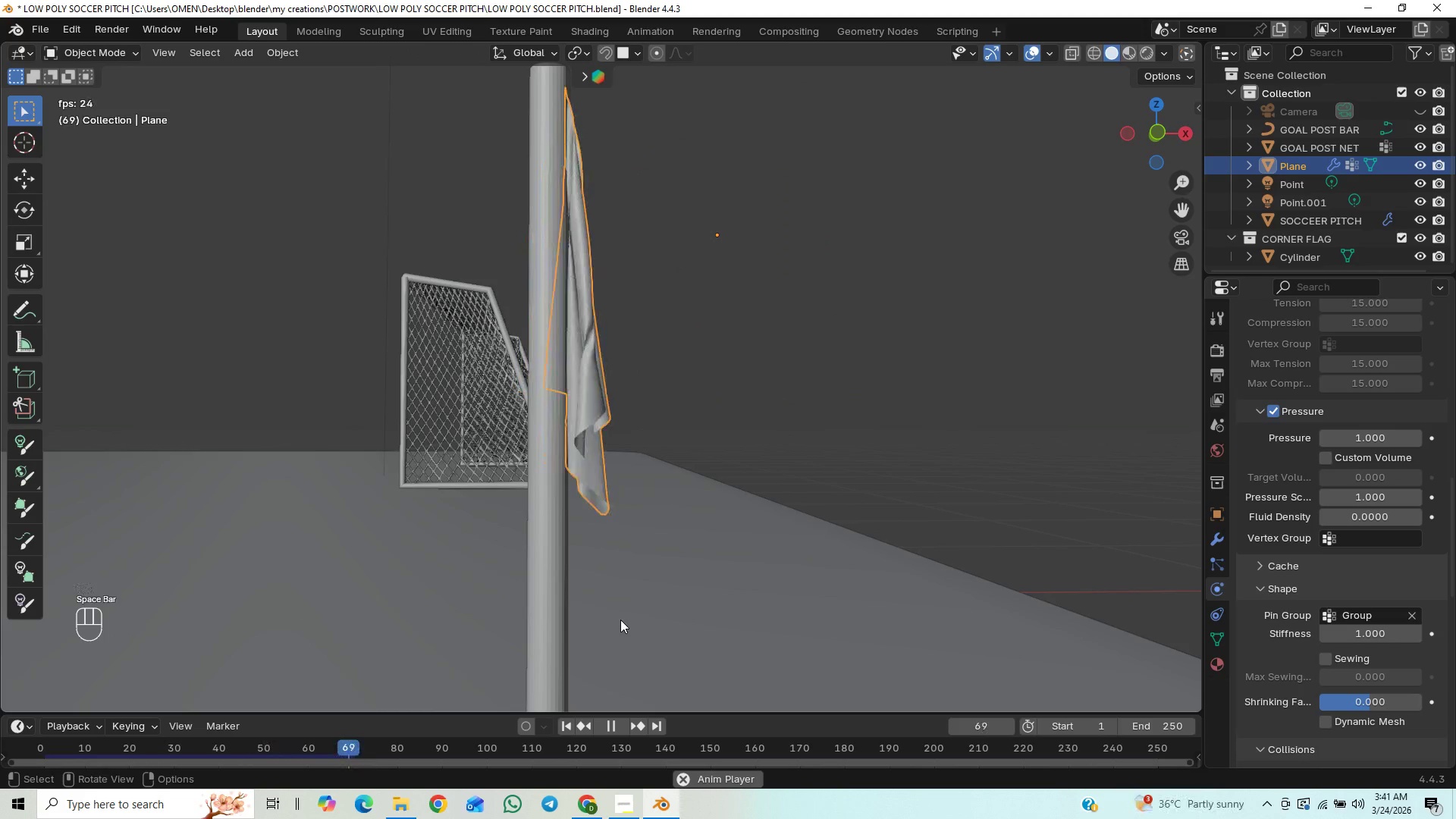 
key(Space)
 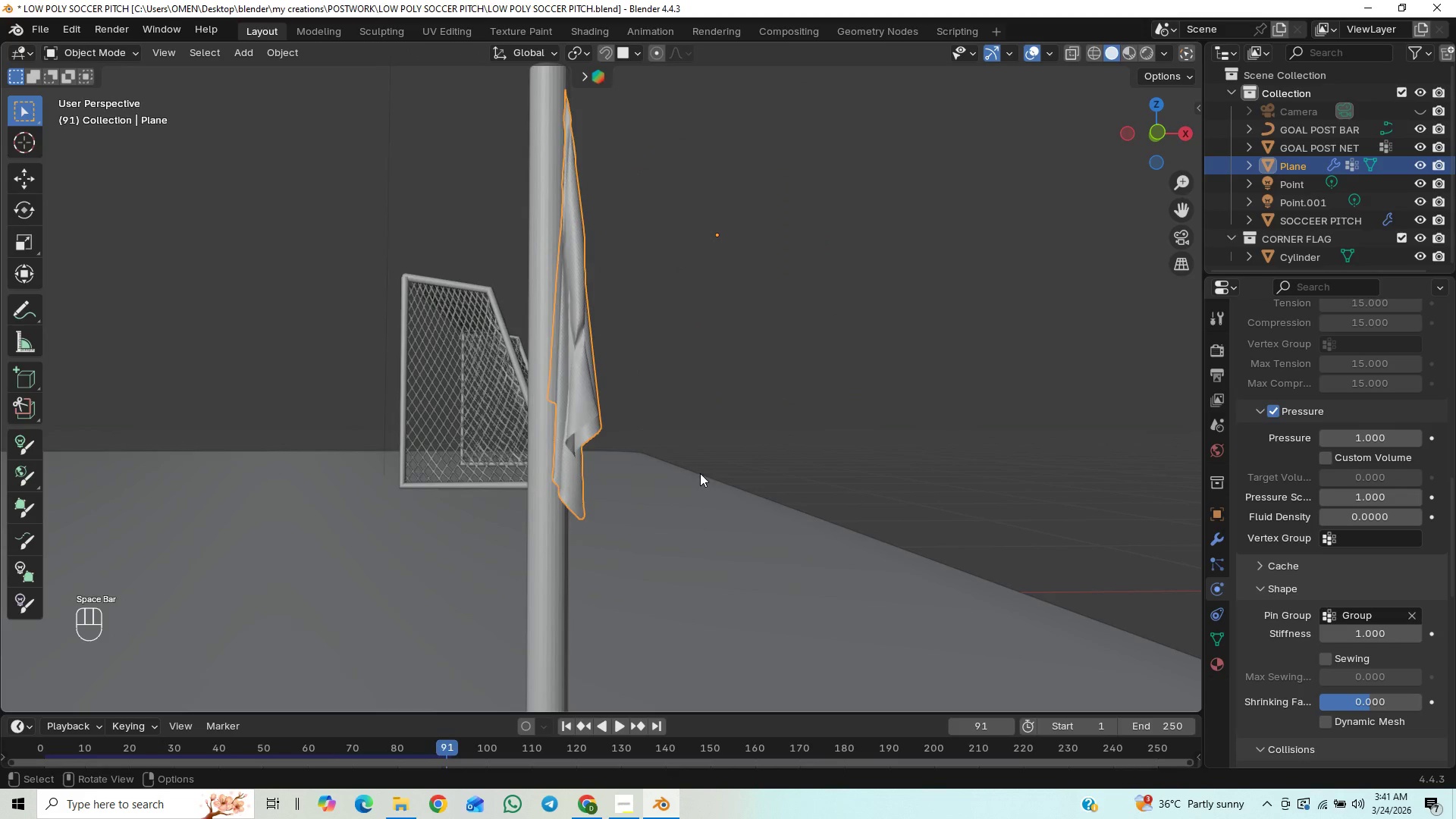 
middle_click([698, 473])
 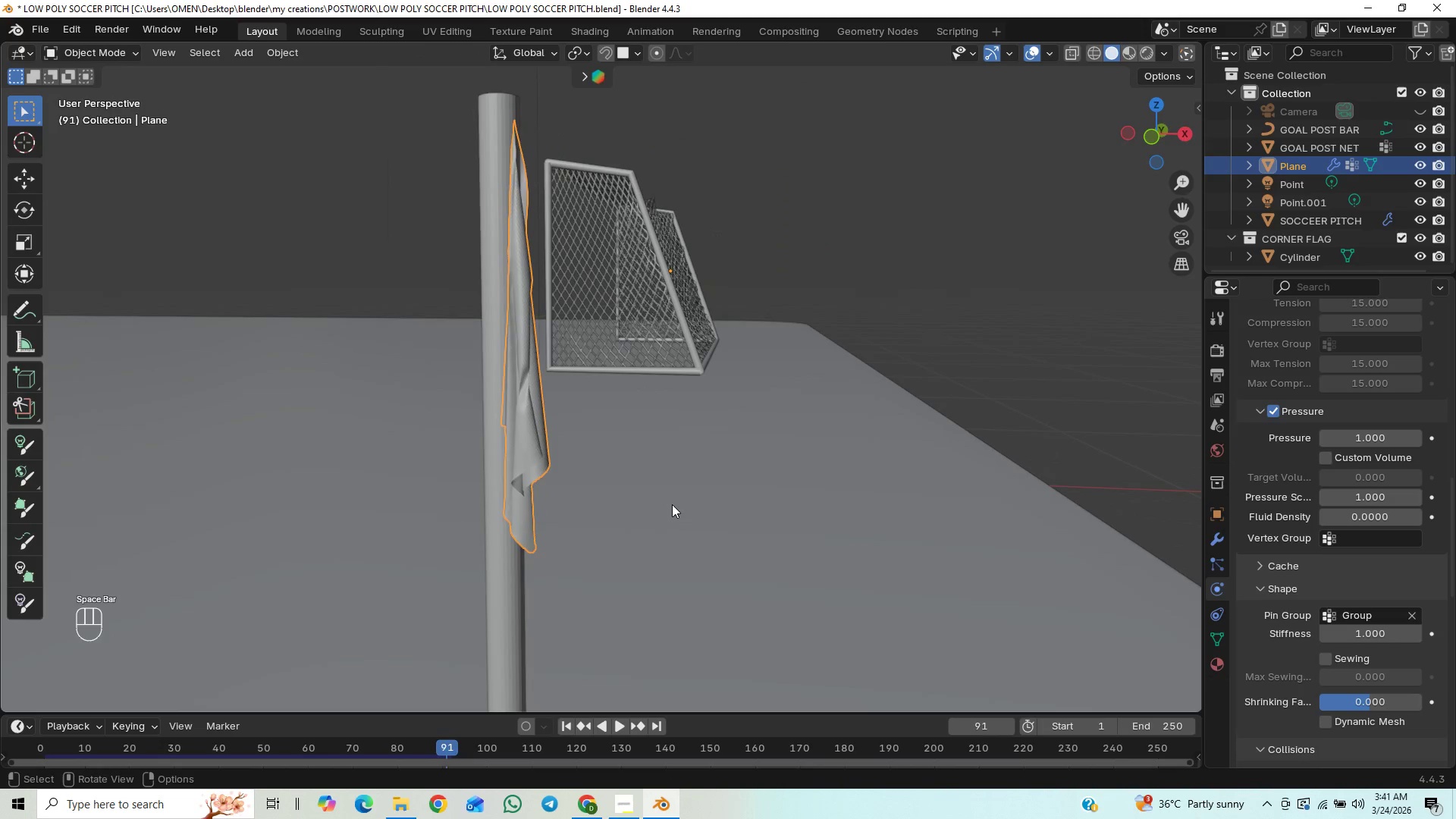 
hold_key(key=ArrowLeft, duration=0.66)
 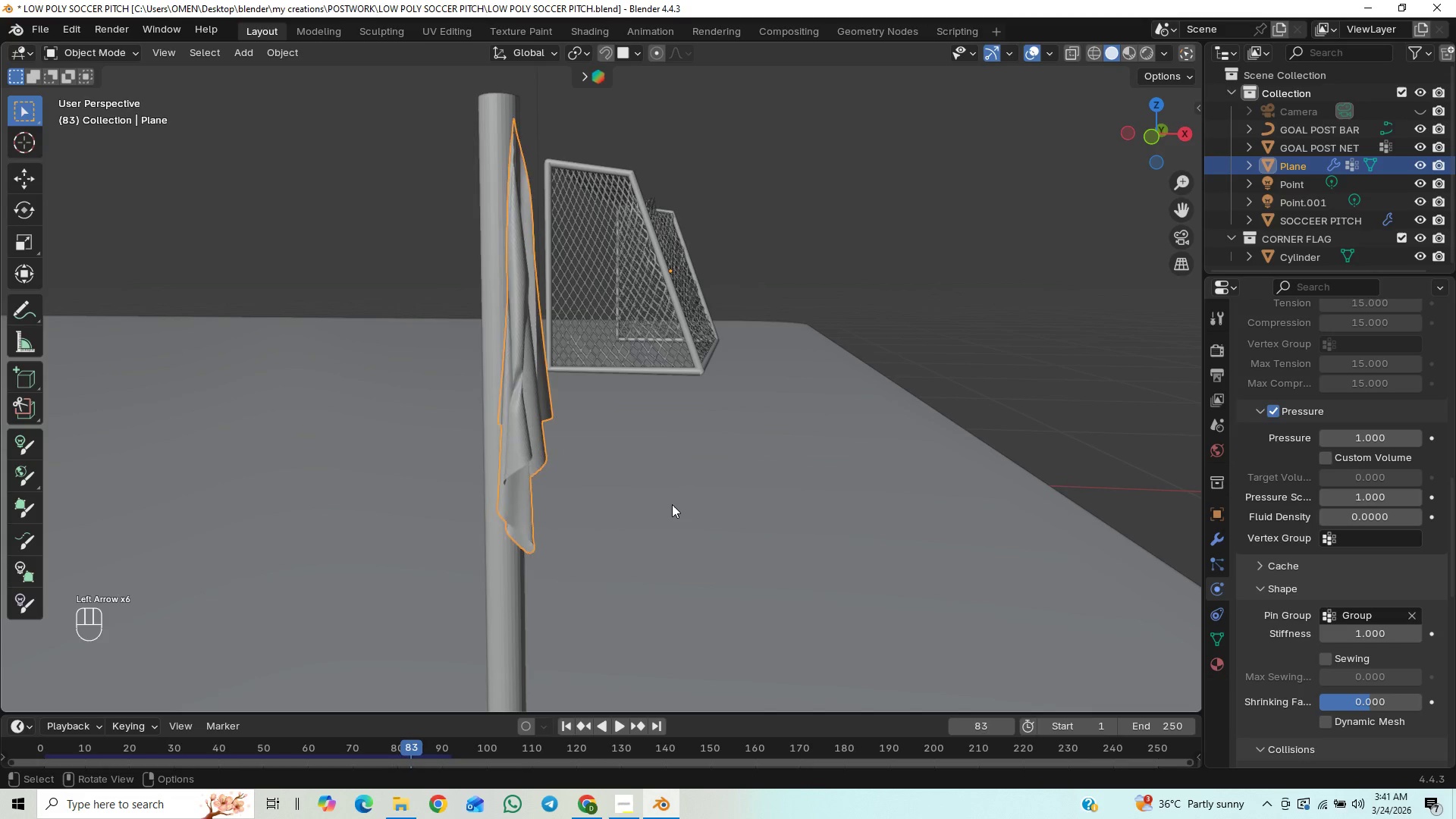 
hold_key(key=ArrowLeft, duration=0.33)
 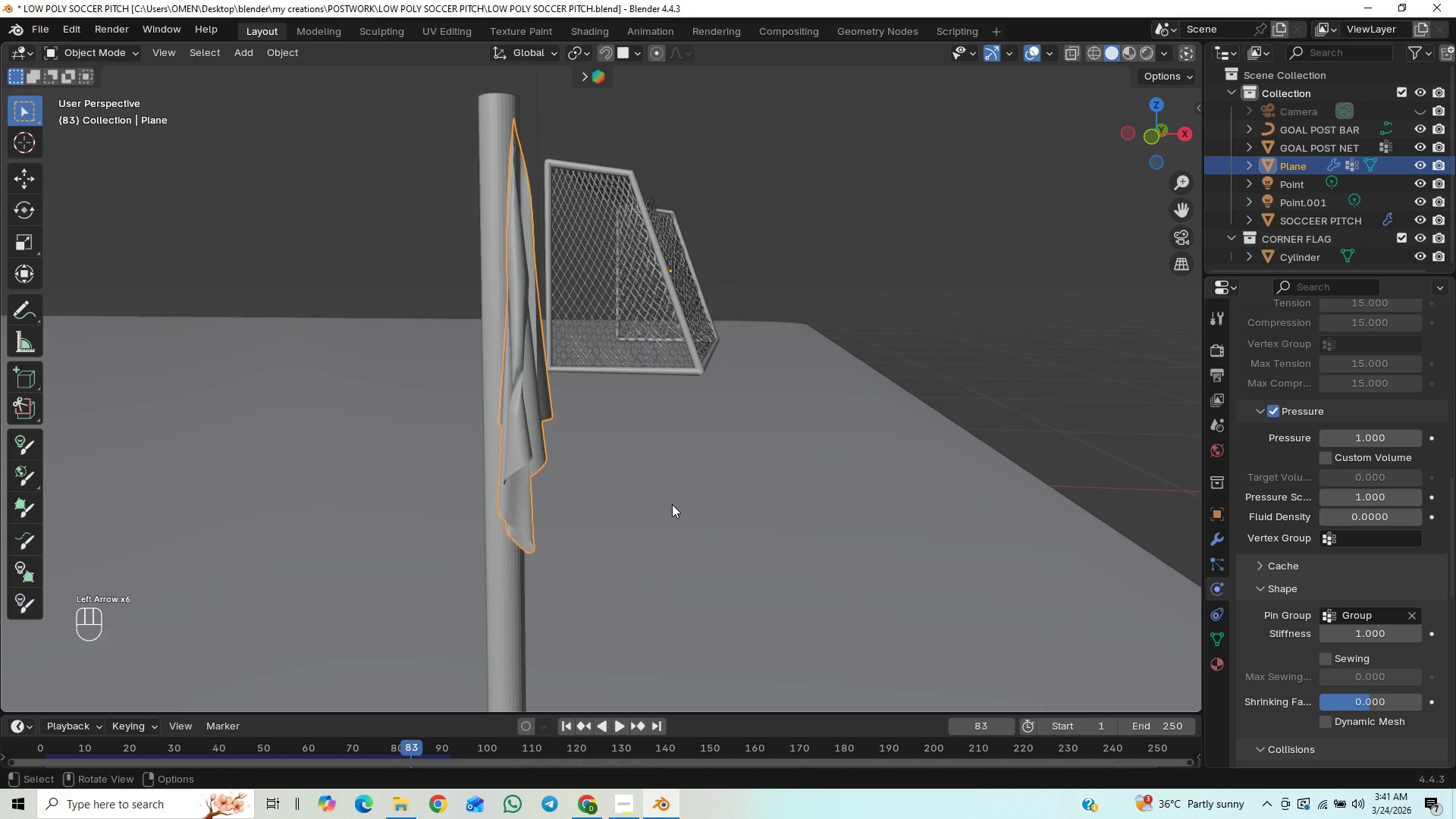 
hold_key(key=ArrowLeft, duration=0.84)
 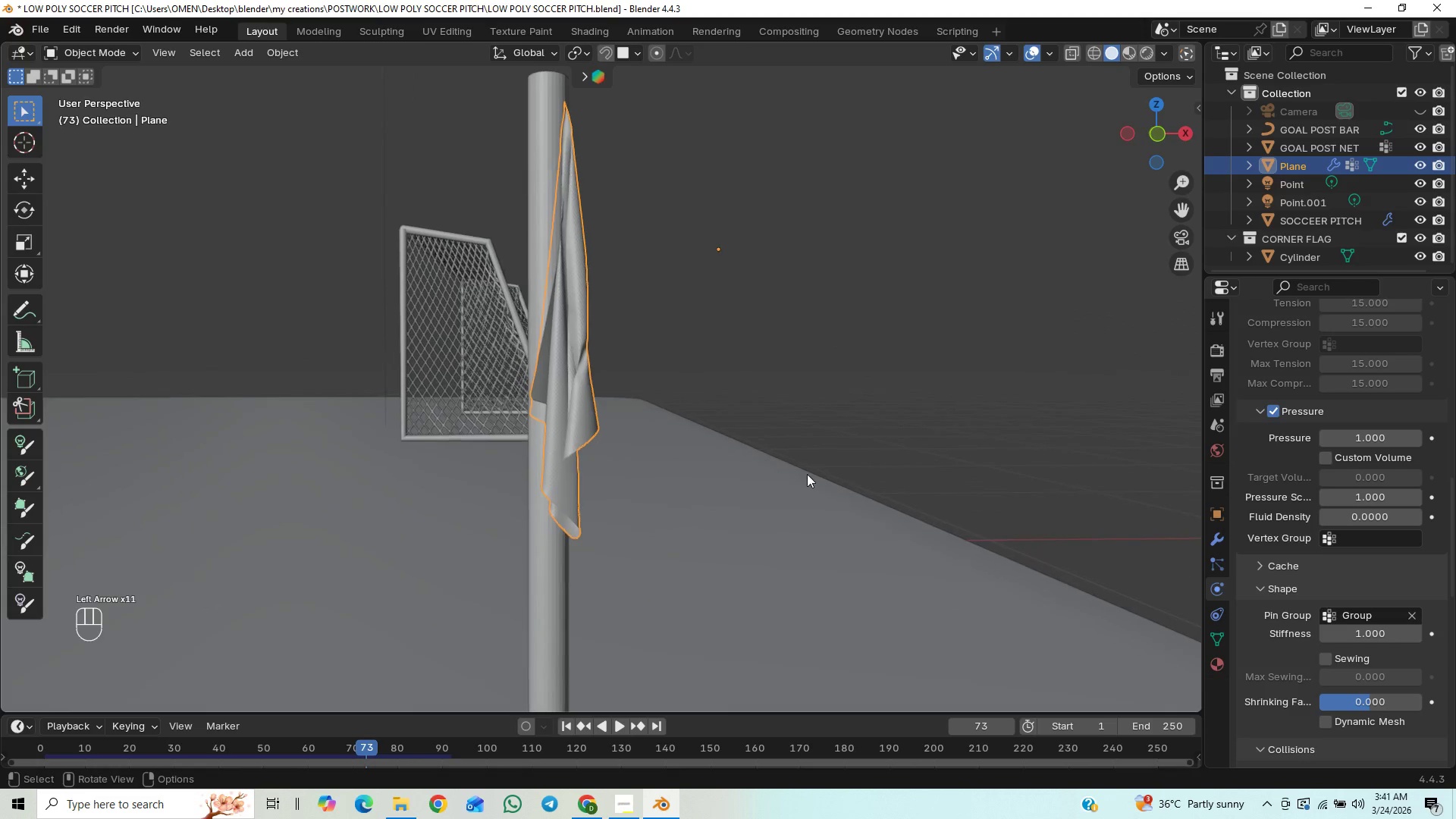 
middle_click([933, 495])
 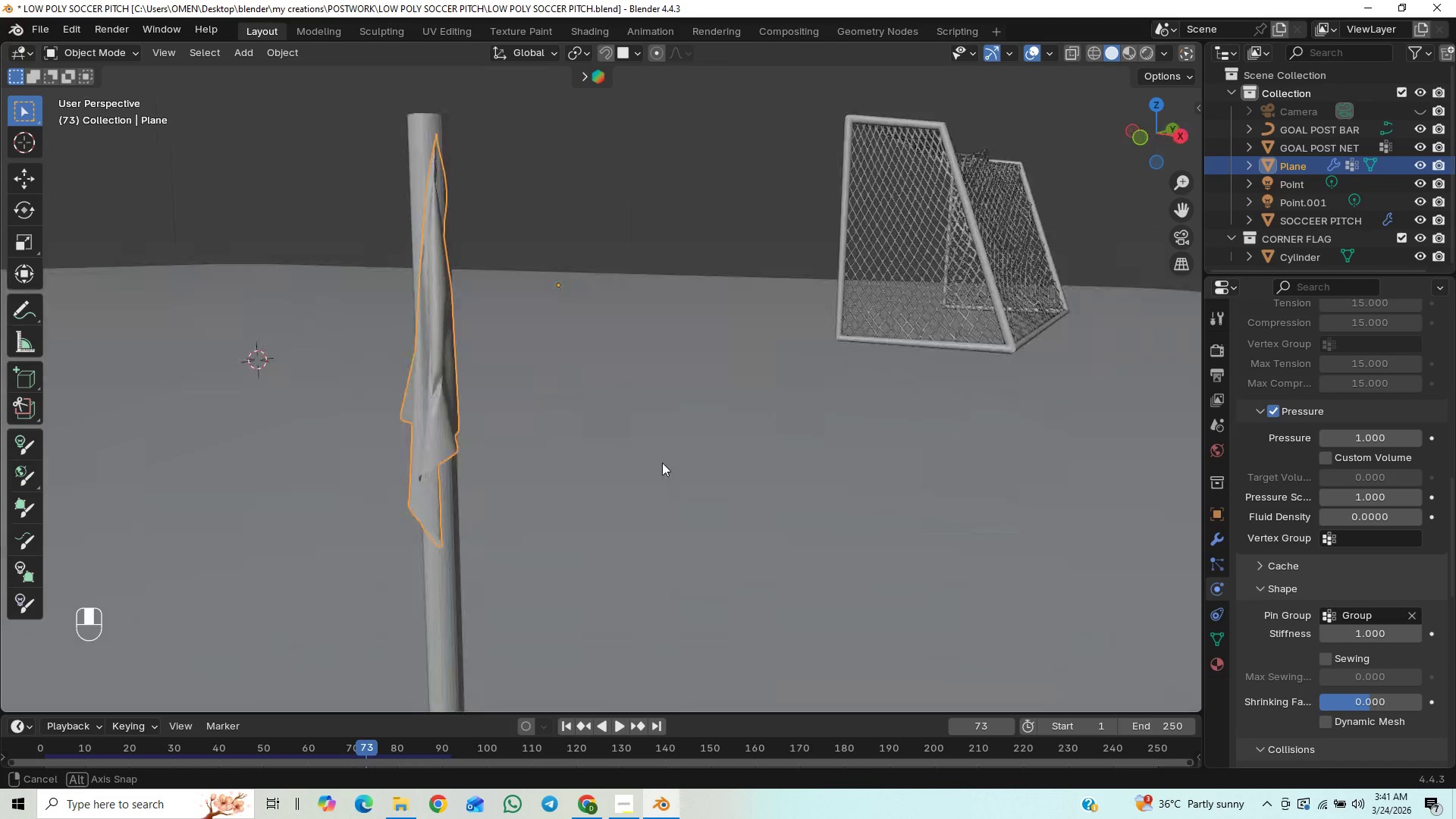 
scroll: coordinate [557, 481], scroll_direction: up, amount: 1.0
 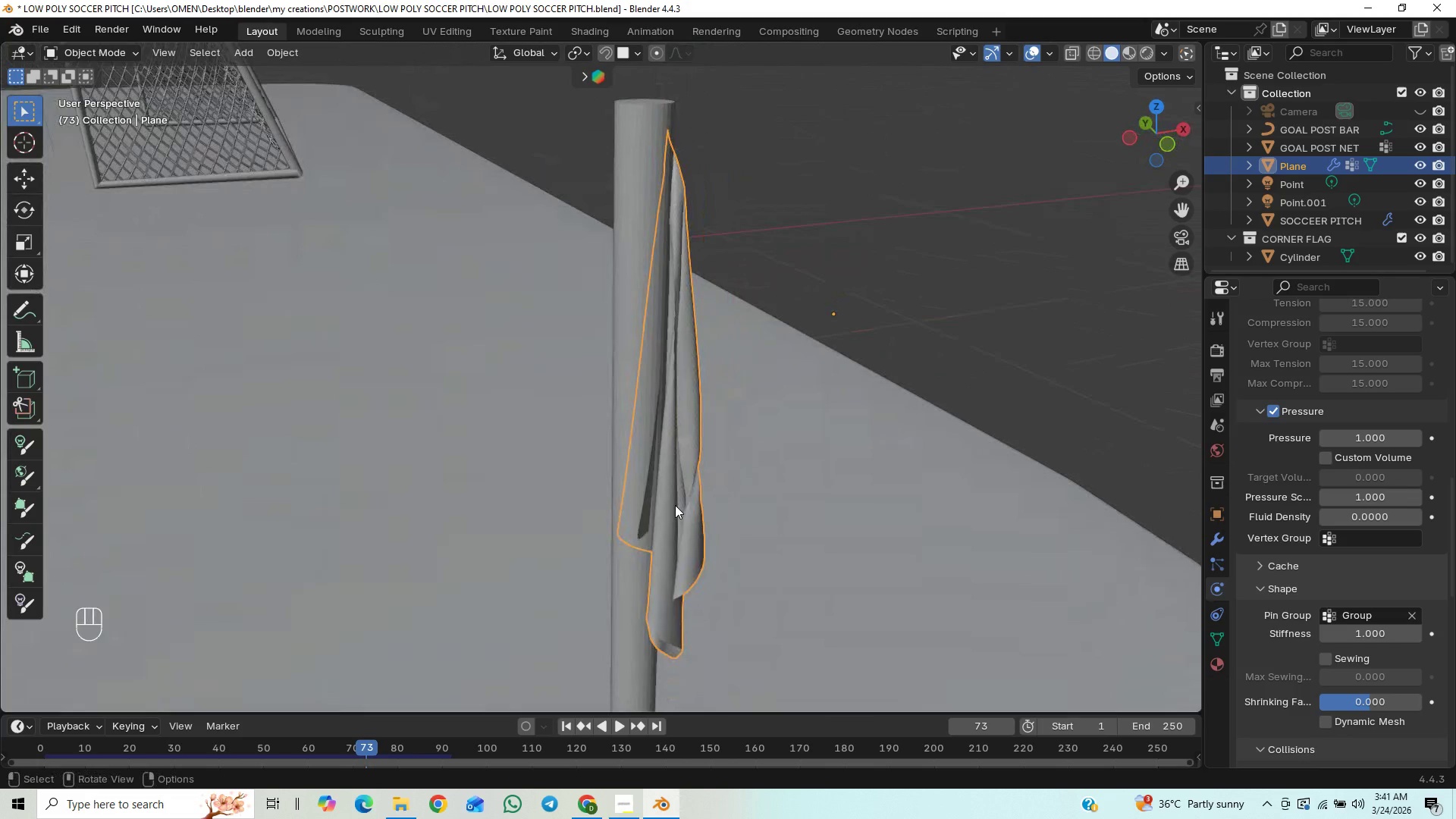 
wait(6.64)
 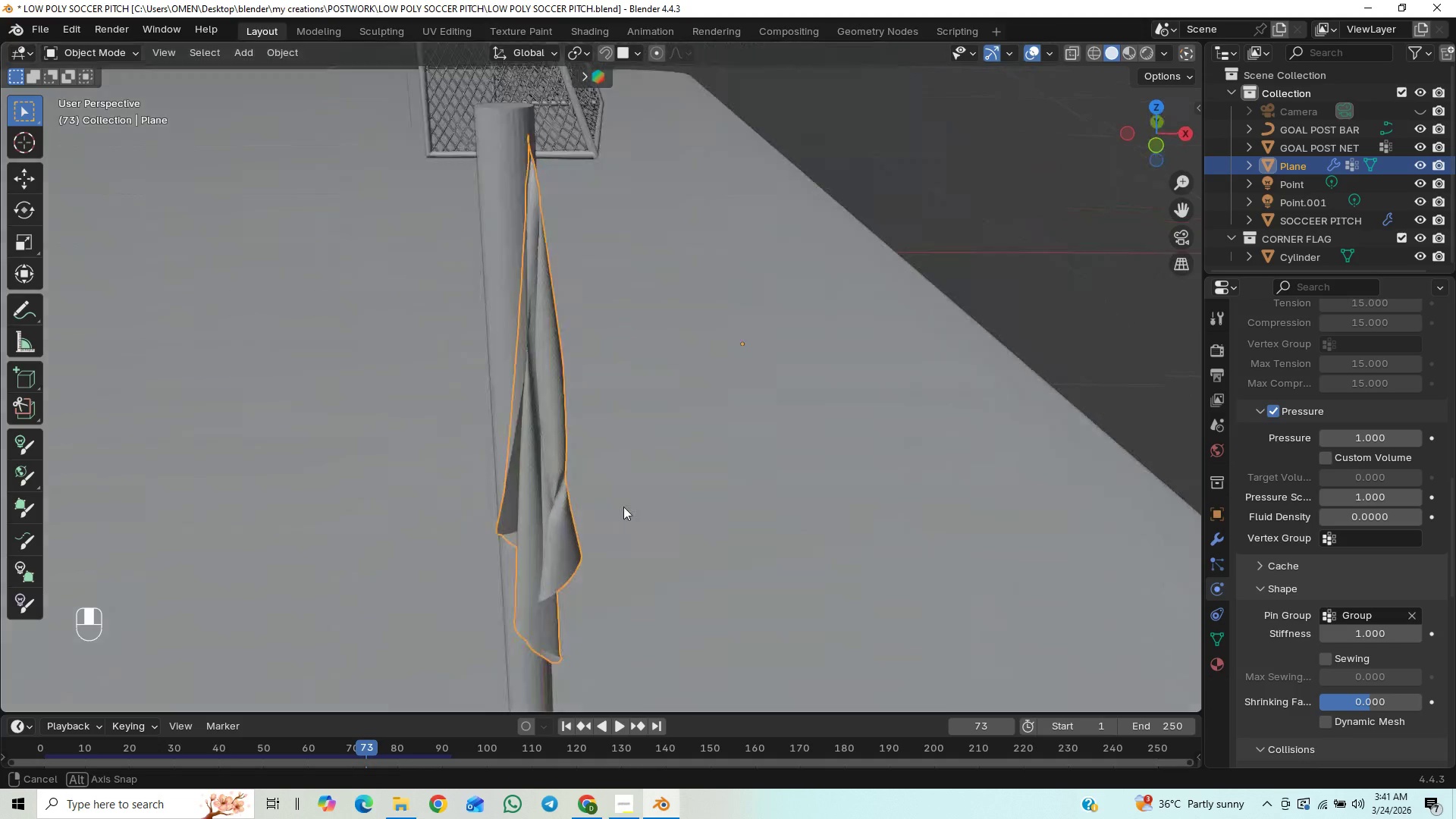 
key(Tab)
 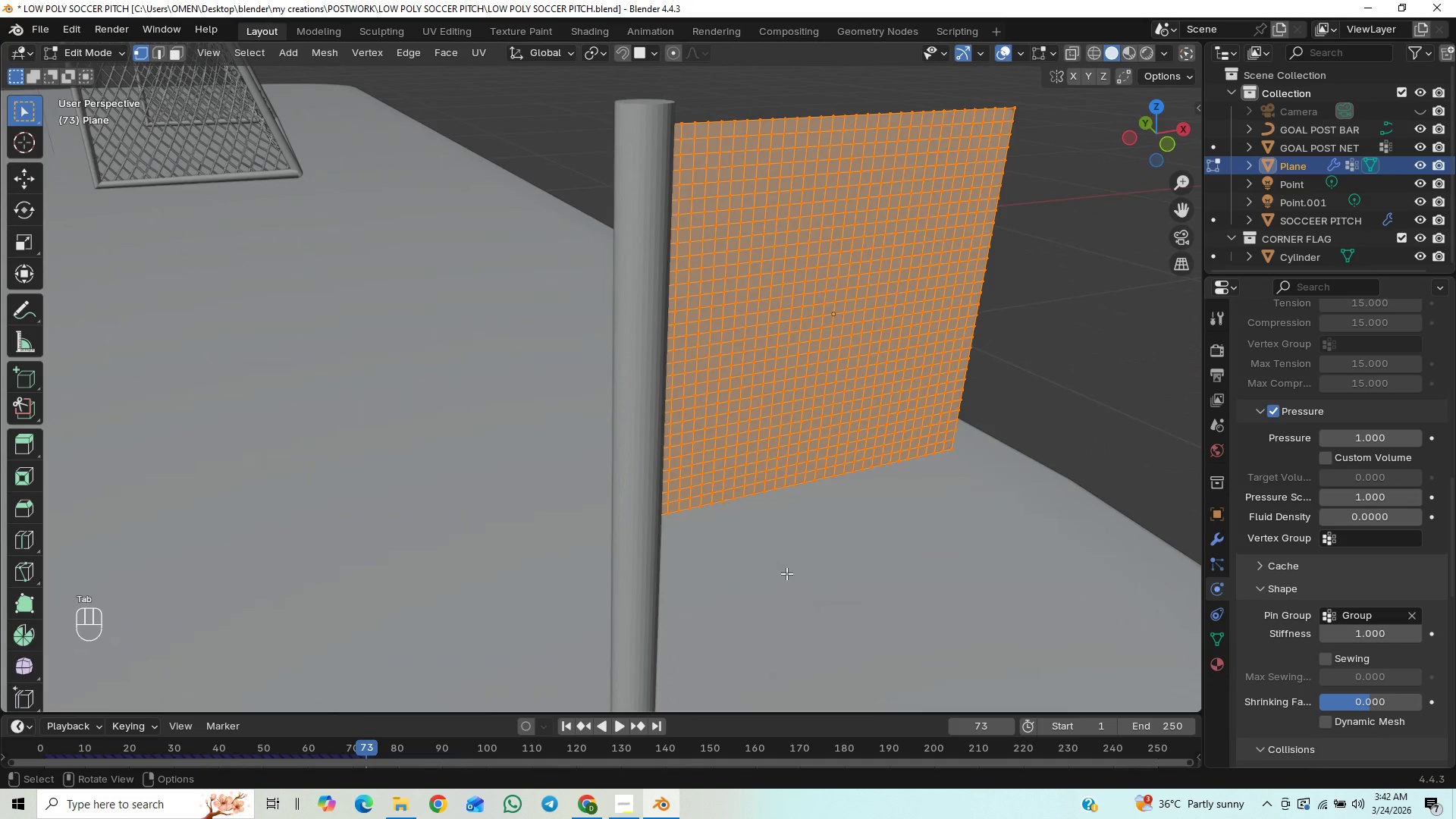 
key(Tab)
 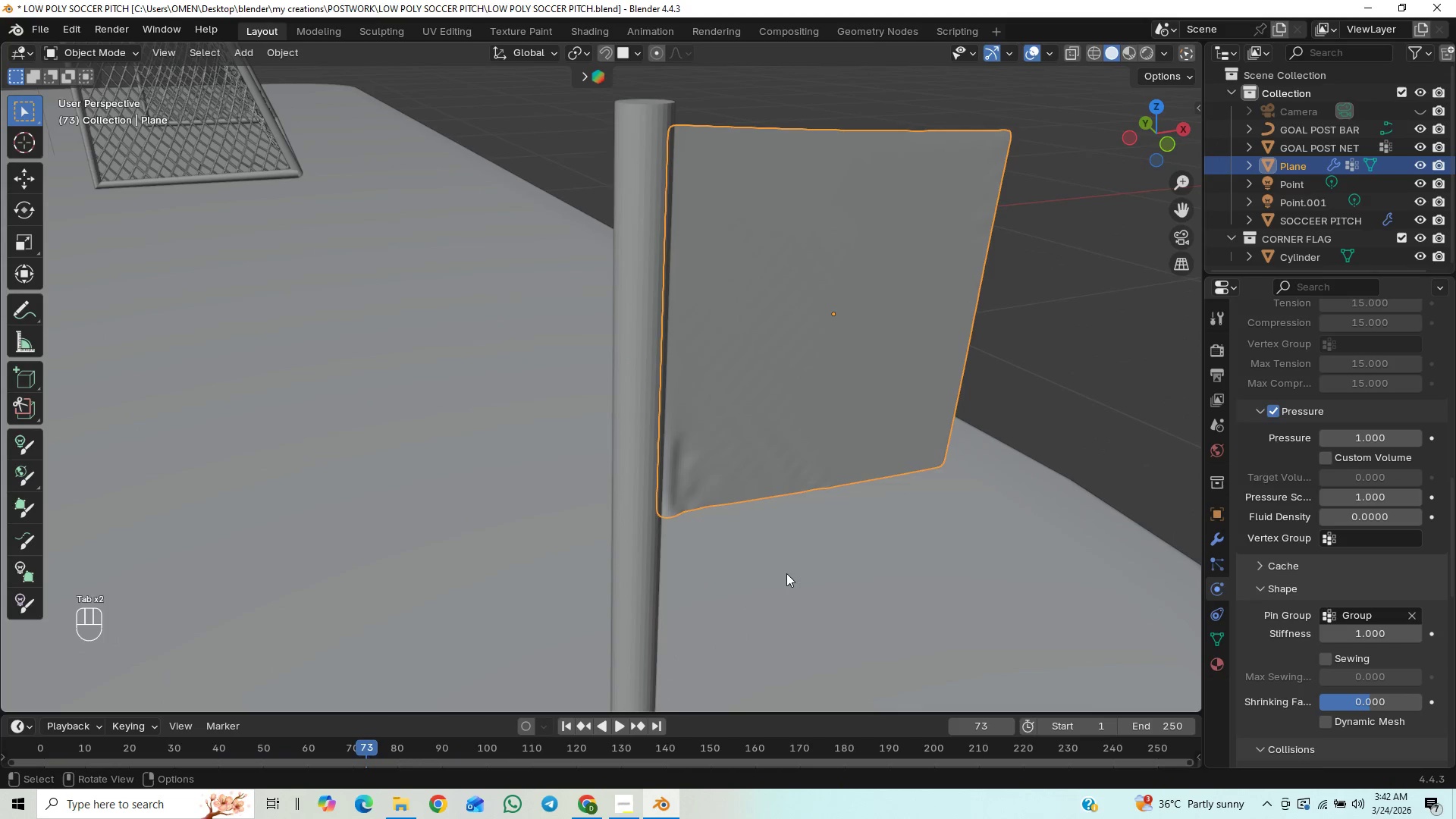 
key(ArrowLeft)
 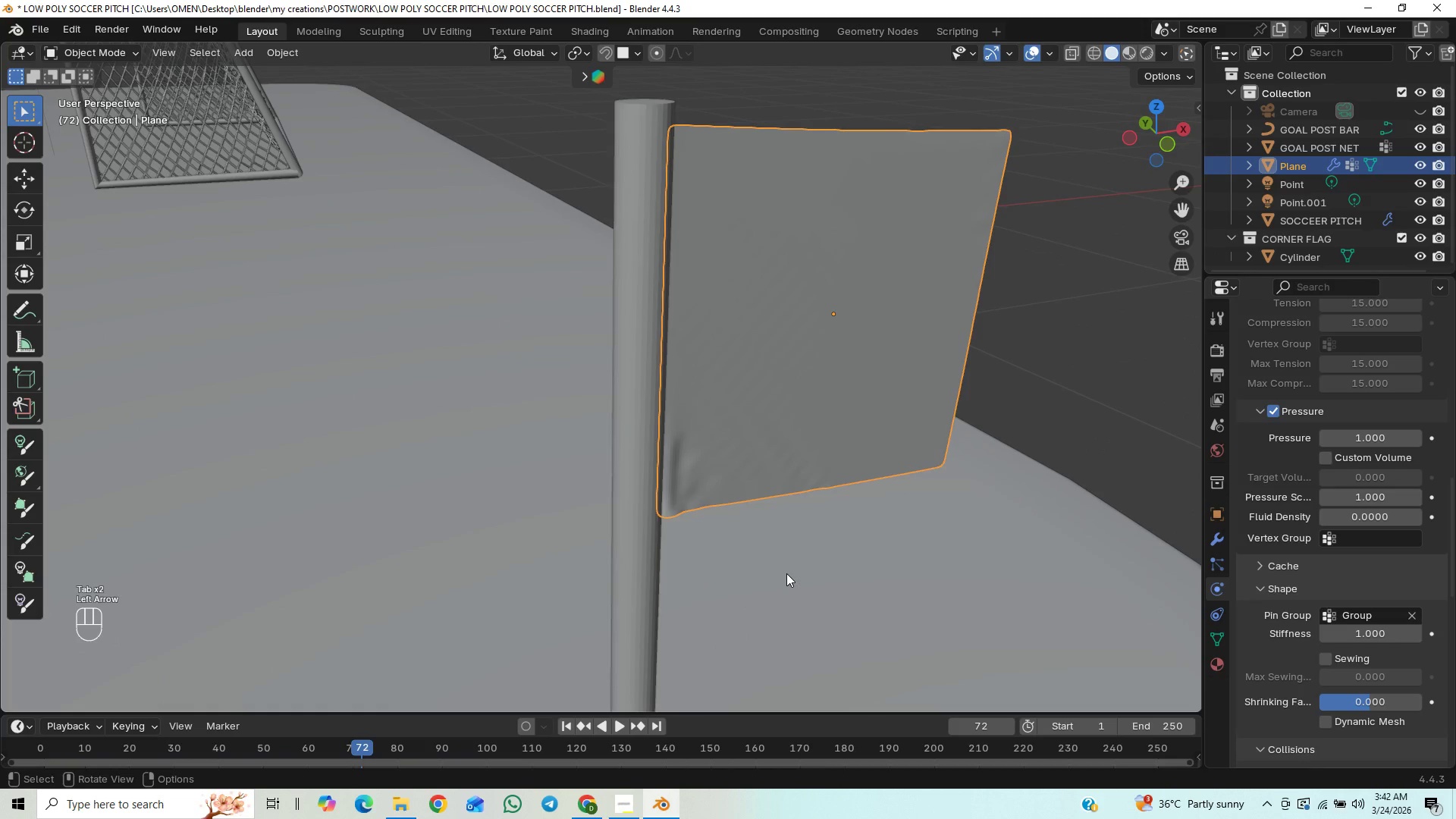 
key(ArrowLeft)
 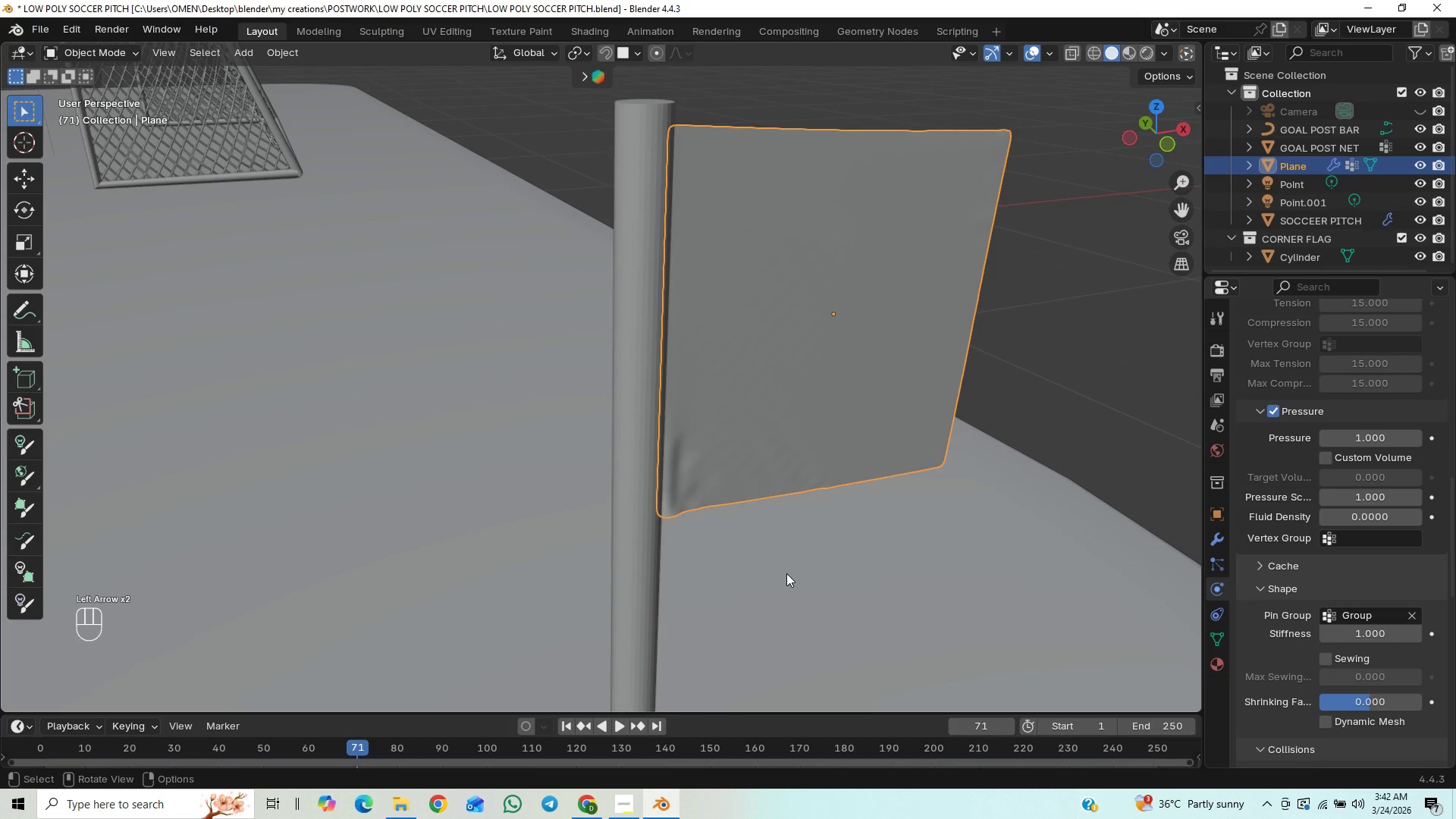 
hold_key(key=ArrowRight, duration=0.81)
 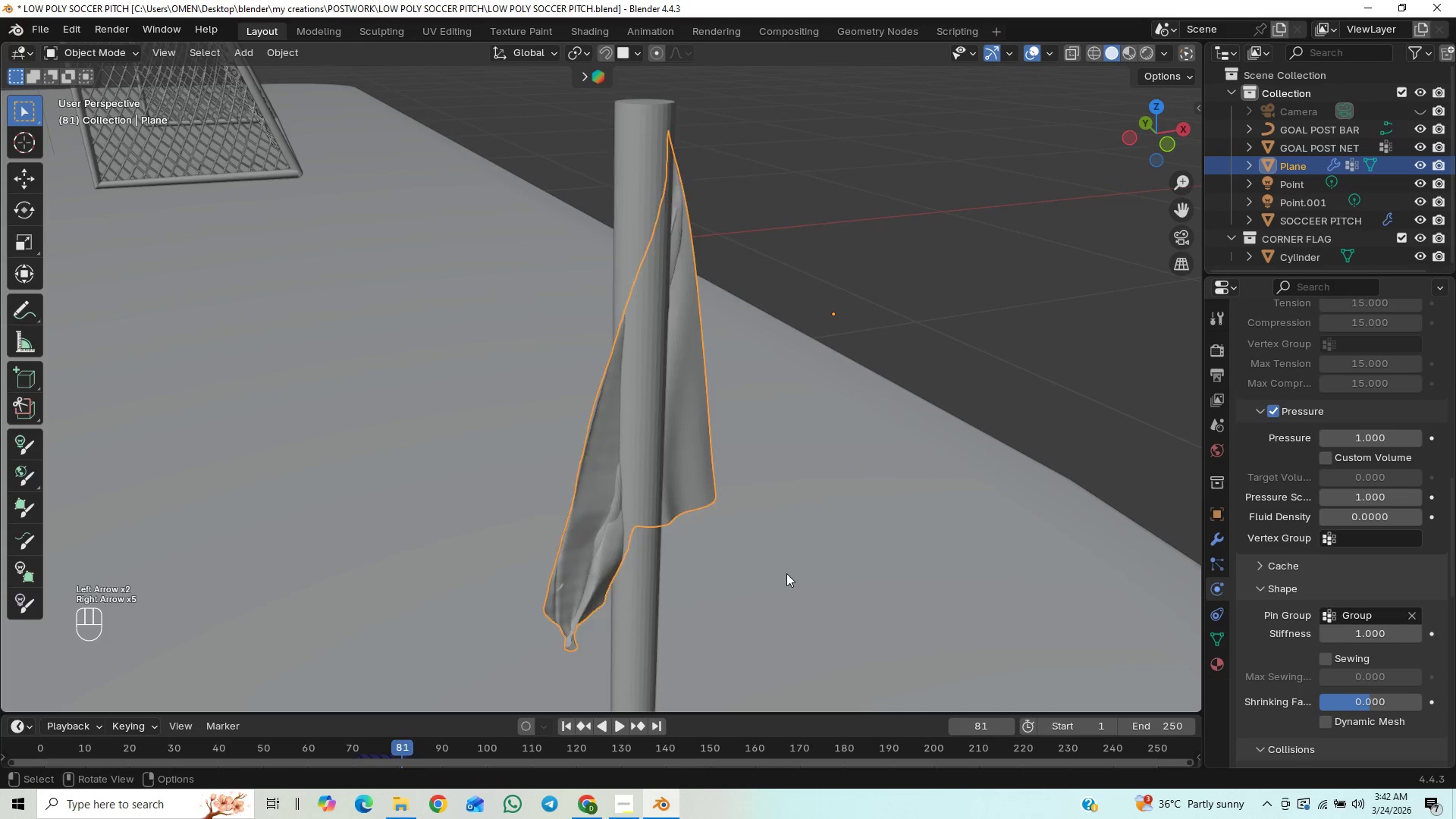 
hold_key(key=ArrowRight, duration=1.01)
 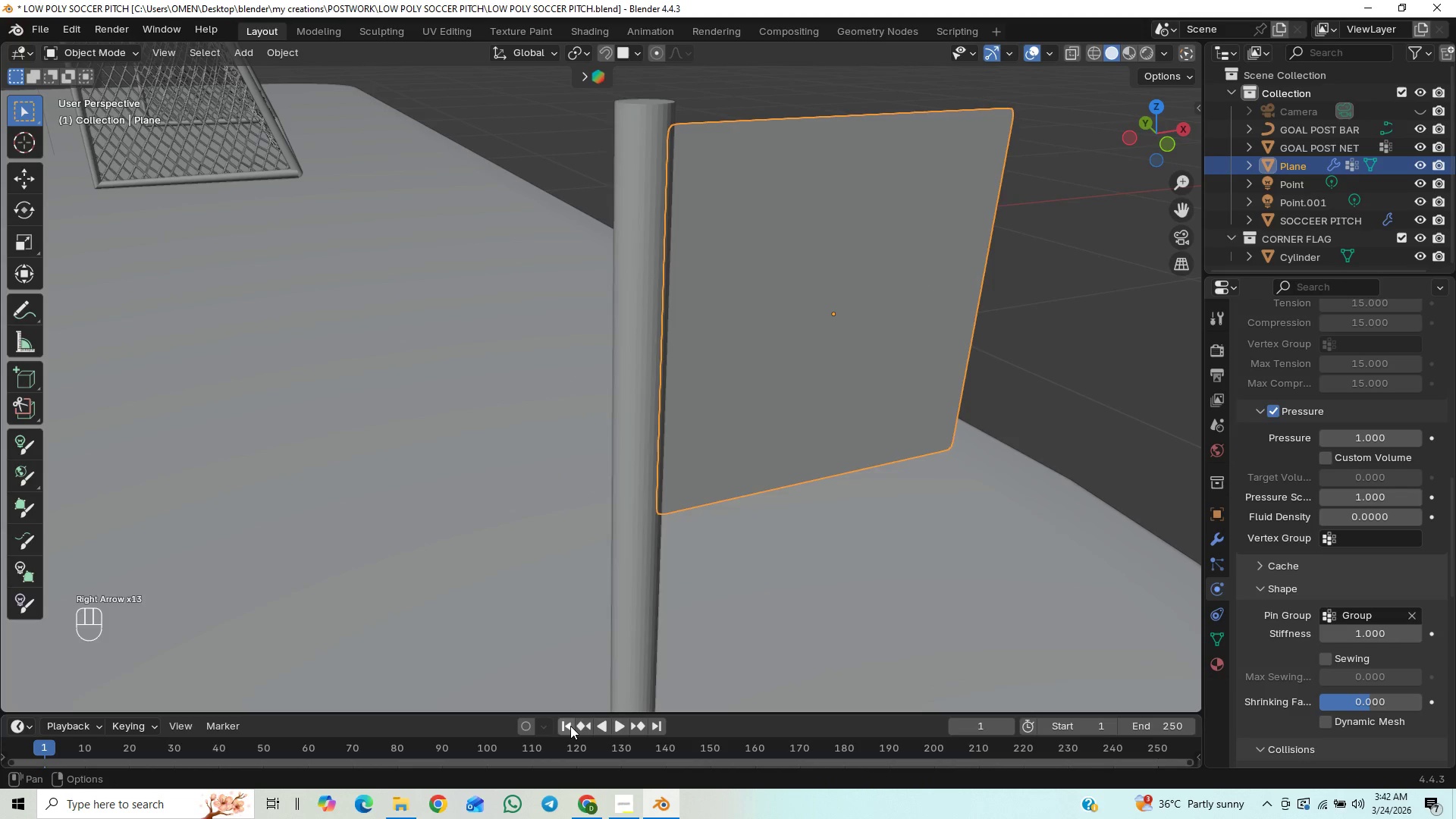 
key(Space)
 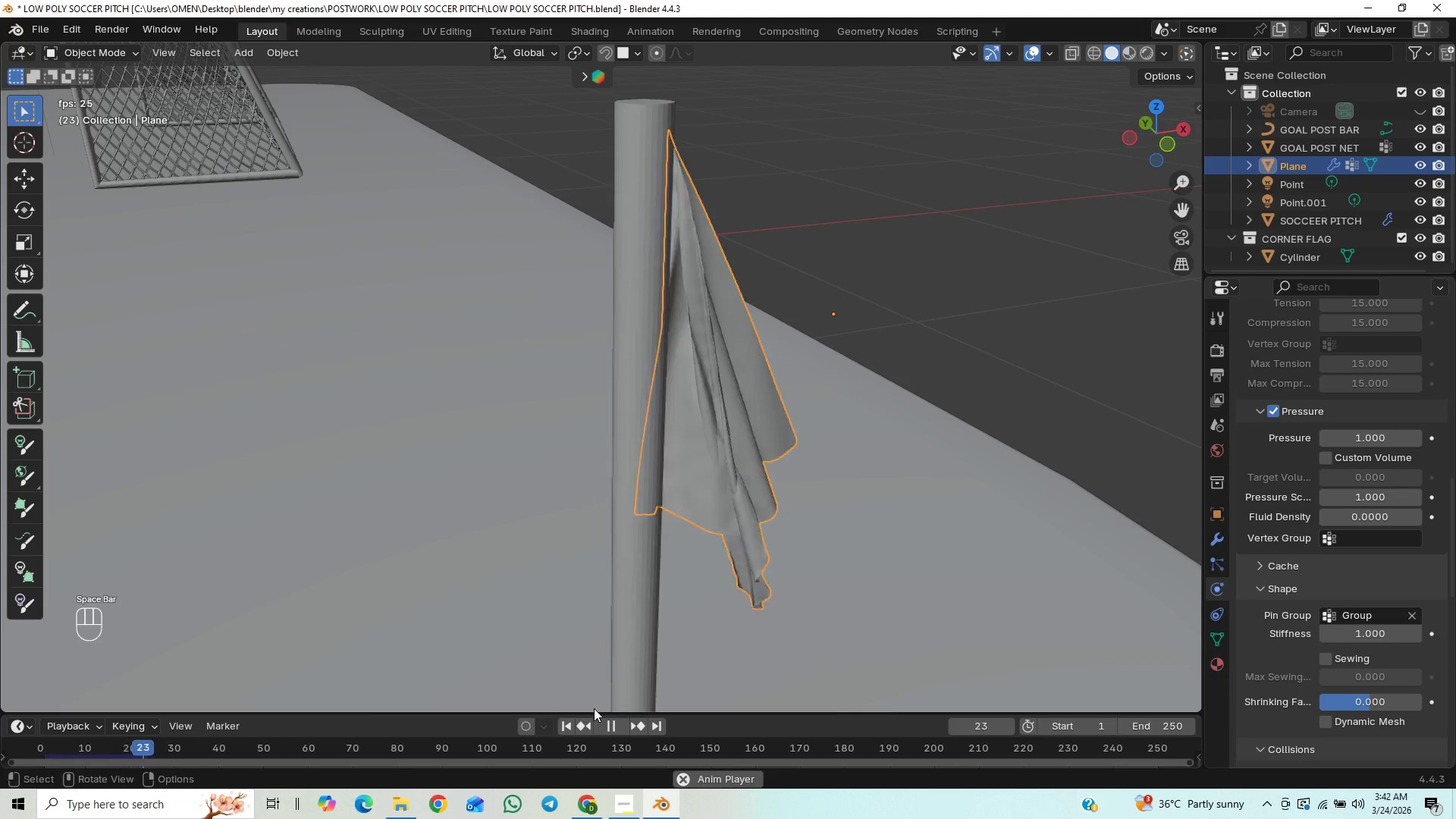 
key(Space)
 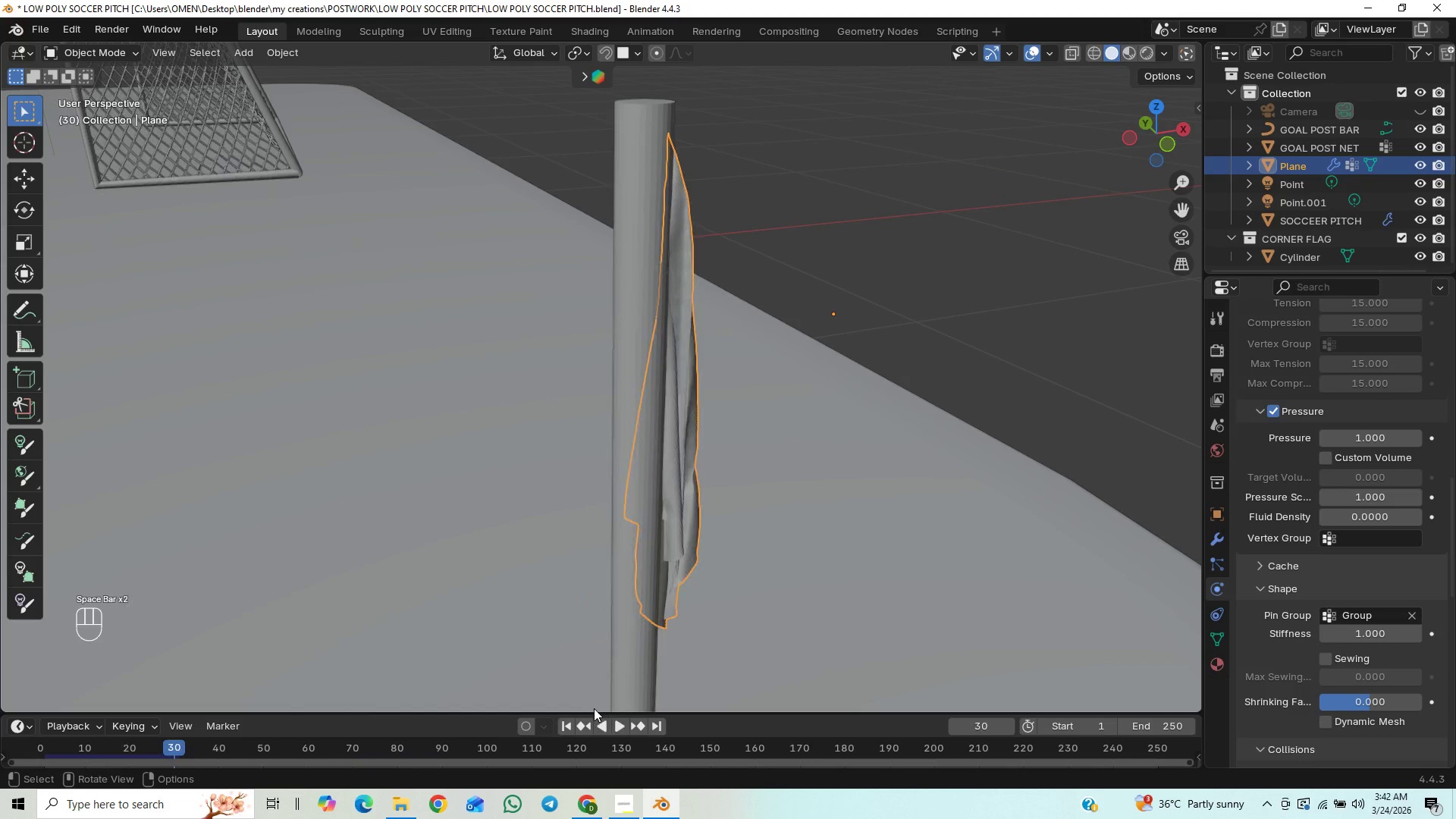 
key(Space)
 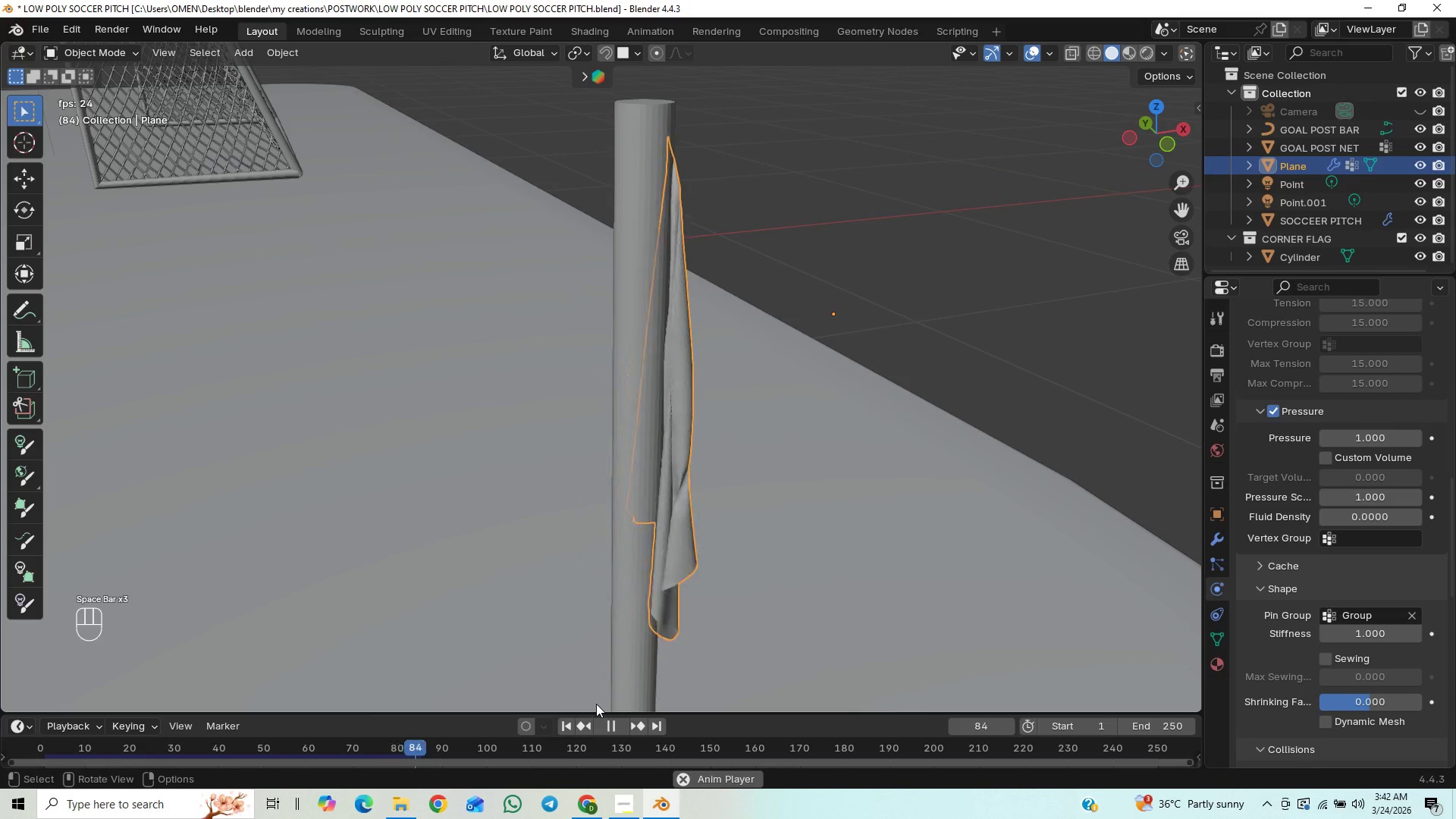 
key(Space)
 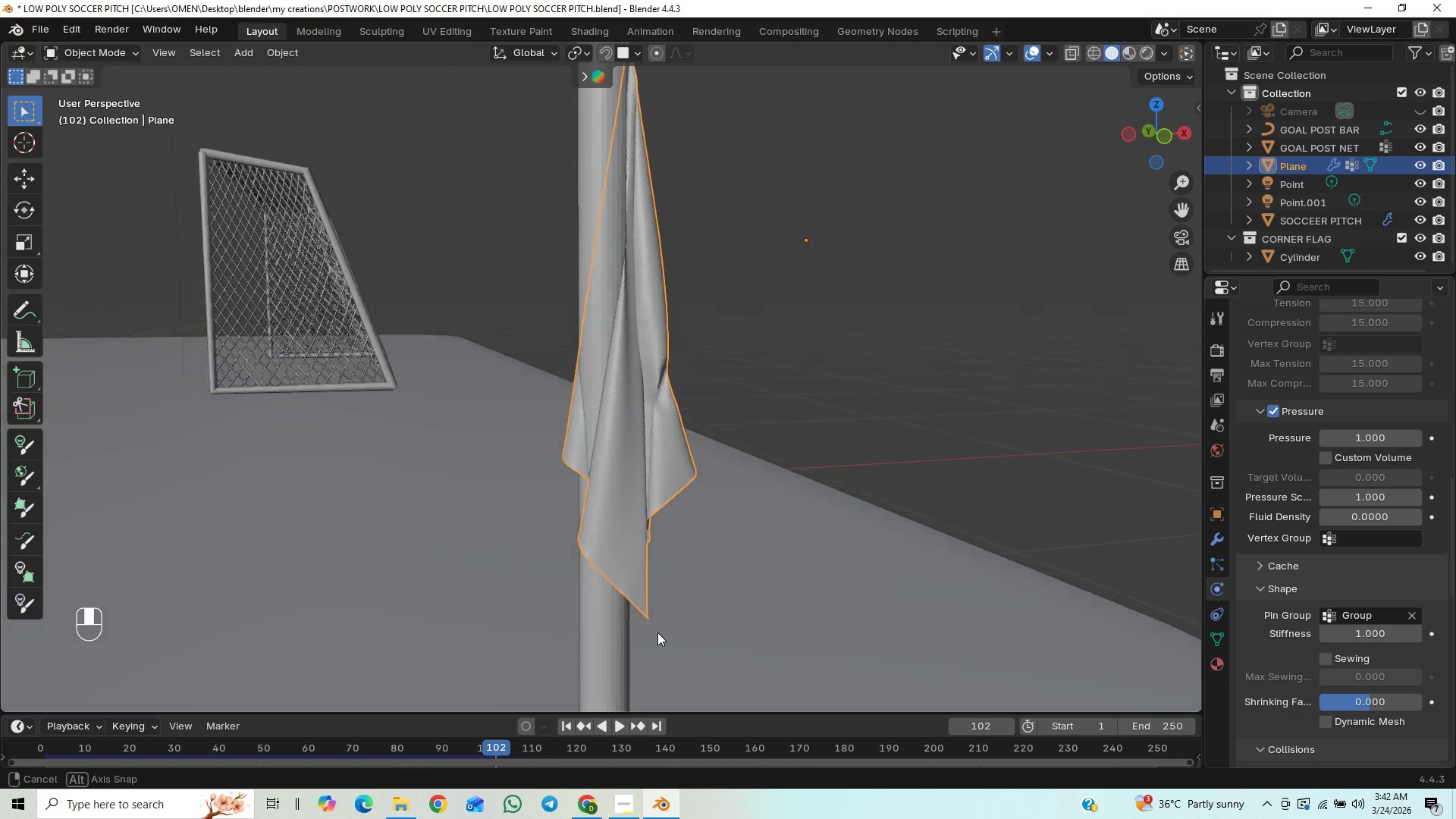 
right_click([634, 526])
 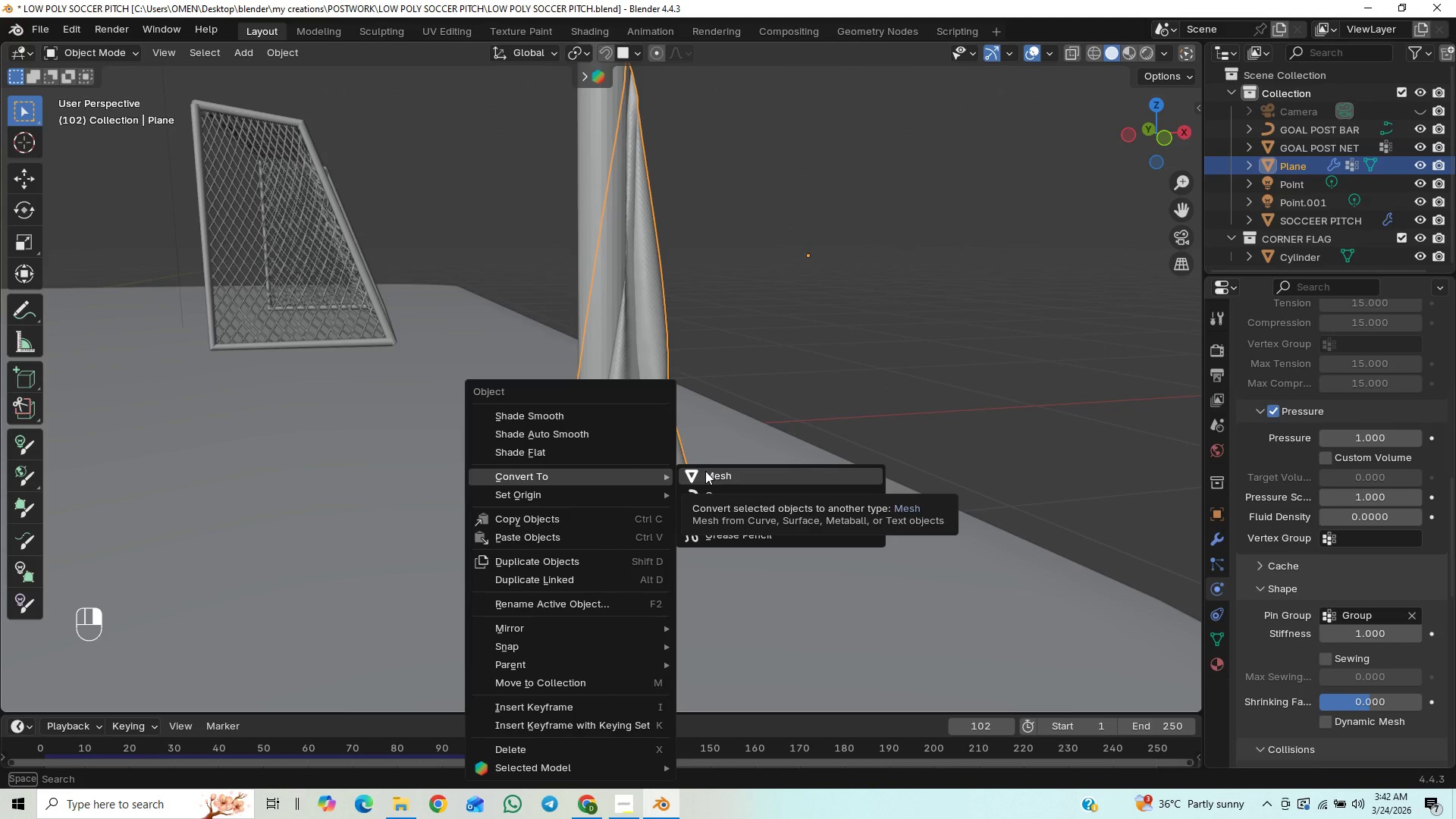 
left_click([705, 472])
 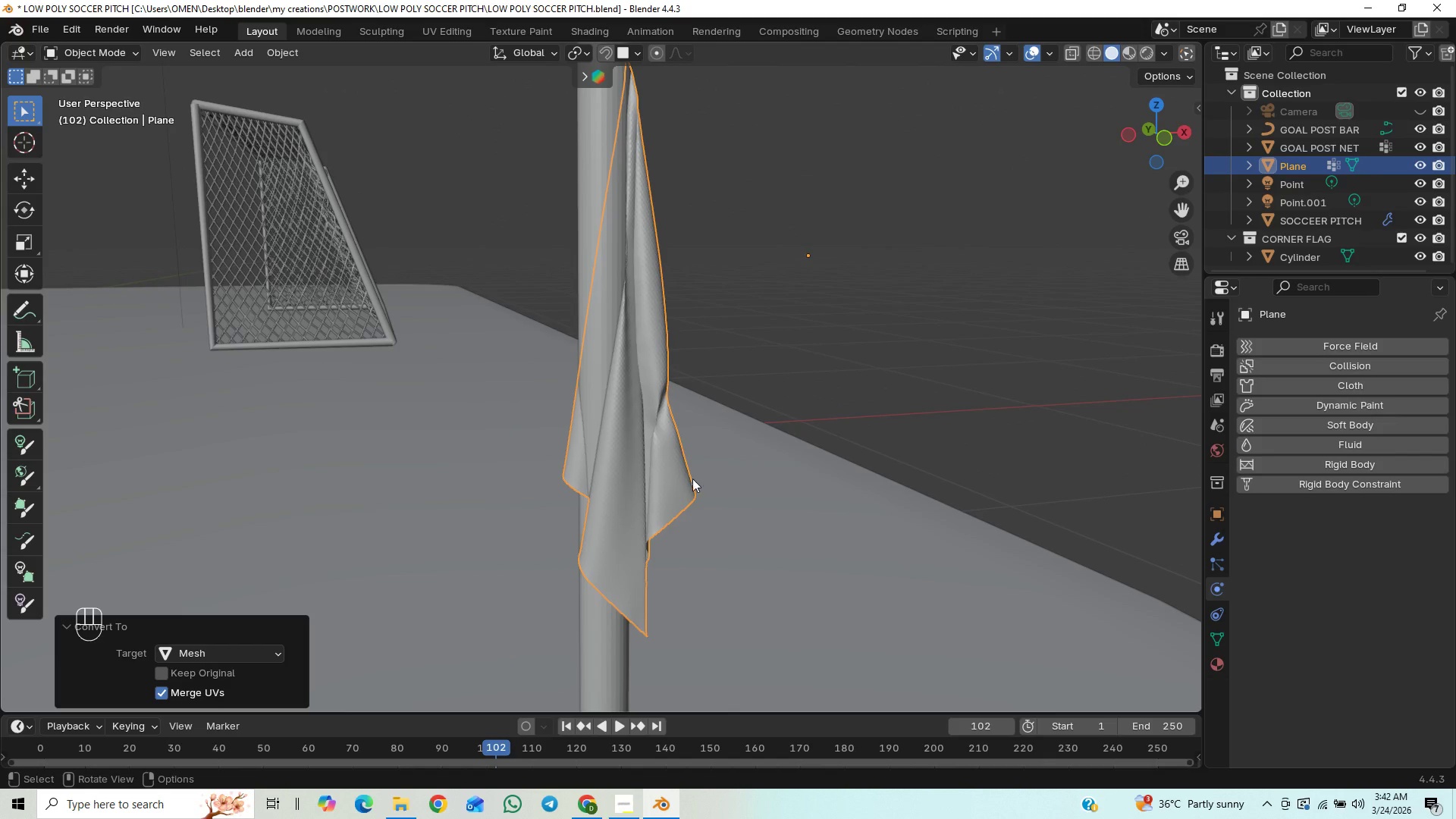 
hold_key(key=ShiftLeft, duration=0.92)
scroll: coordinate [697, 556], scroll_direction: up, amount: 1.0
 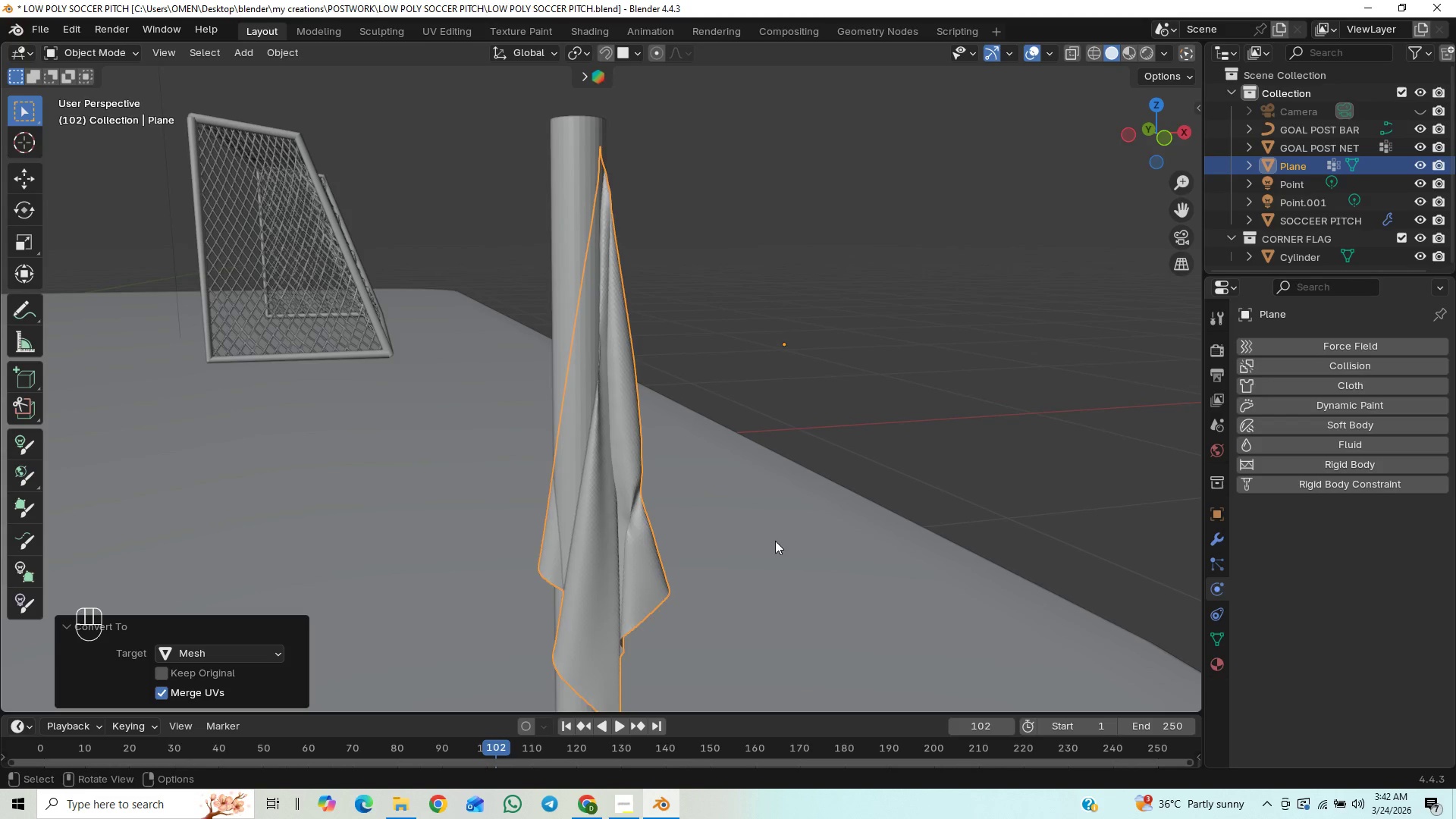 
type(rz)
 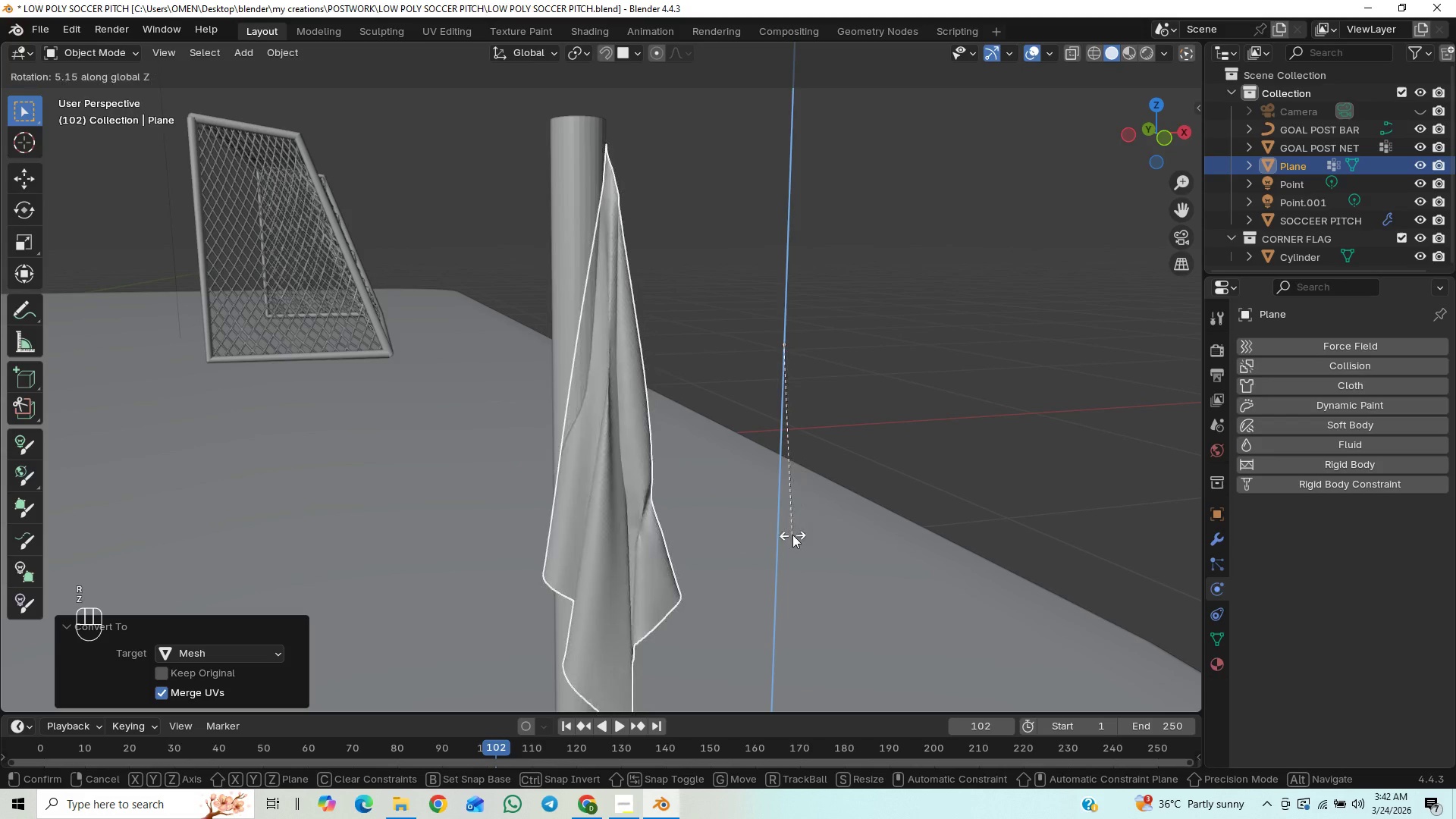 
key(Y)
 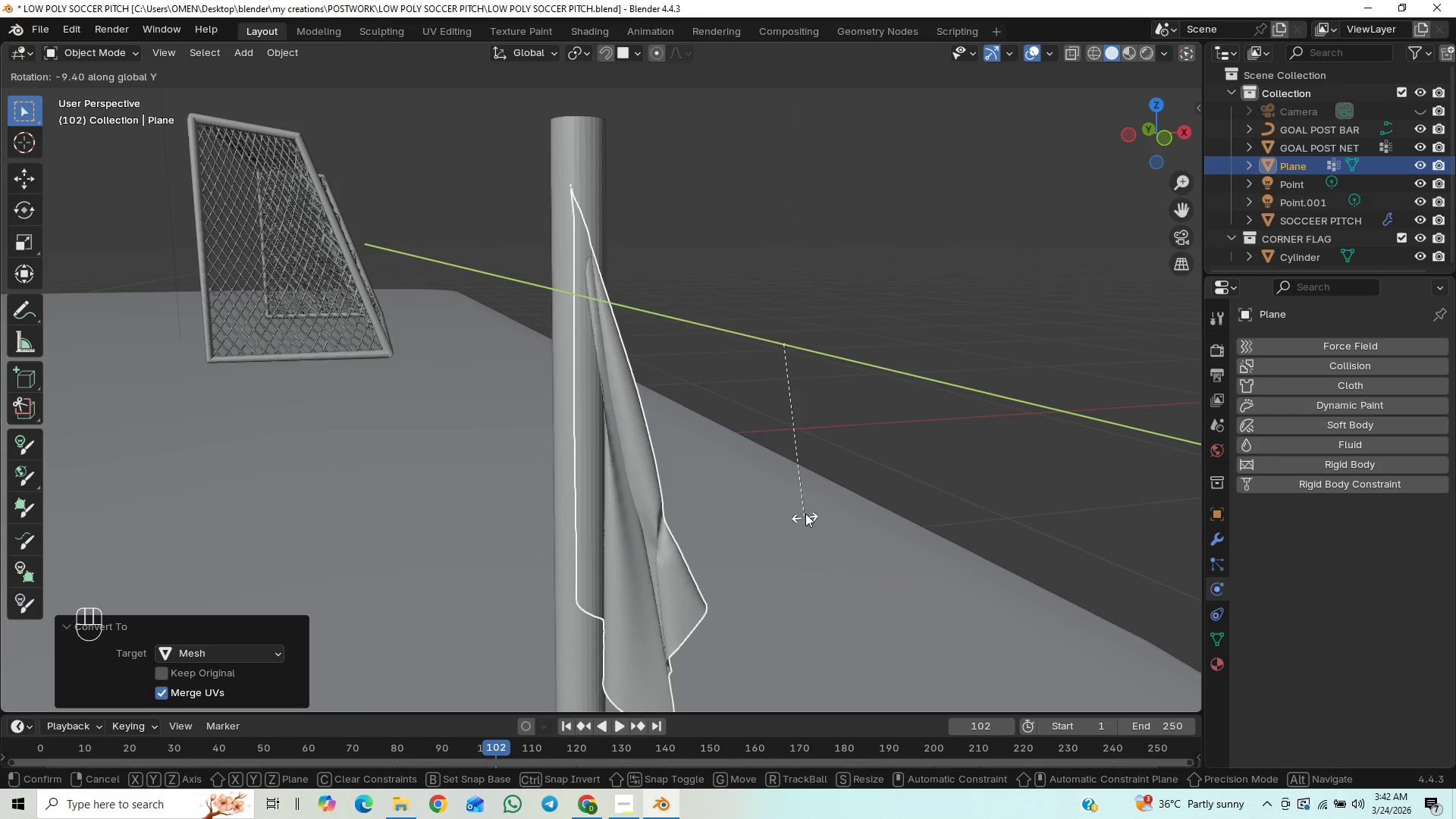 
wait(5.16)
 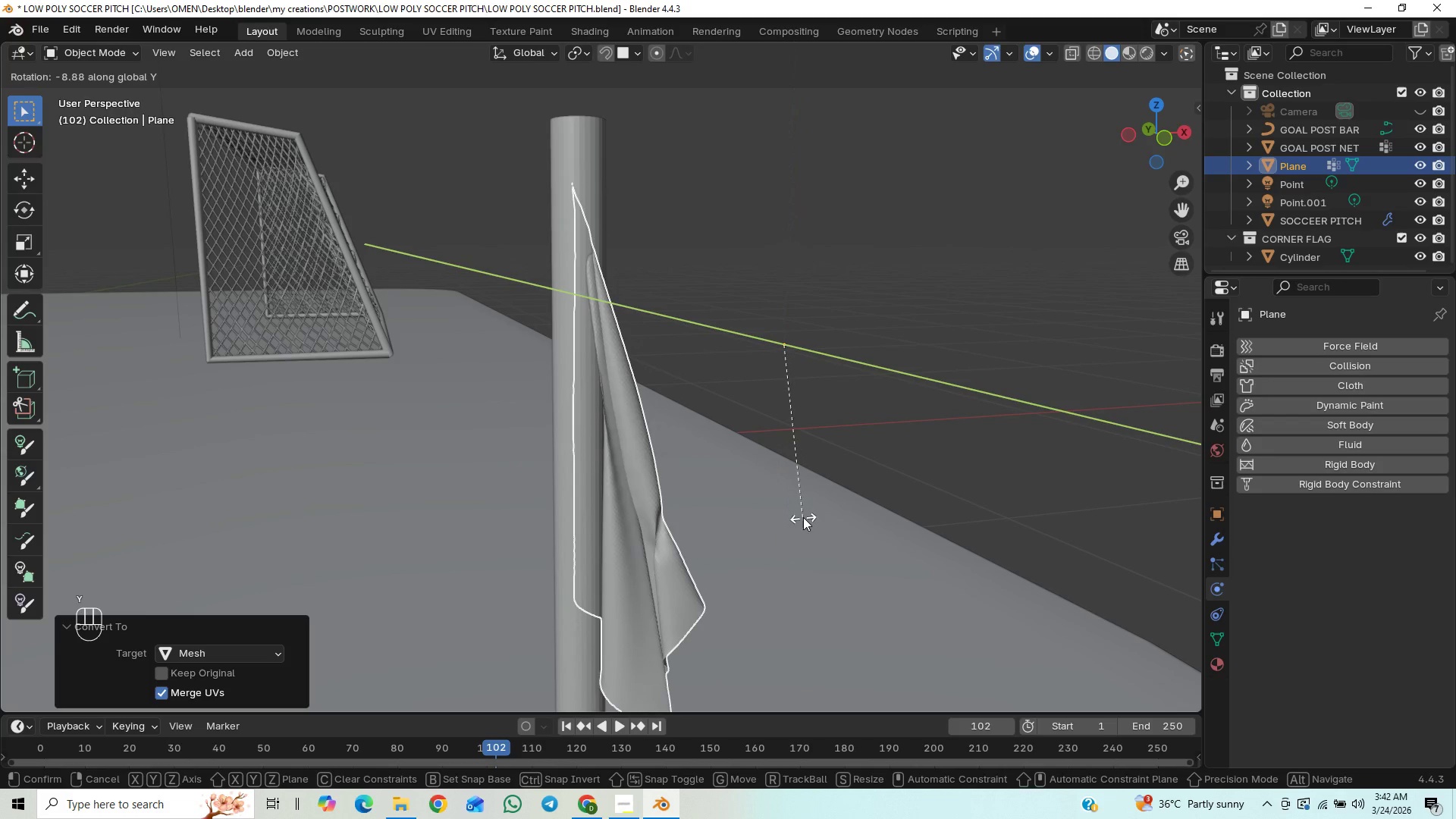 
hold_key(key=ShiftLeft, duration=1.5)
 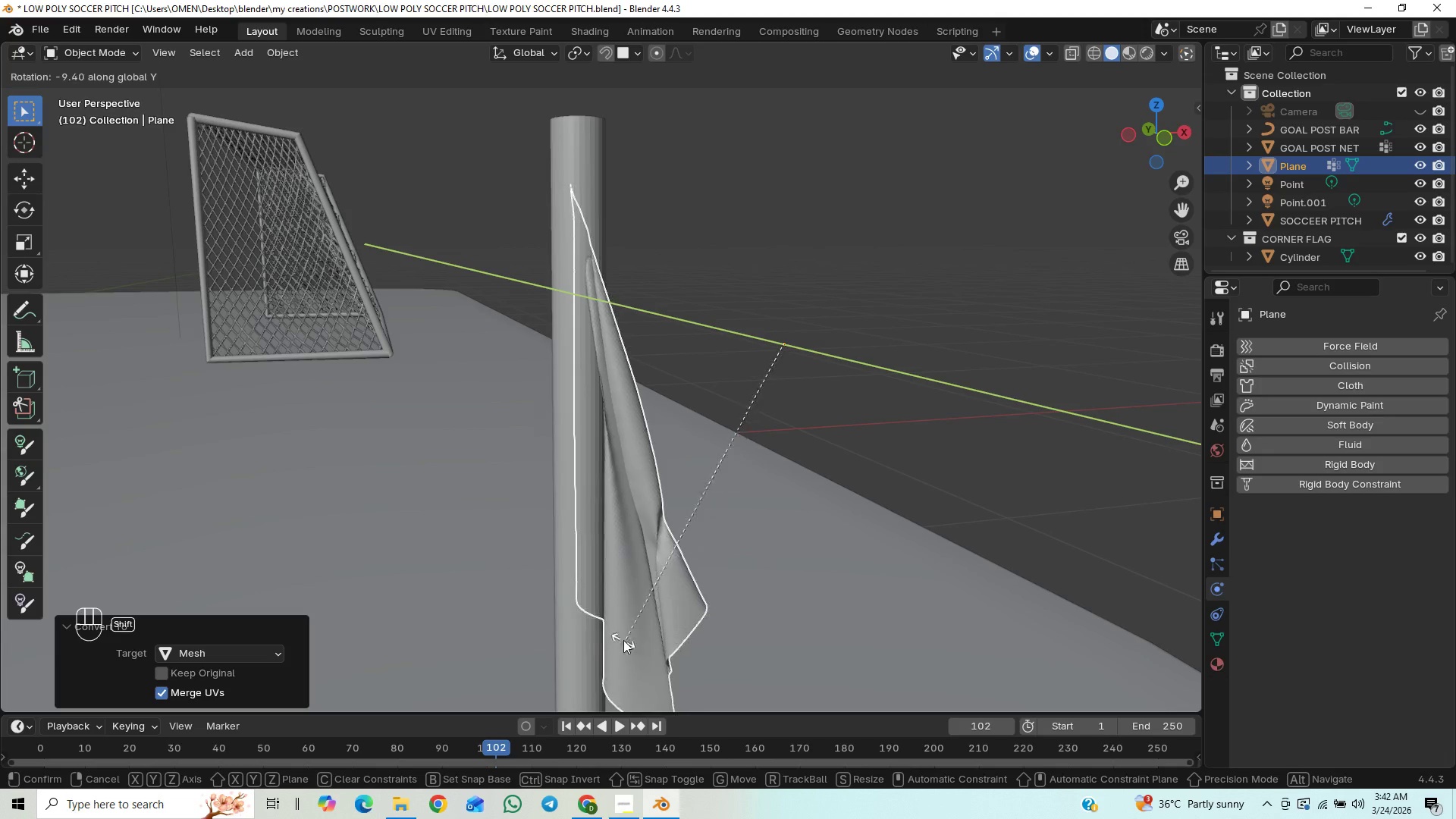 
hold_key(key=ShiftLeft, duration=1.5)
 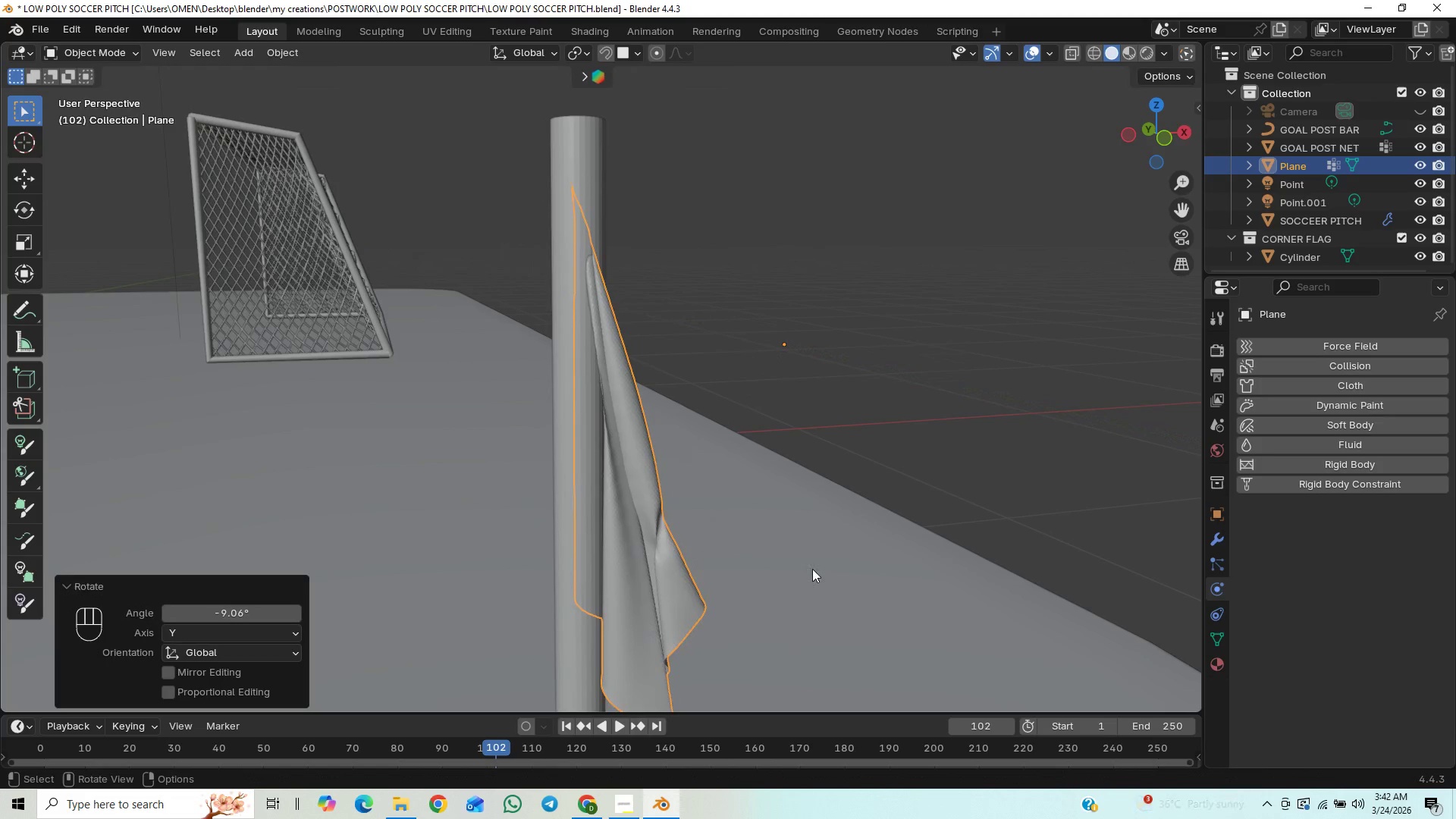 
left_click([536, 661])
 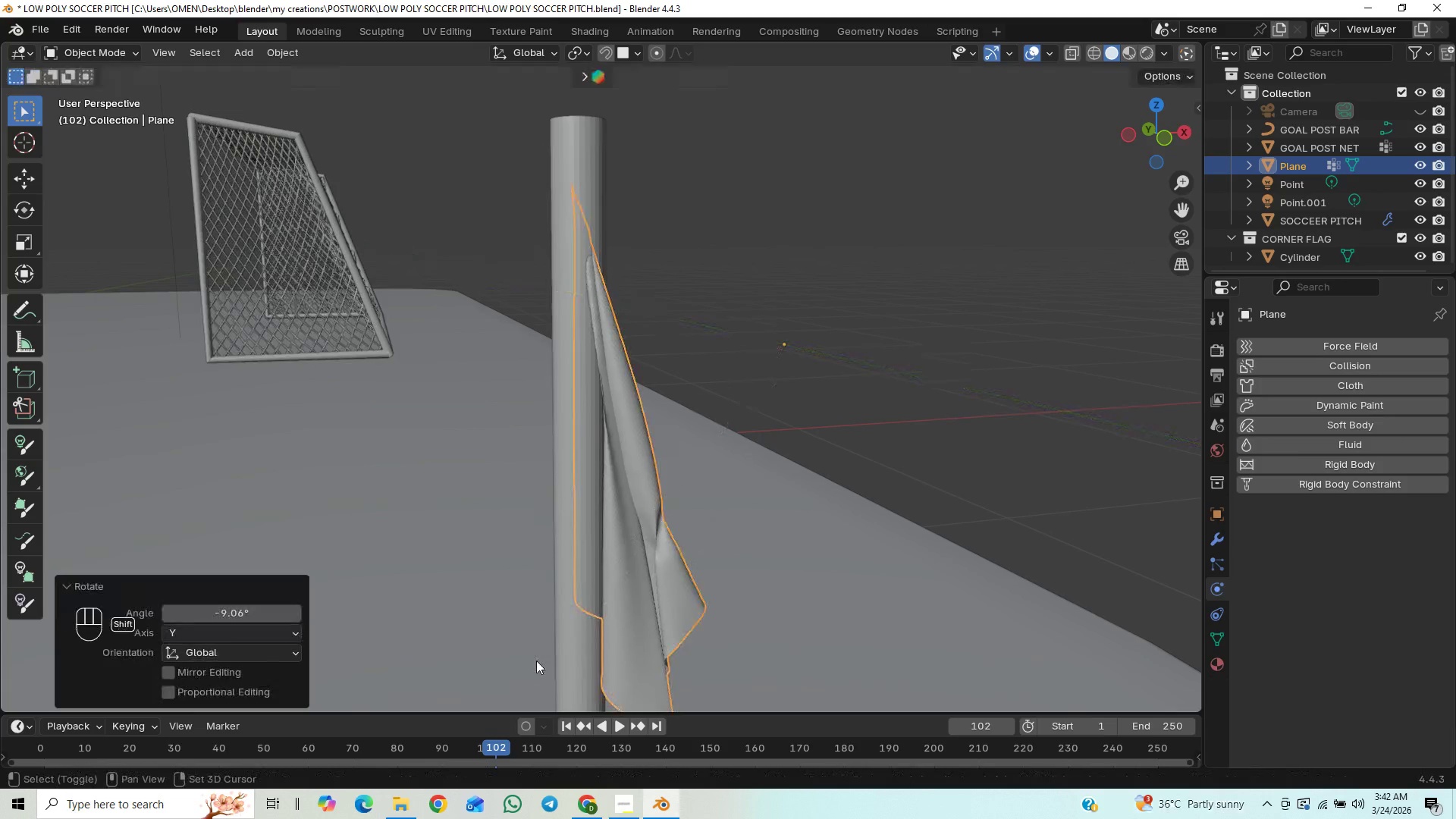 
type(gz)
 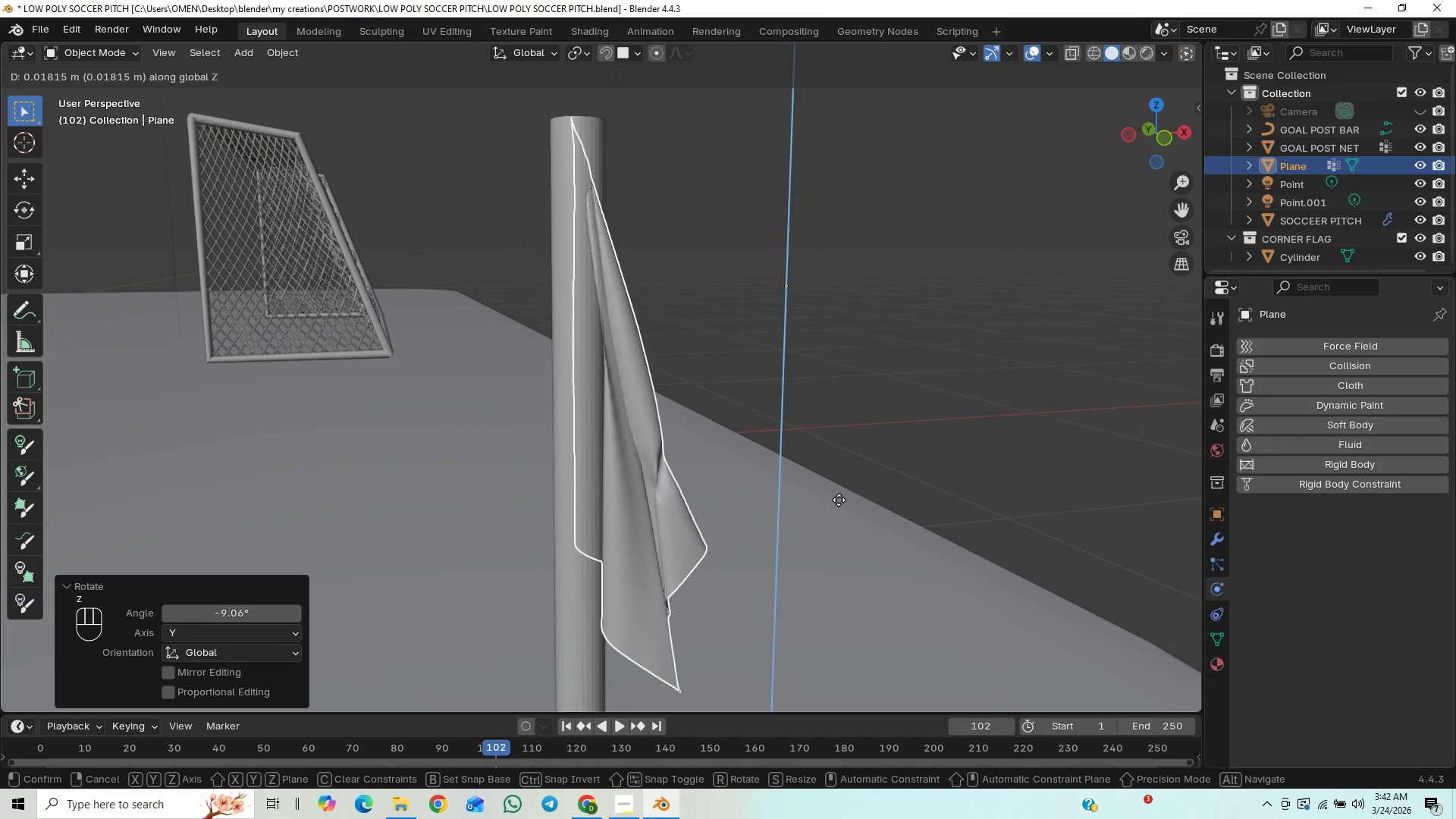 
left_click([839, 506])
 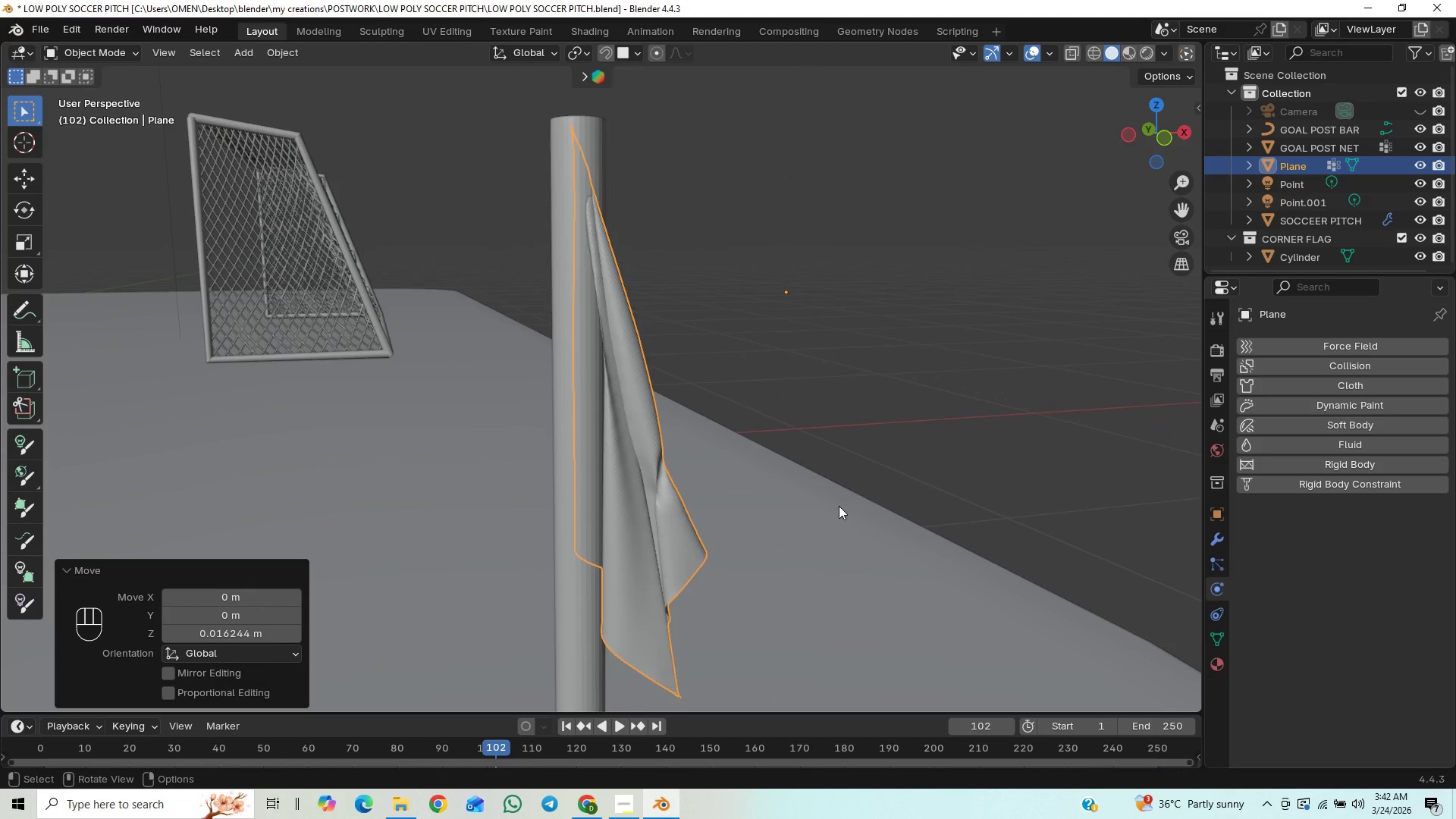 
type(gx)
 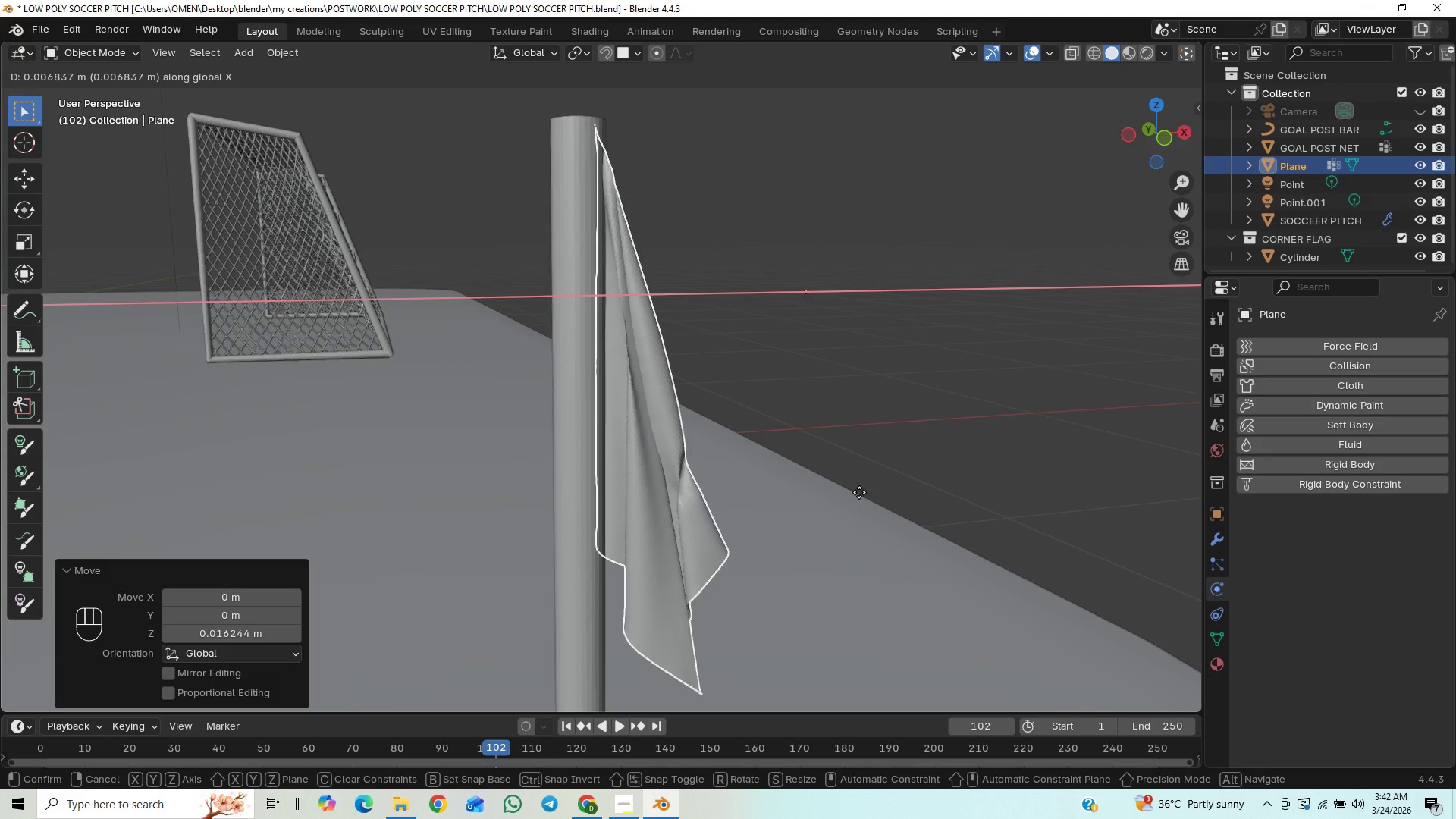 
wait(5.61)
 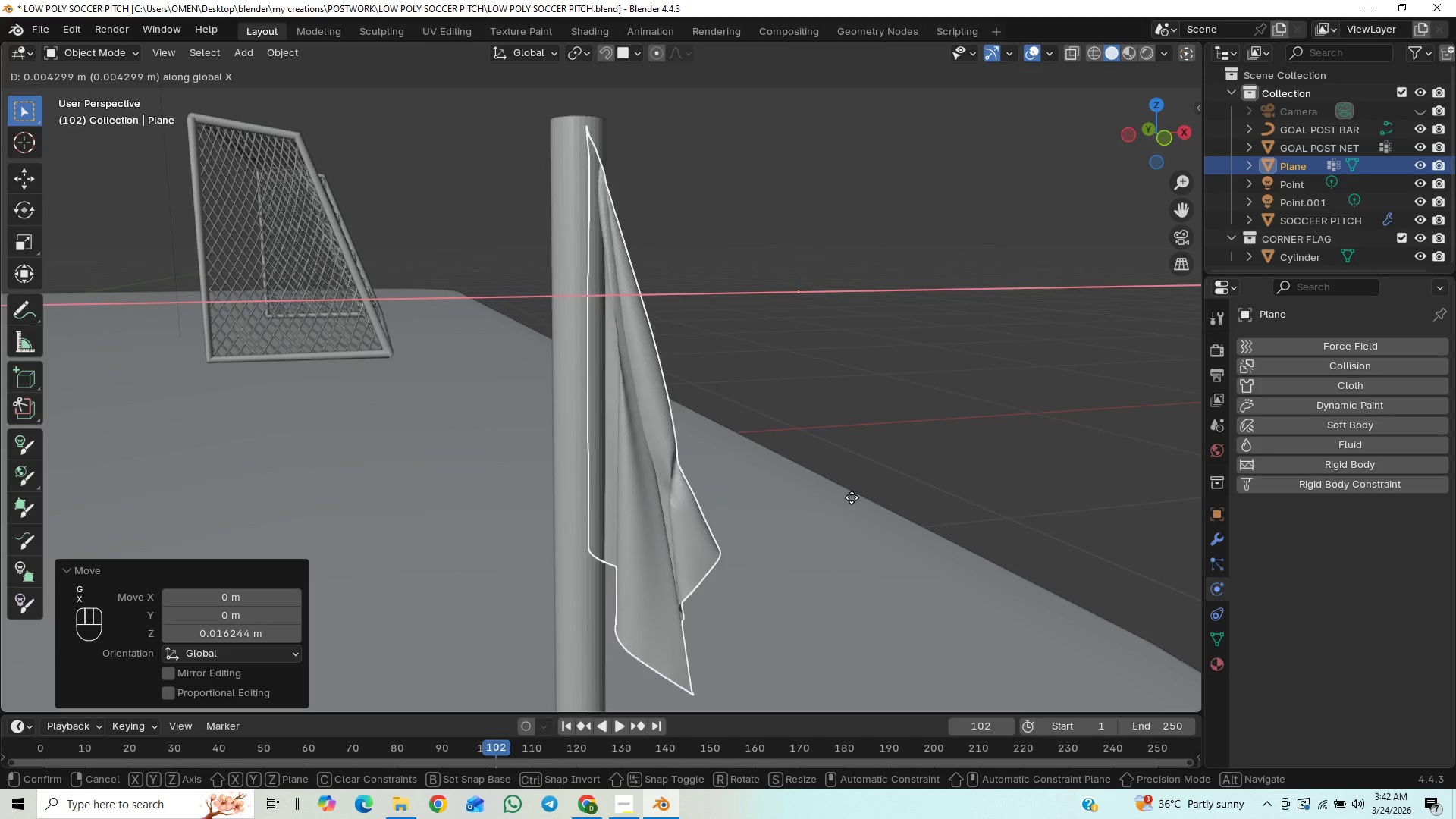 
left_click([861, 491])
 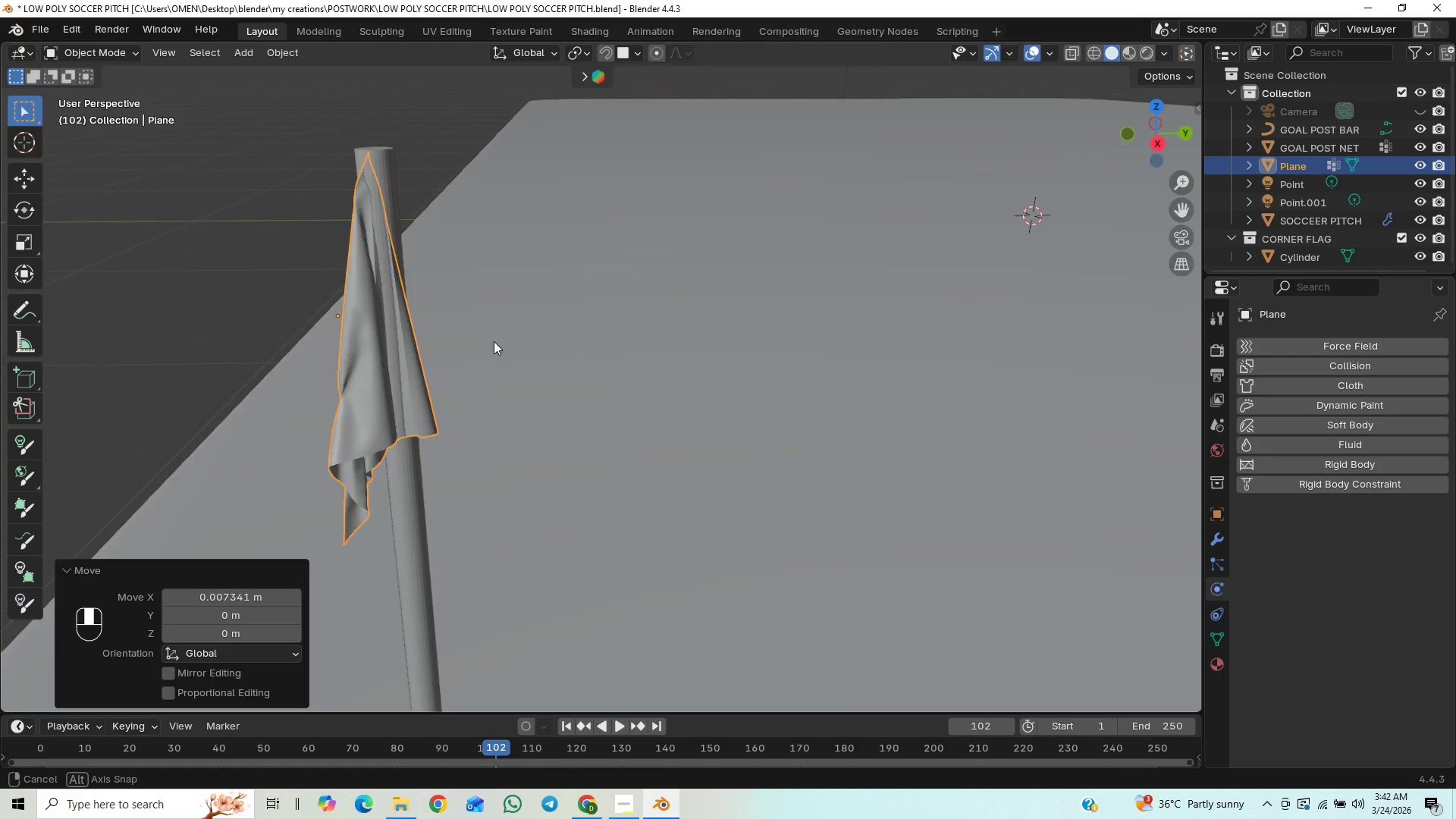 
scroll: coordinate [460, 345], scroll_direction: up, amount: 7.0
 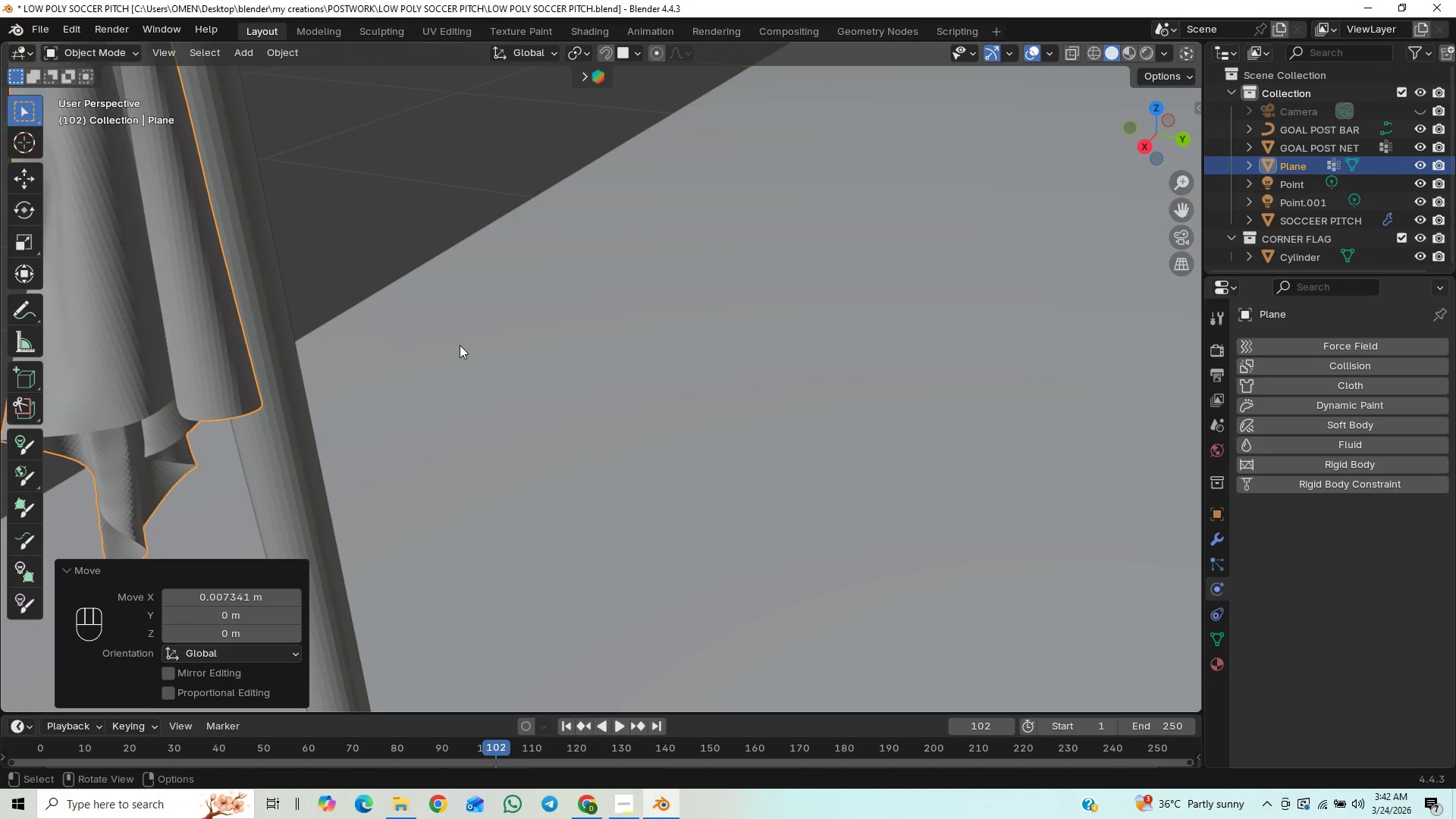 
hold_key(key=ShiftLeft, duration=0.56)
 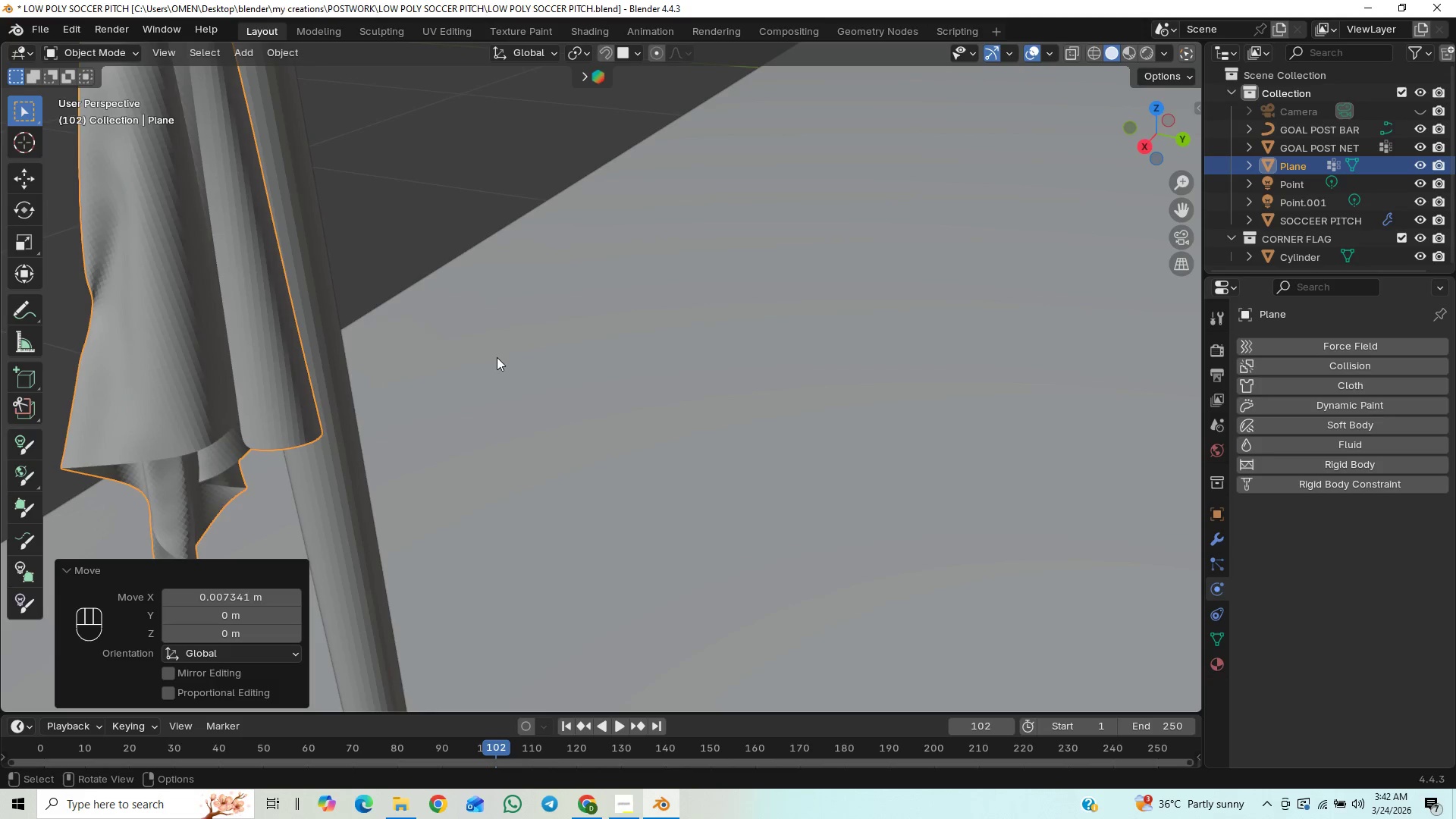 
scroll: coordinate [460, 355], scroll_direction: down, amount: 18.0
 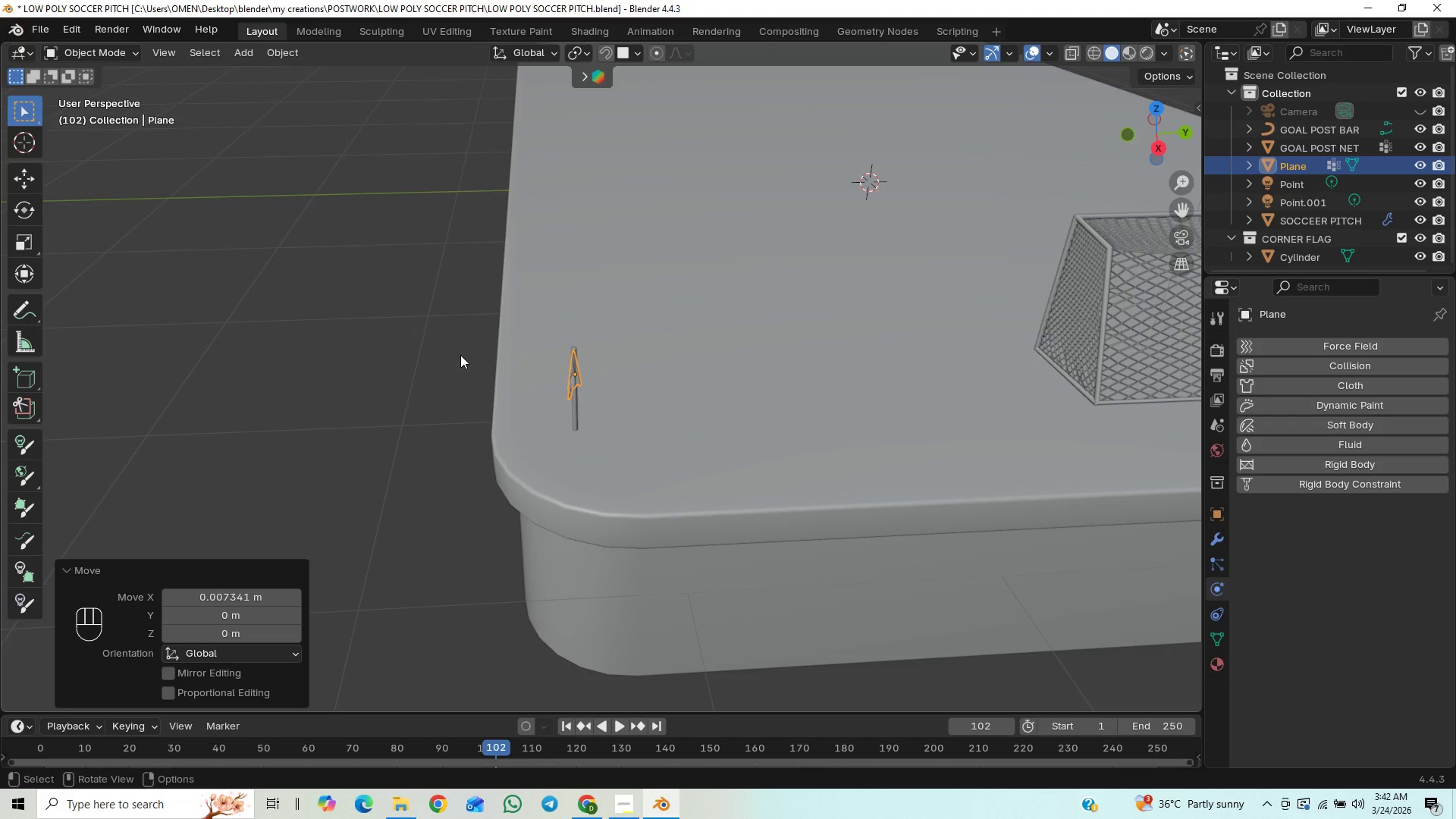 
hold_key(key=ShiftLeft, duration=0.53)
 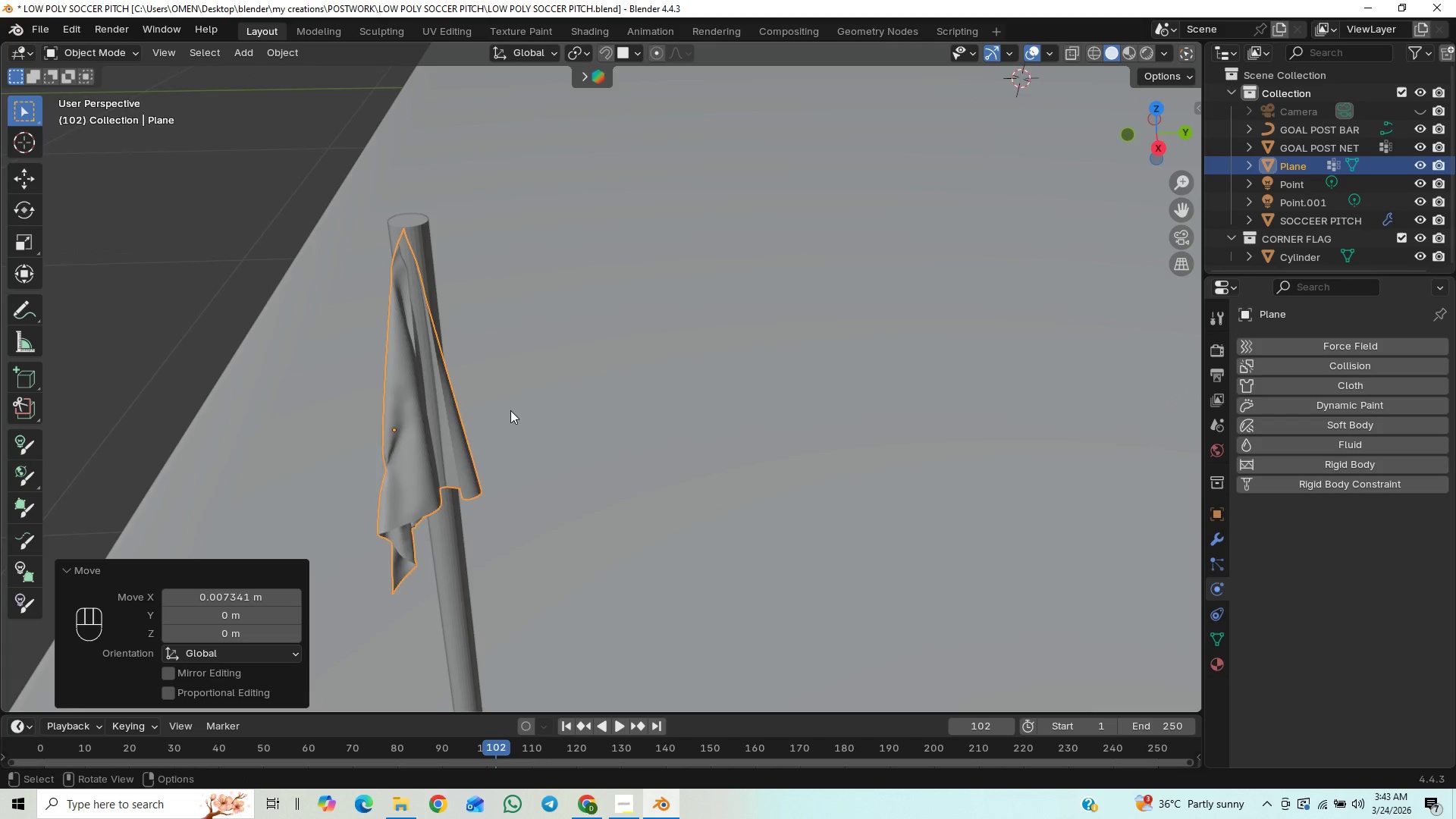 
scroll: coordinate [510, 412], scroll_direction: up, amount: 12.0
 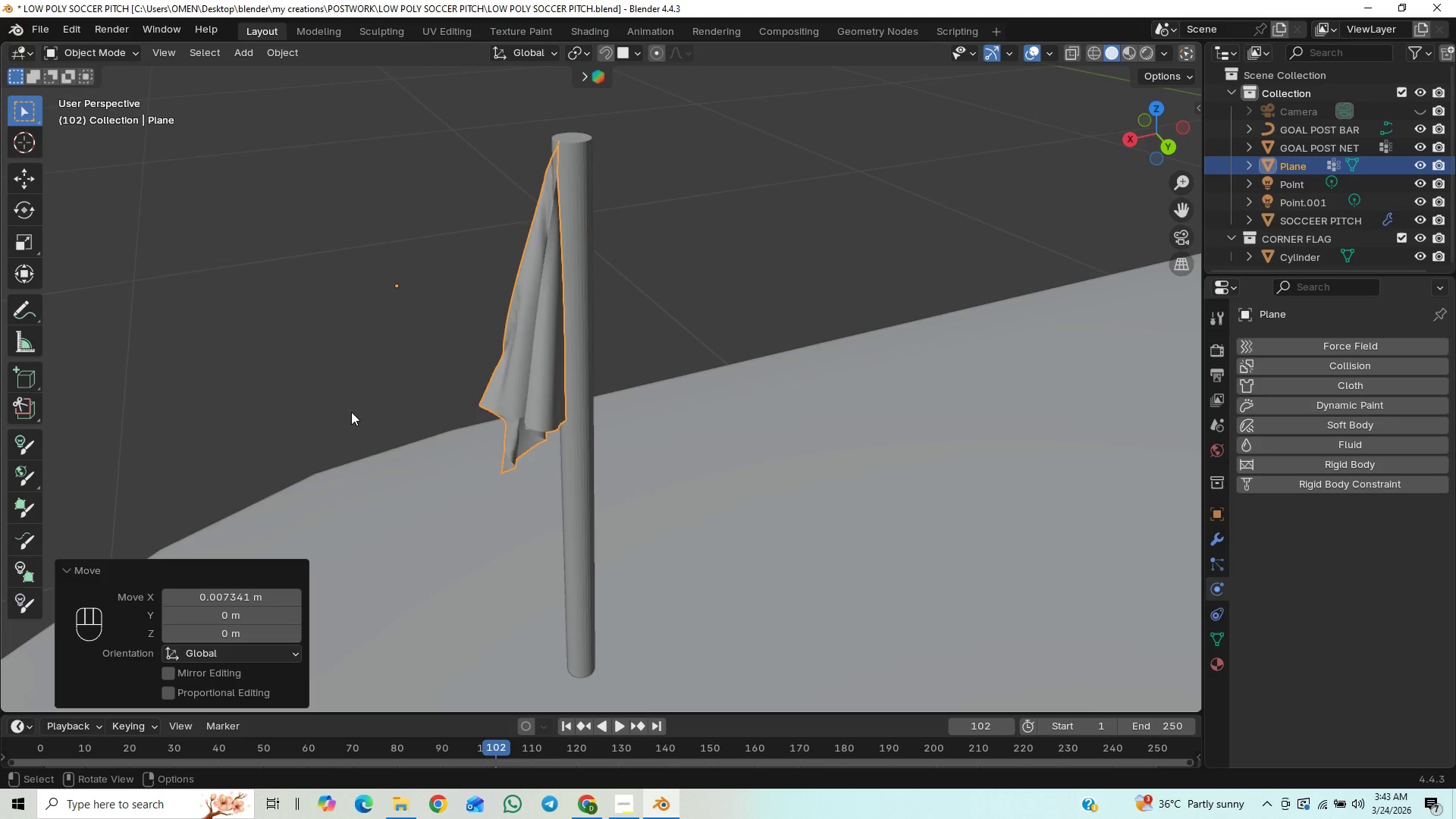 
hold_key(key=ShiftLeft, duration=0.5)
 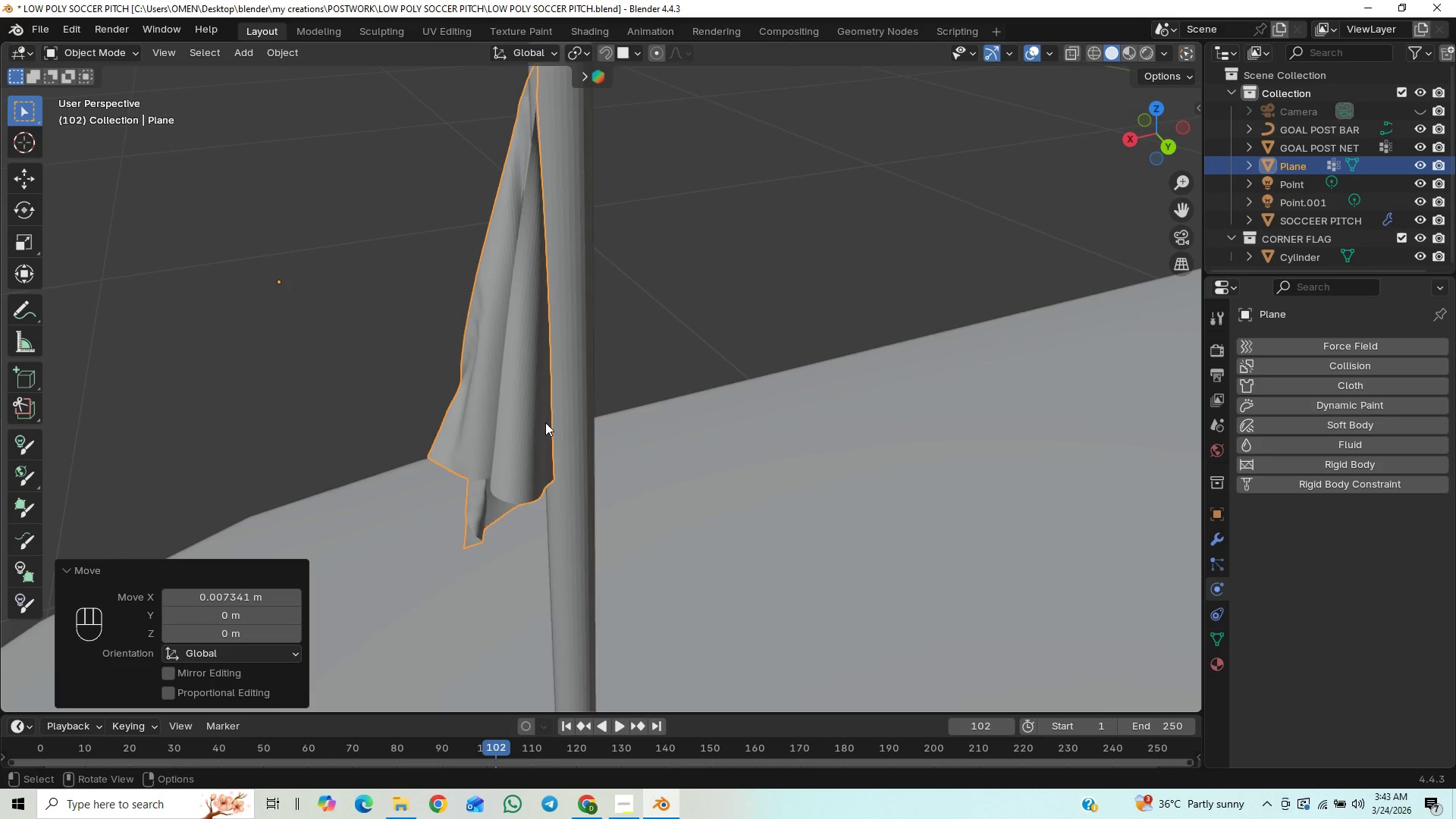 
scroll: coordinate [543, 422], scroll_direction: up, amount: 4.0
 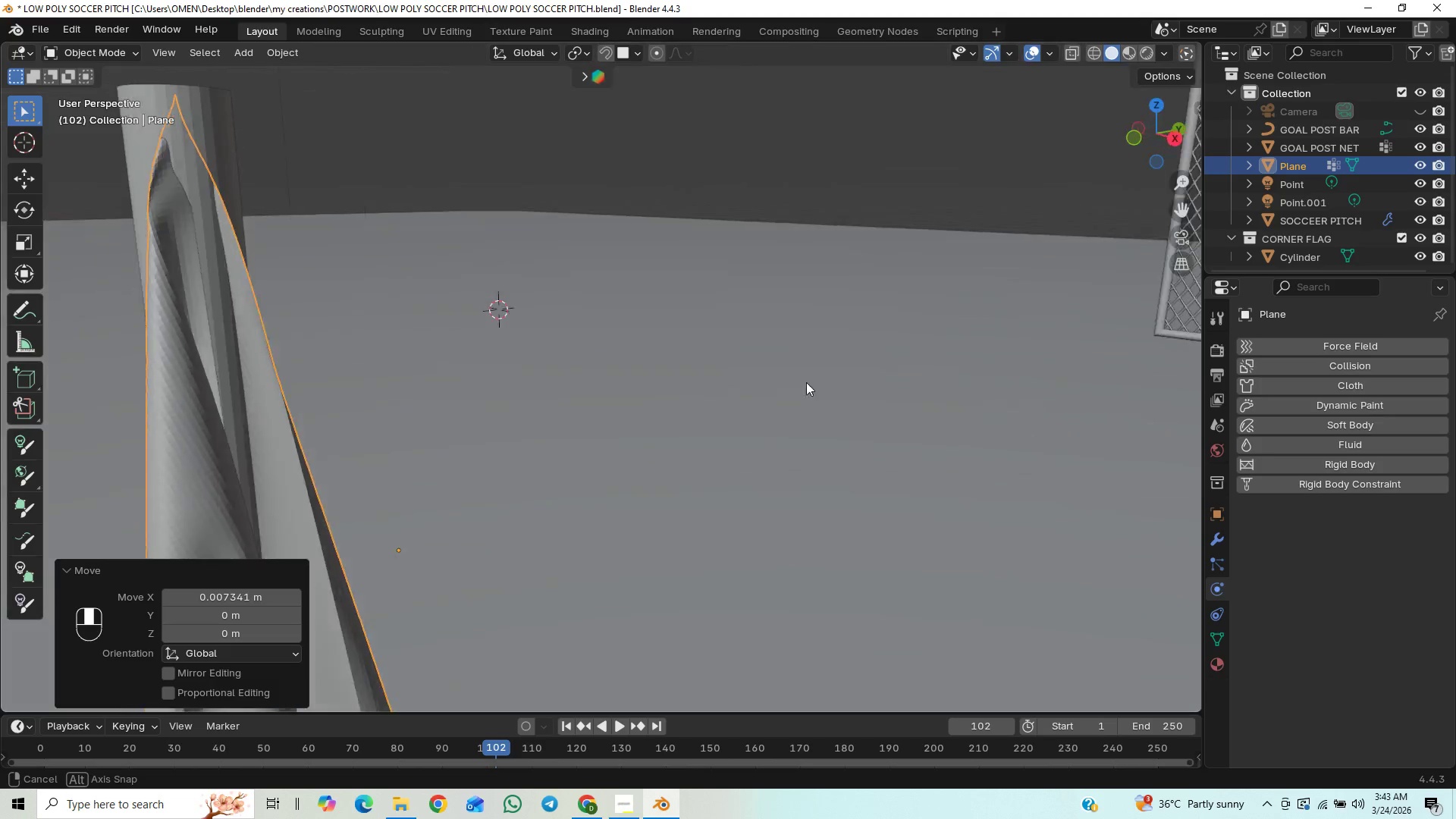 
scroll: coordinate [653, 406], scroll_direction: down, amount: 1.0
 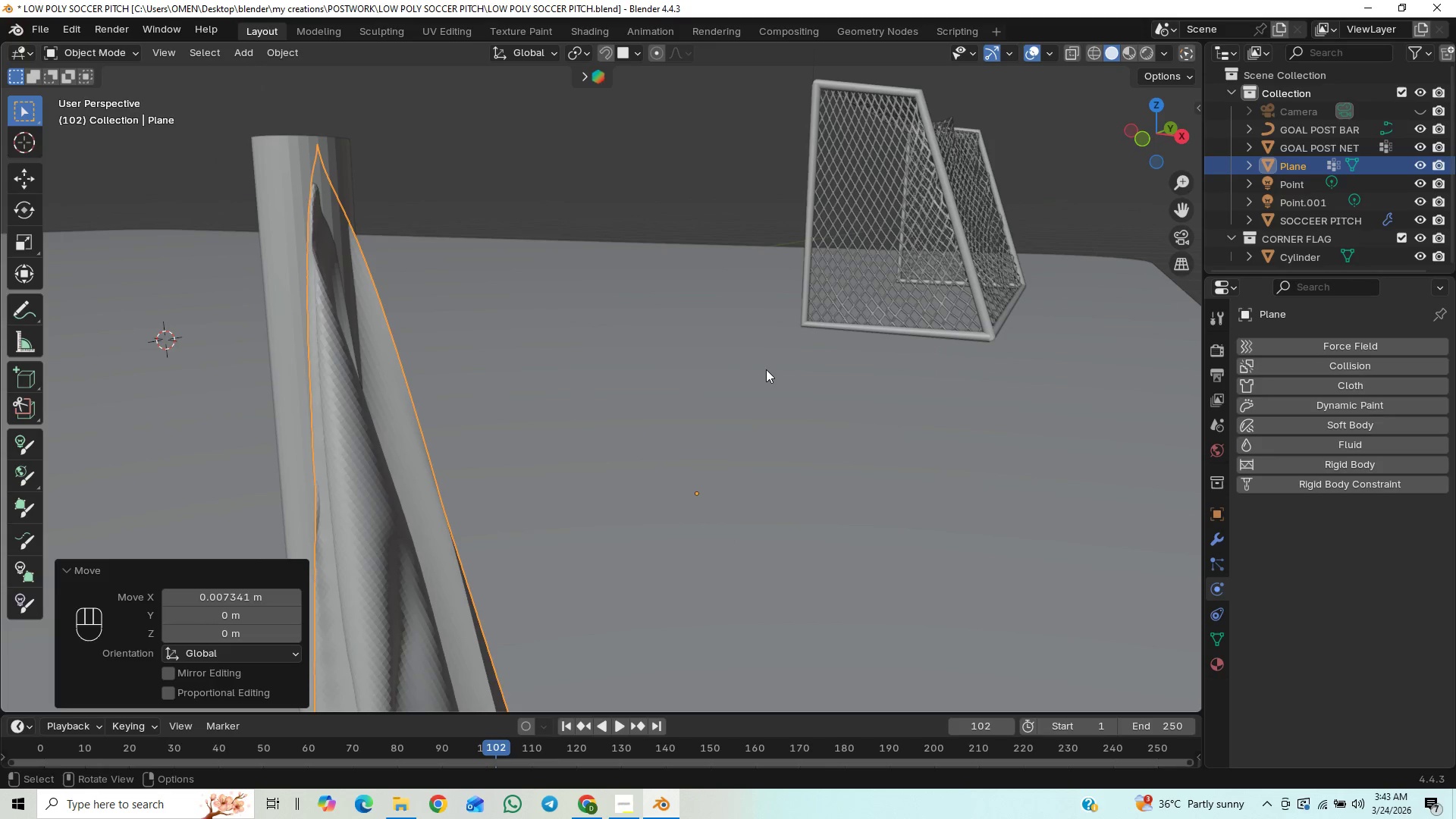 
scroll: coordinate [682, 425], scroll_direction: up, amount: 17.0
 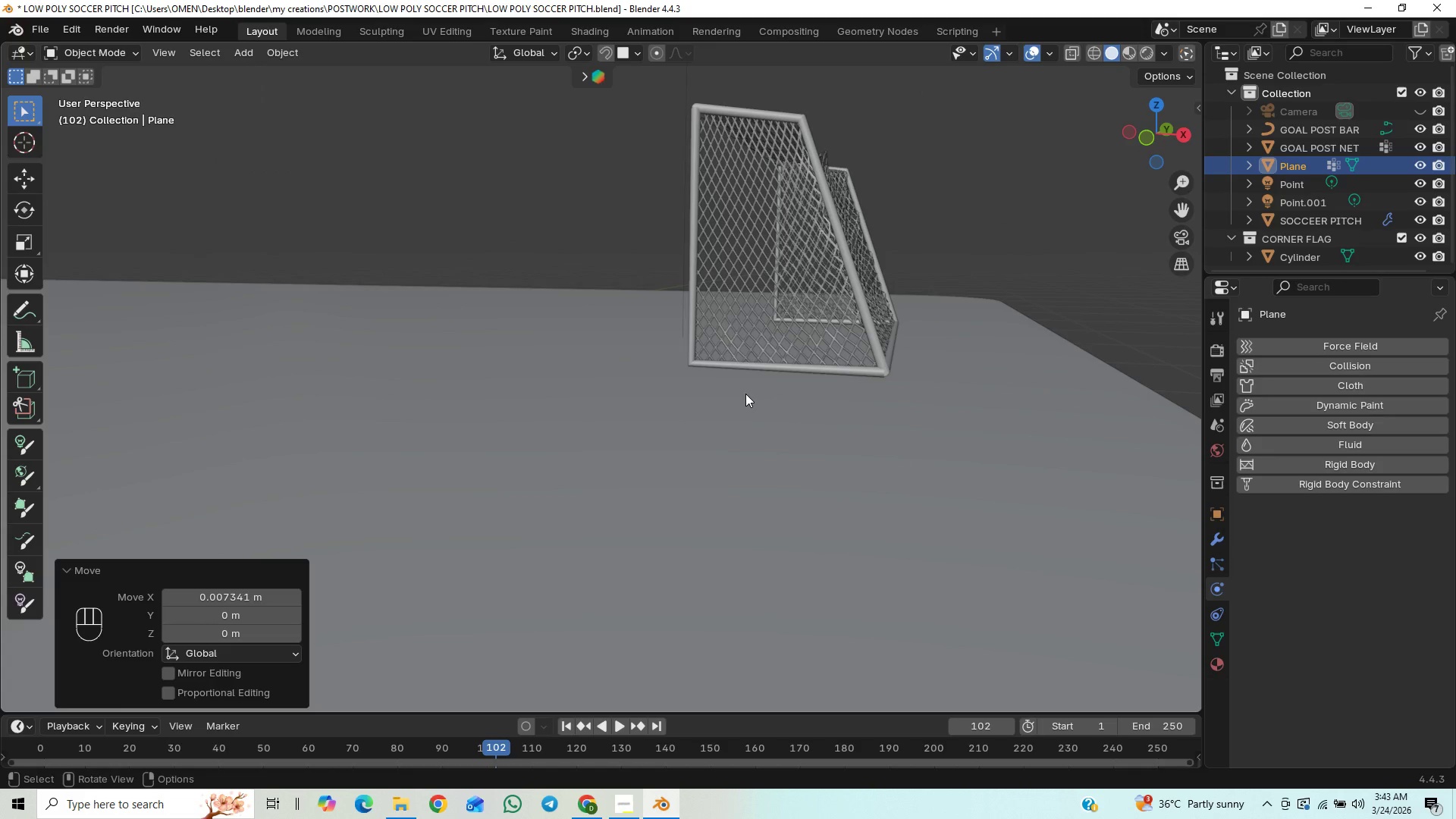 
scroll: coordinate [752, 415], scroll_direction: down, amount: 18.0
 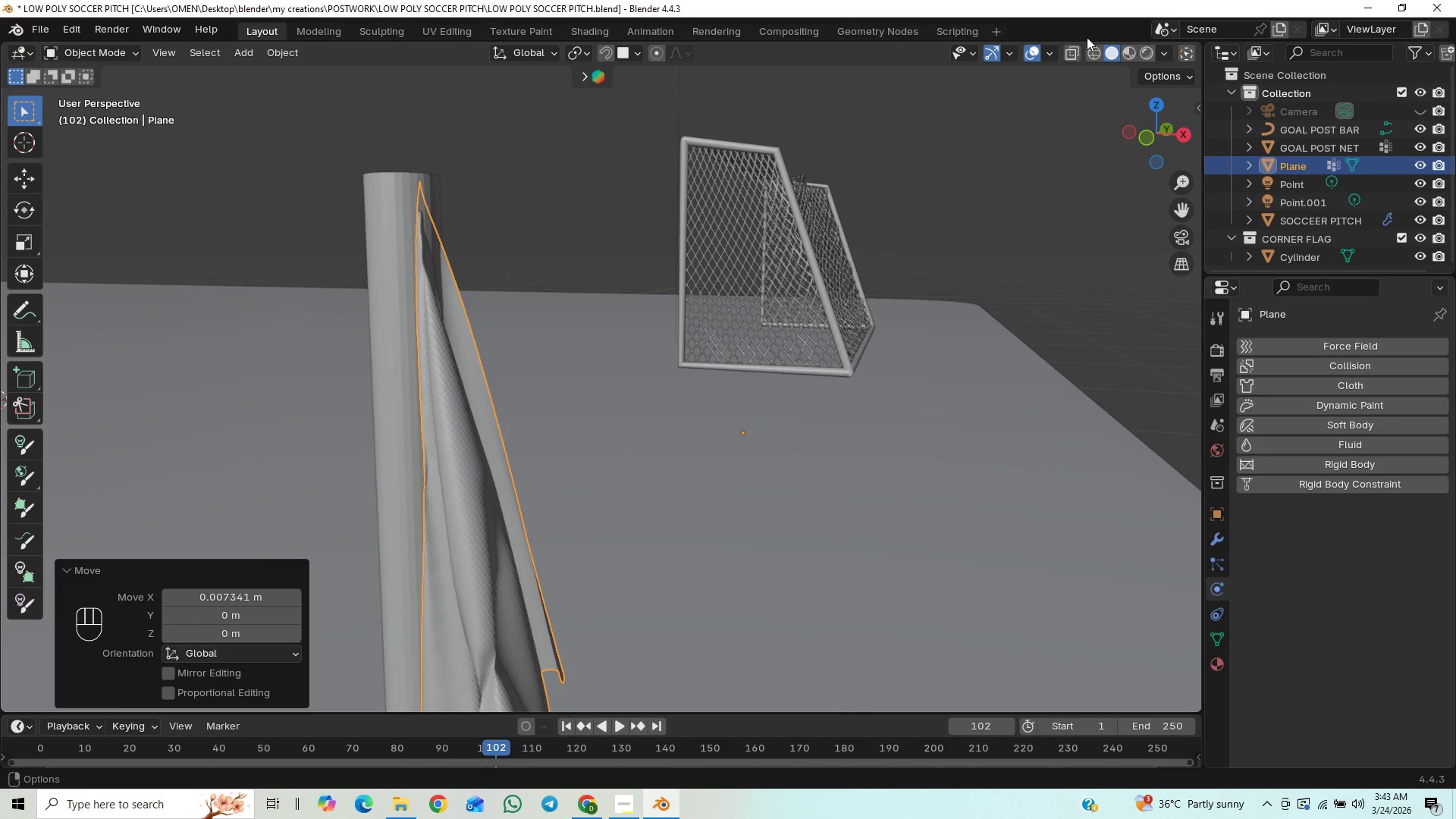 
left_click([1065, 58])
 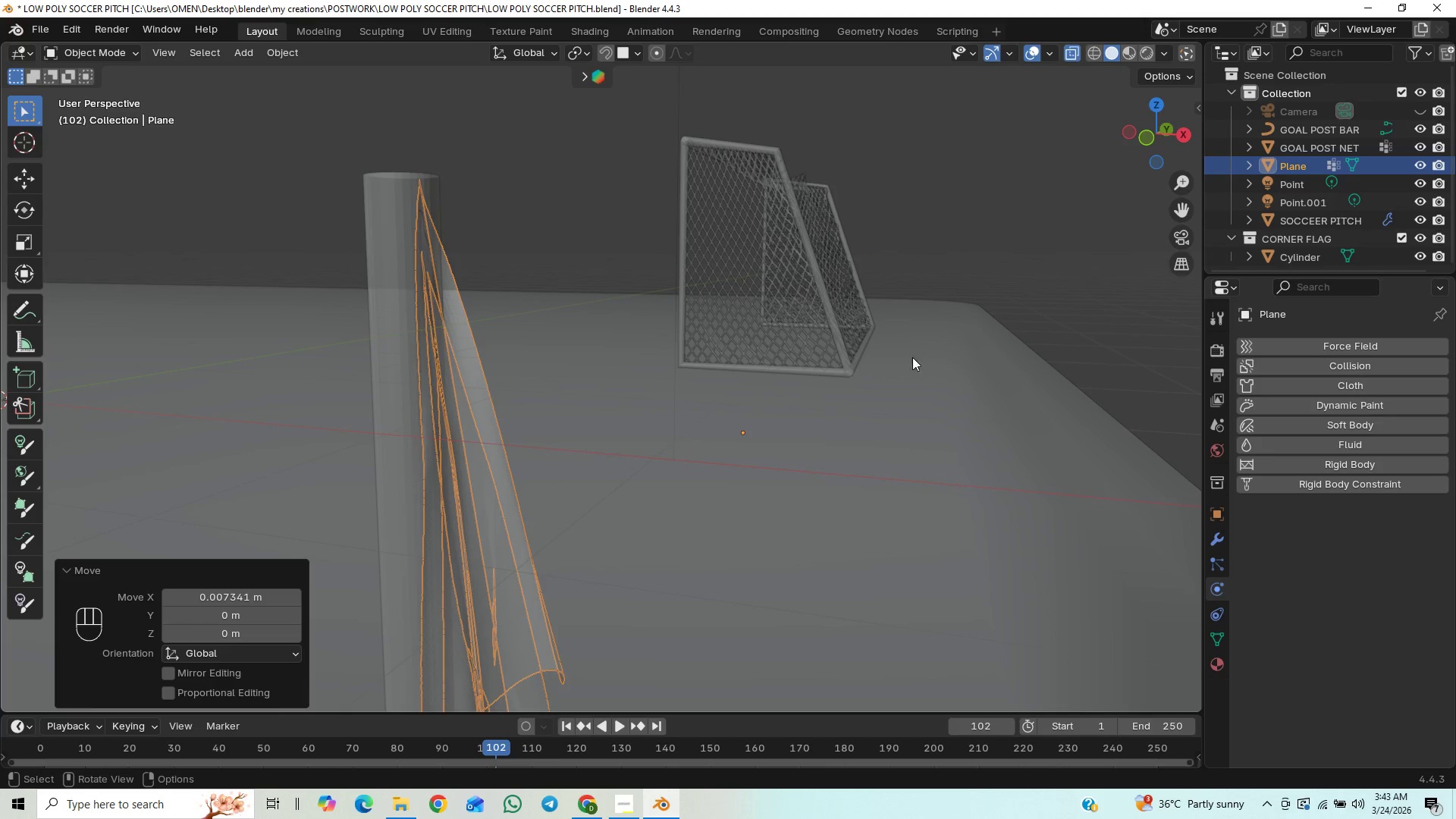 
key(Numpad1)
 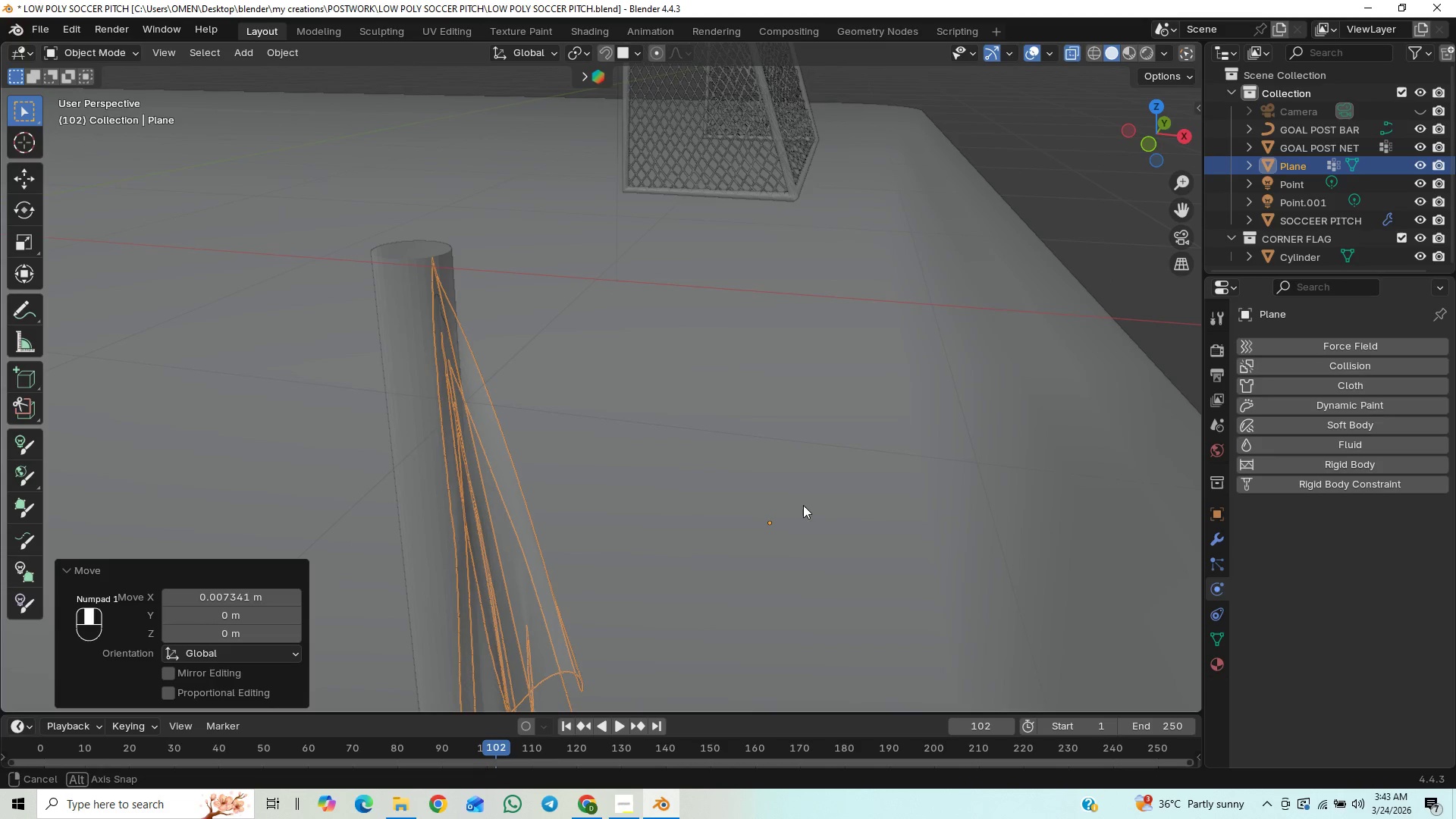 
hold_key(key=ShiftLeft, duration=1.22)
 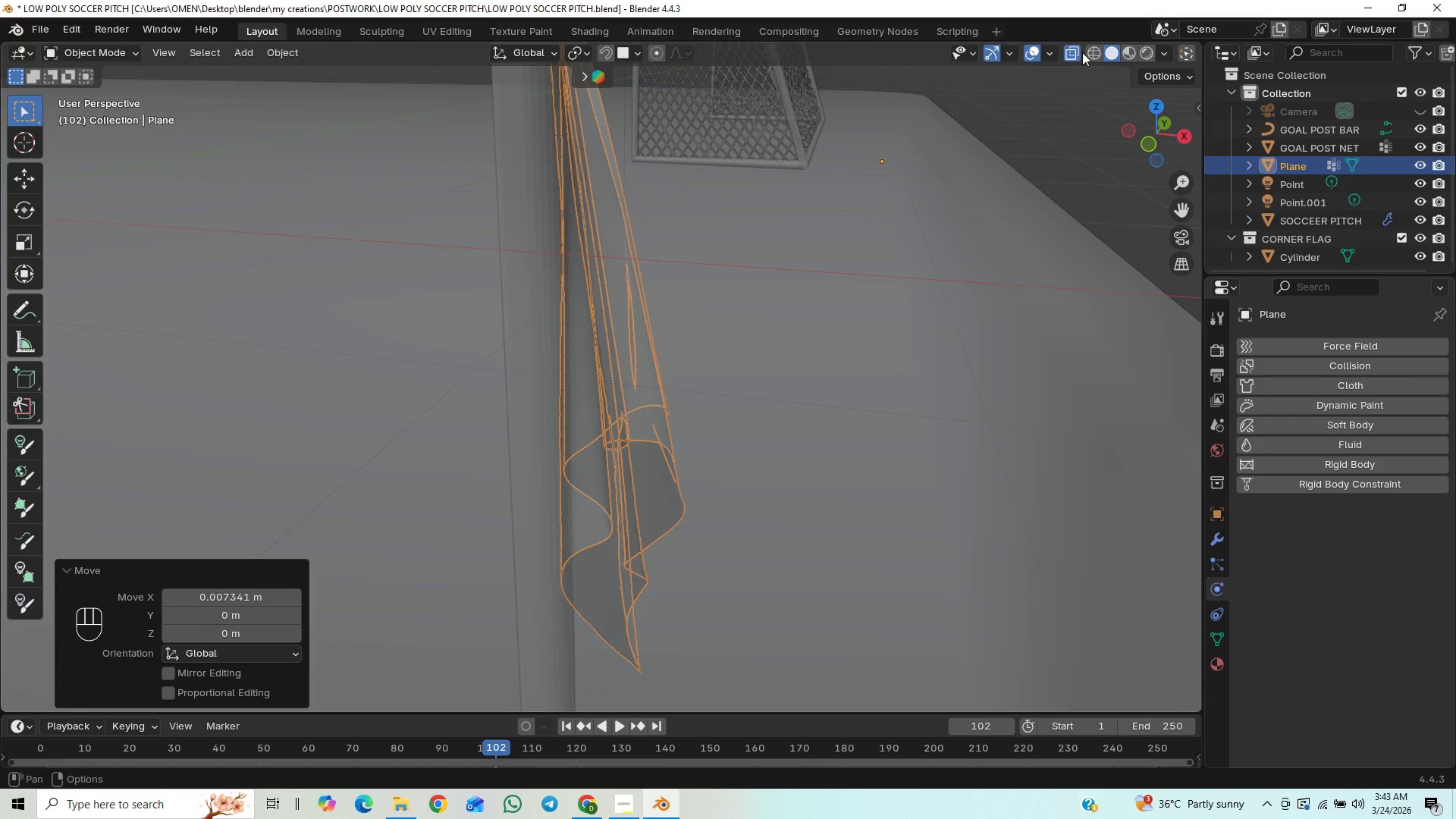 
left_click([1072, 57])
 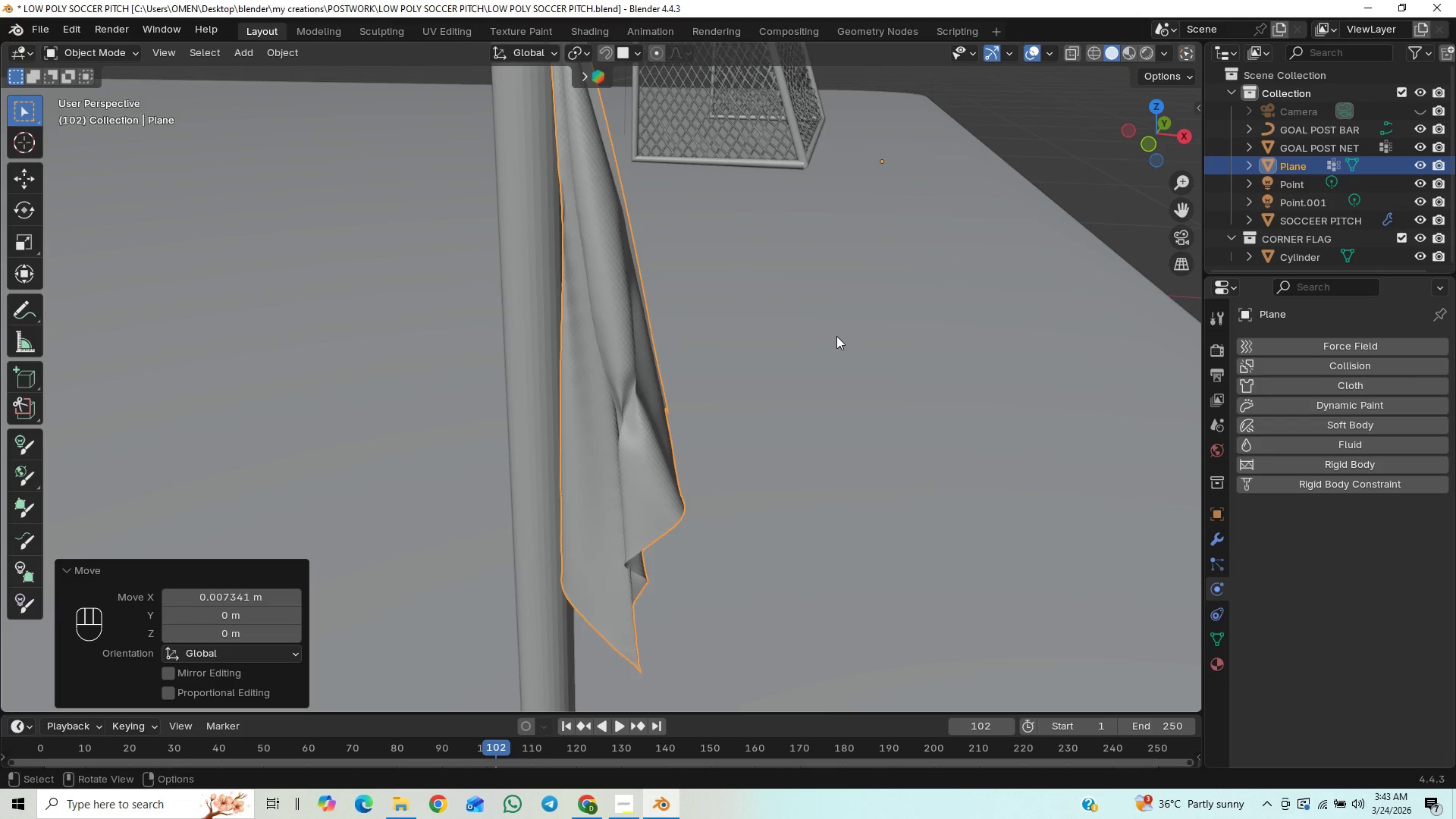 
double_click([908, 325])
 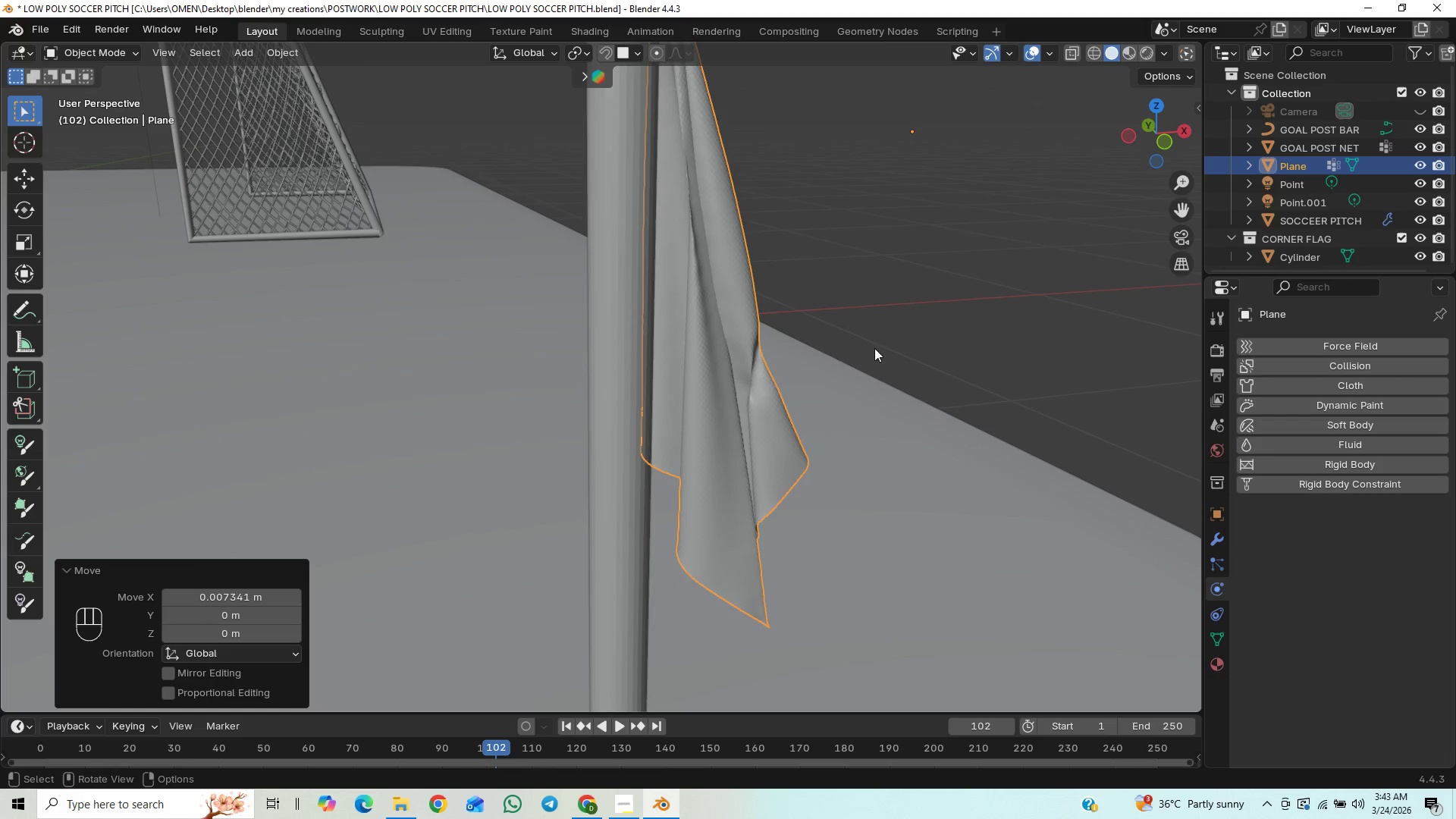 
double_click([745, 371])
 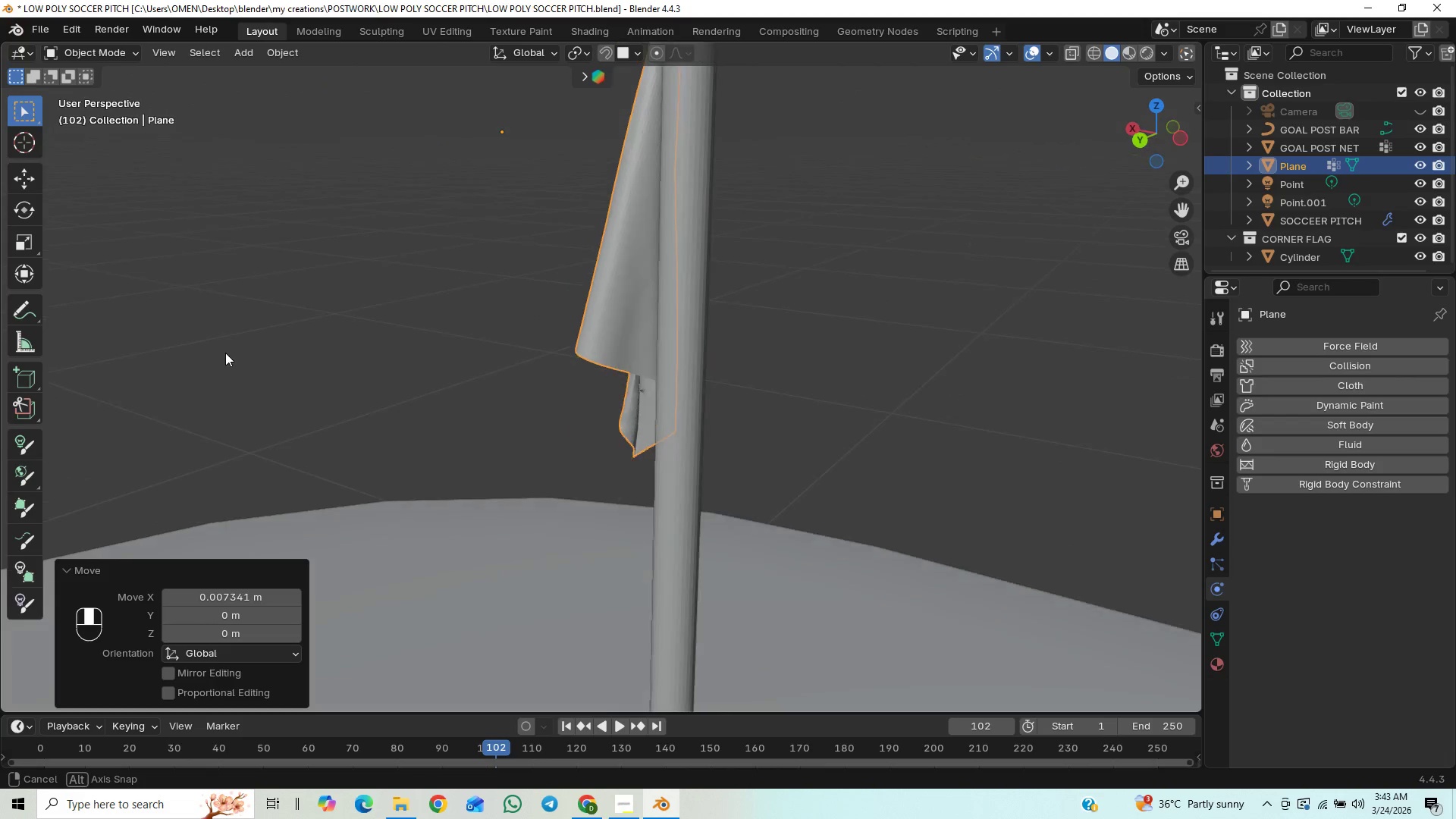 
hold_key(key=ShiftLeft, duration=0.59)
 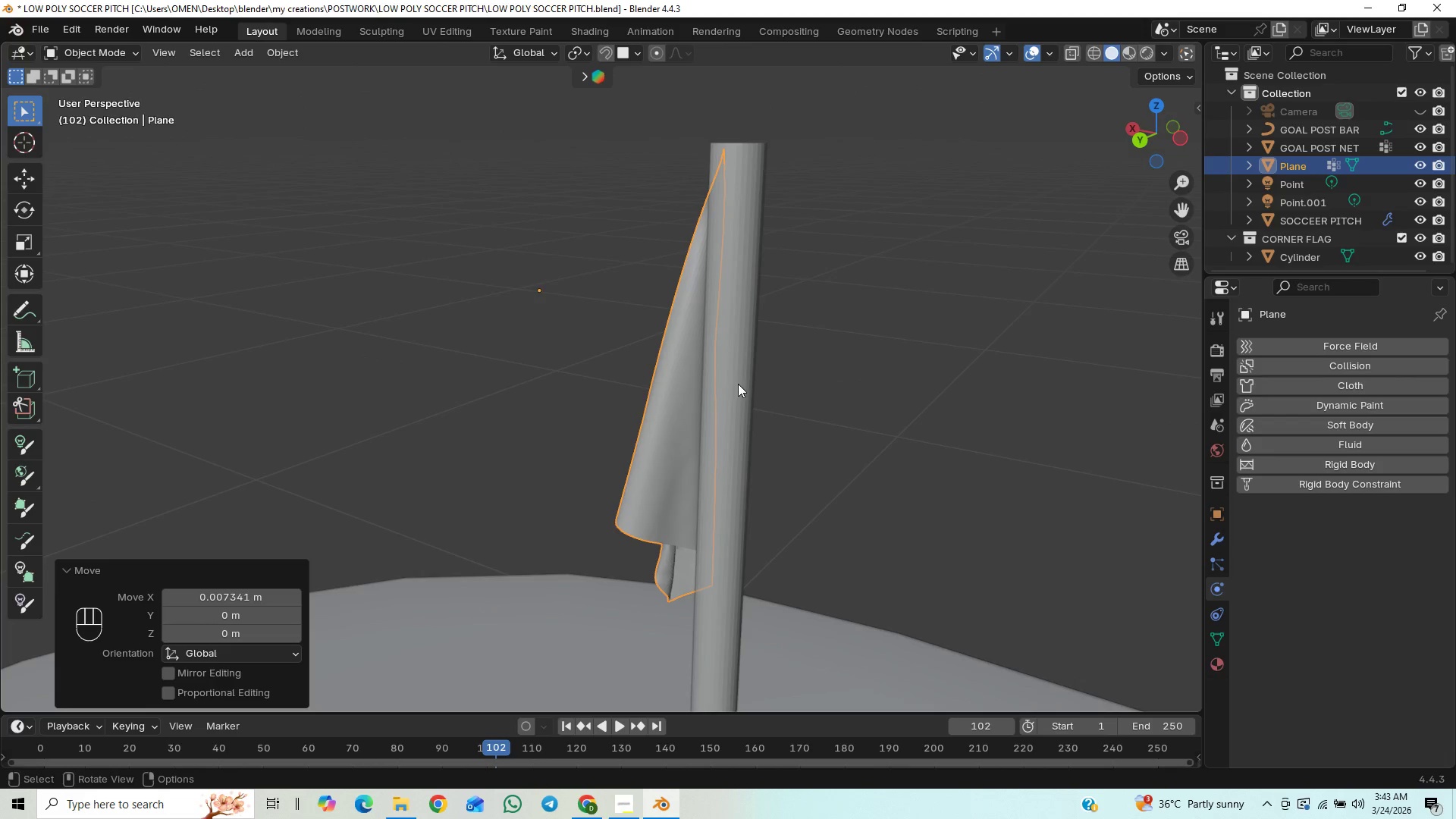 
scroll: coordinate [767, 388], scroll_direction: up, amount: 2.0
 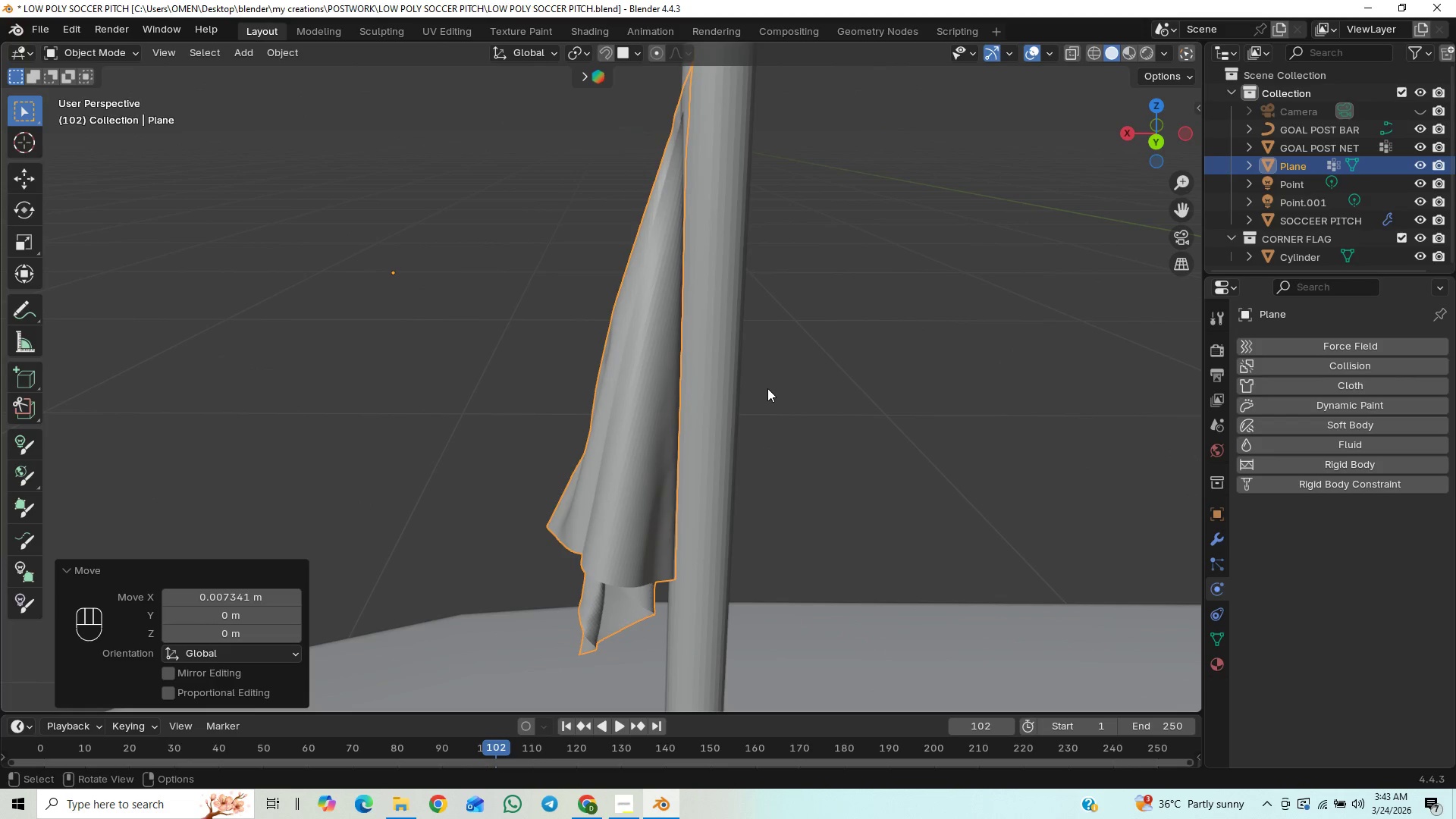 
type(rx)
 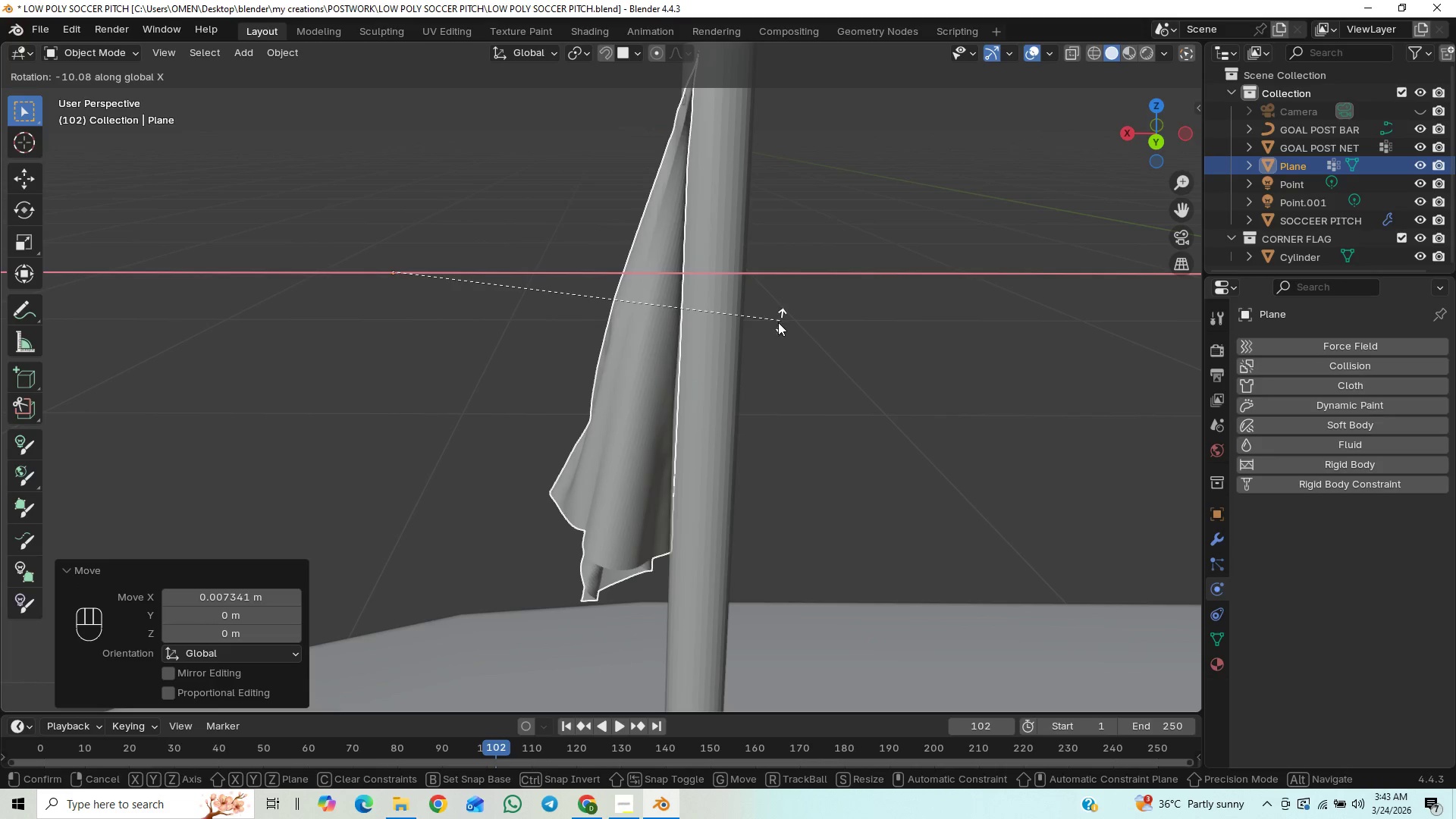 
wait(6.66)
 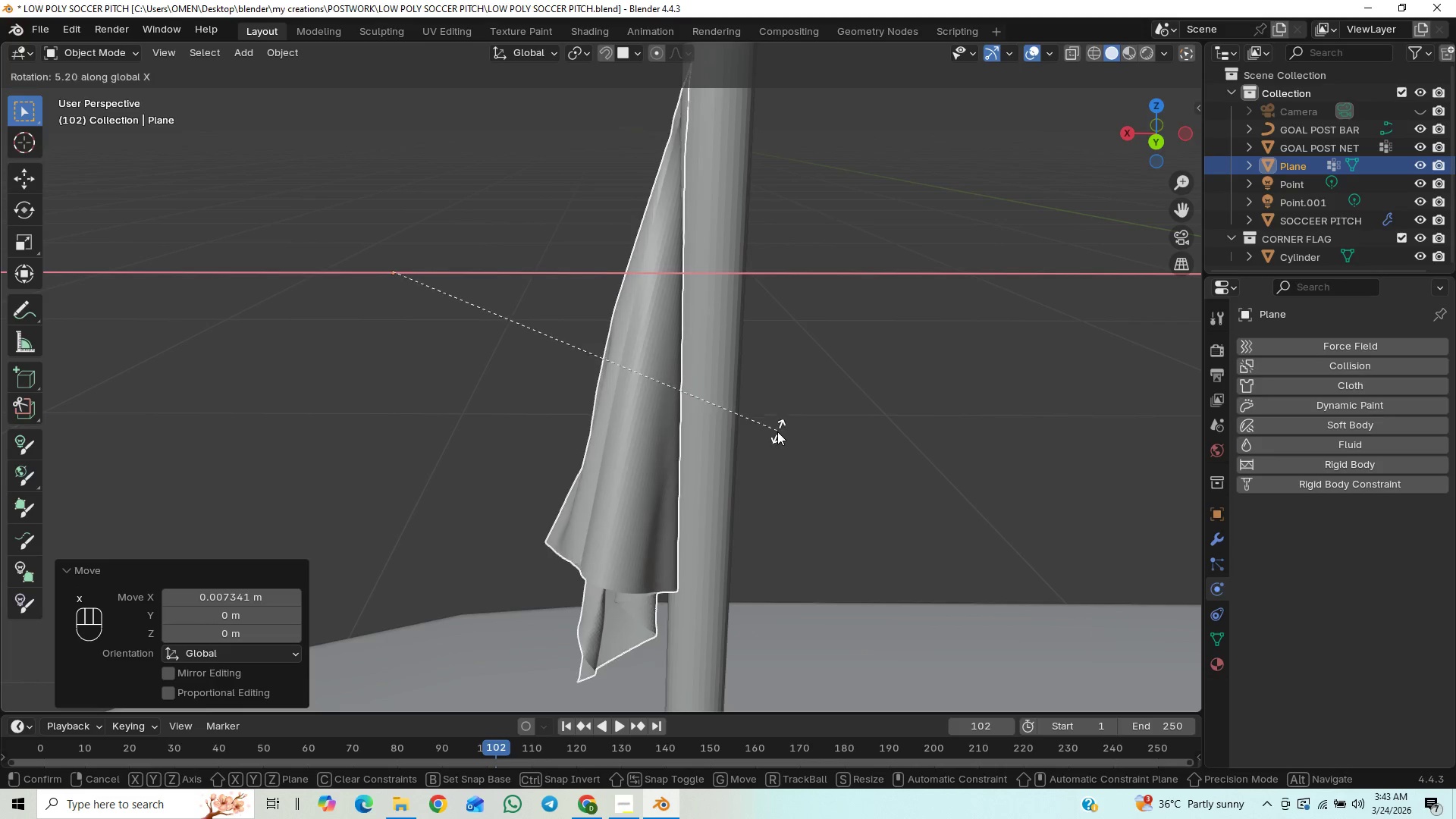 
left_click([790, 308])
 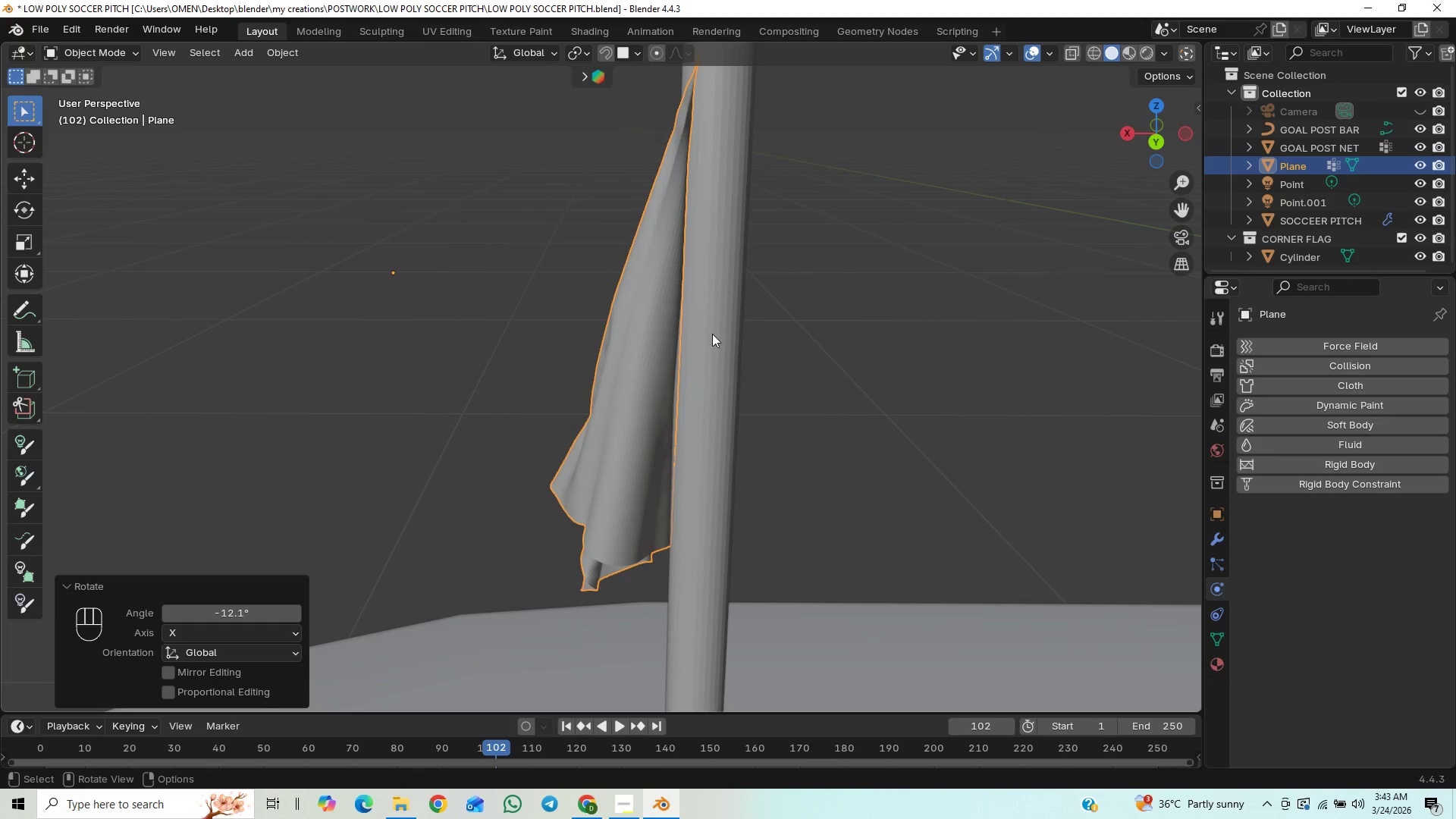 
scroll: coordinate [711, 343], scroll_direction: down, amount: 3.0
 